 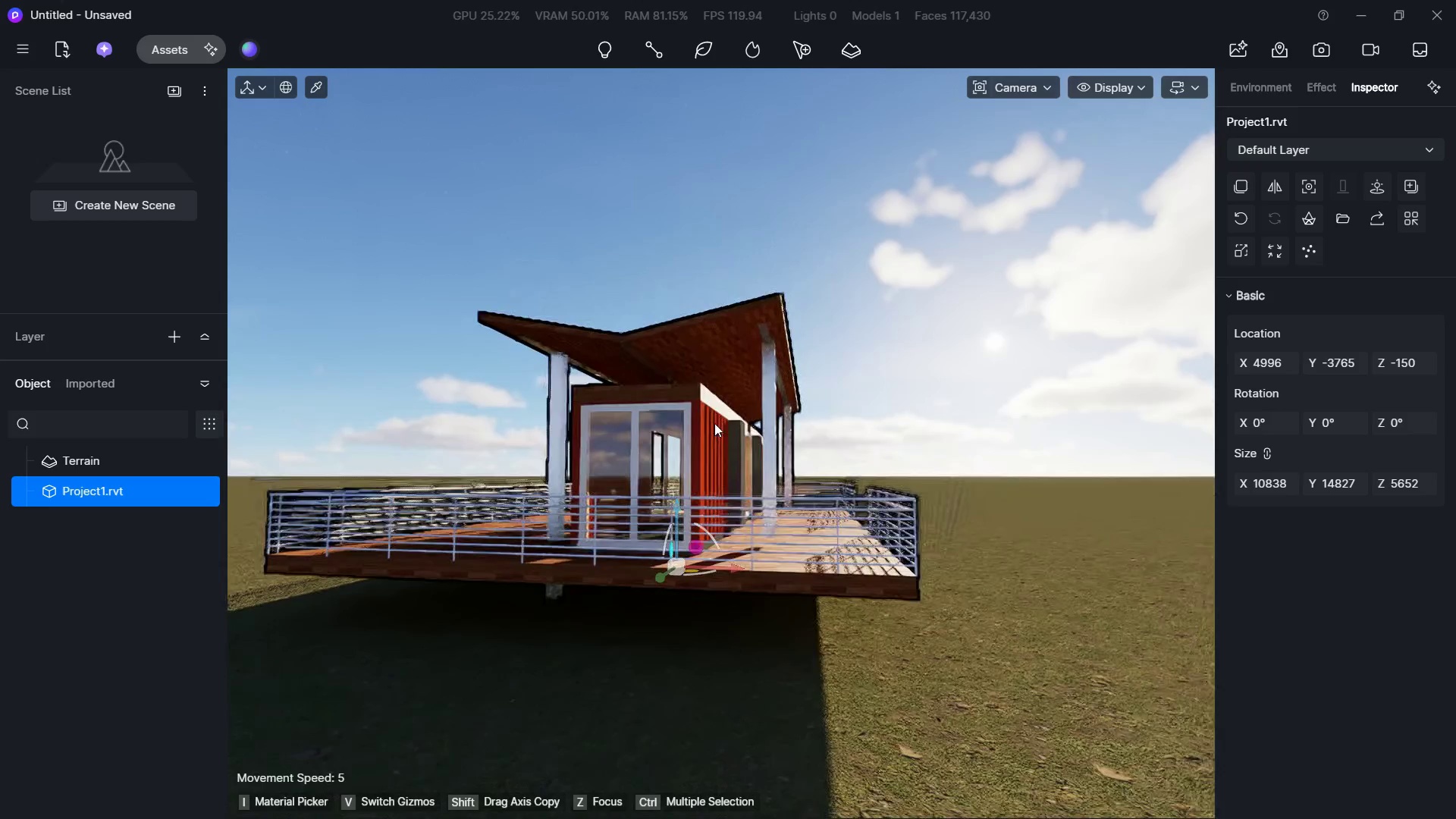 
hold_key(key=A, duration=0.88)
 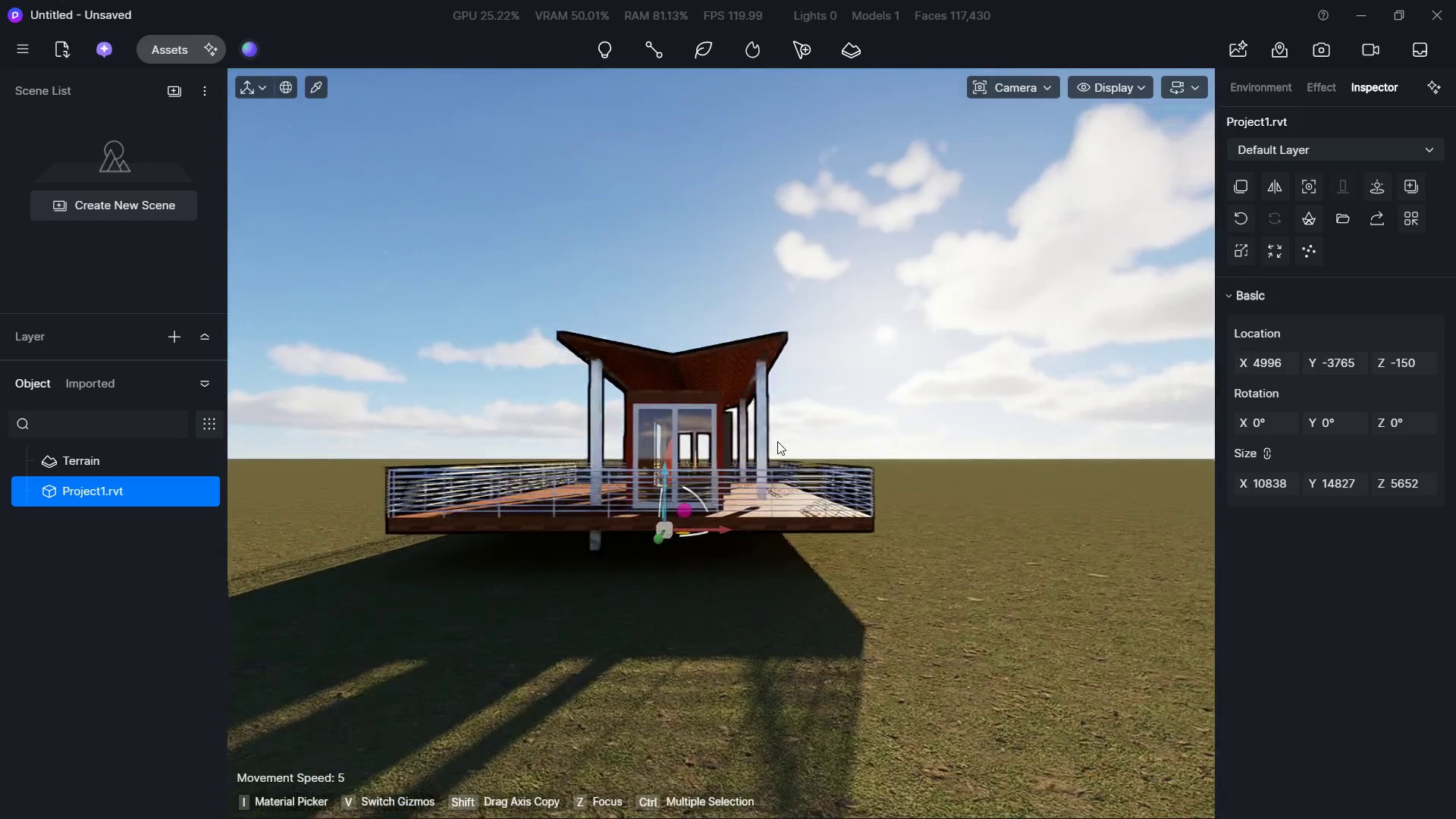 
hold_key(key=W, duration=0.44)
 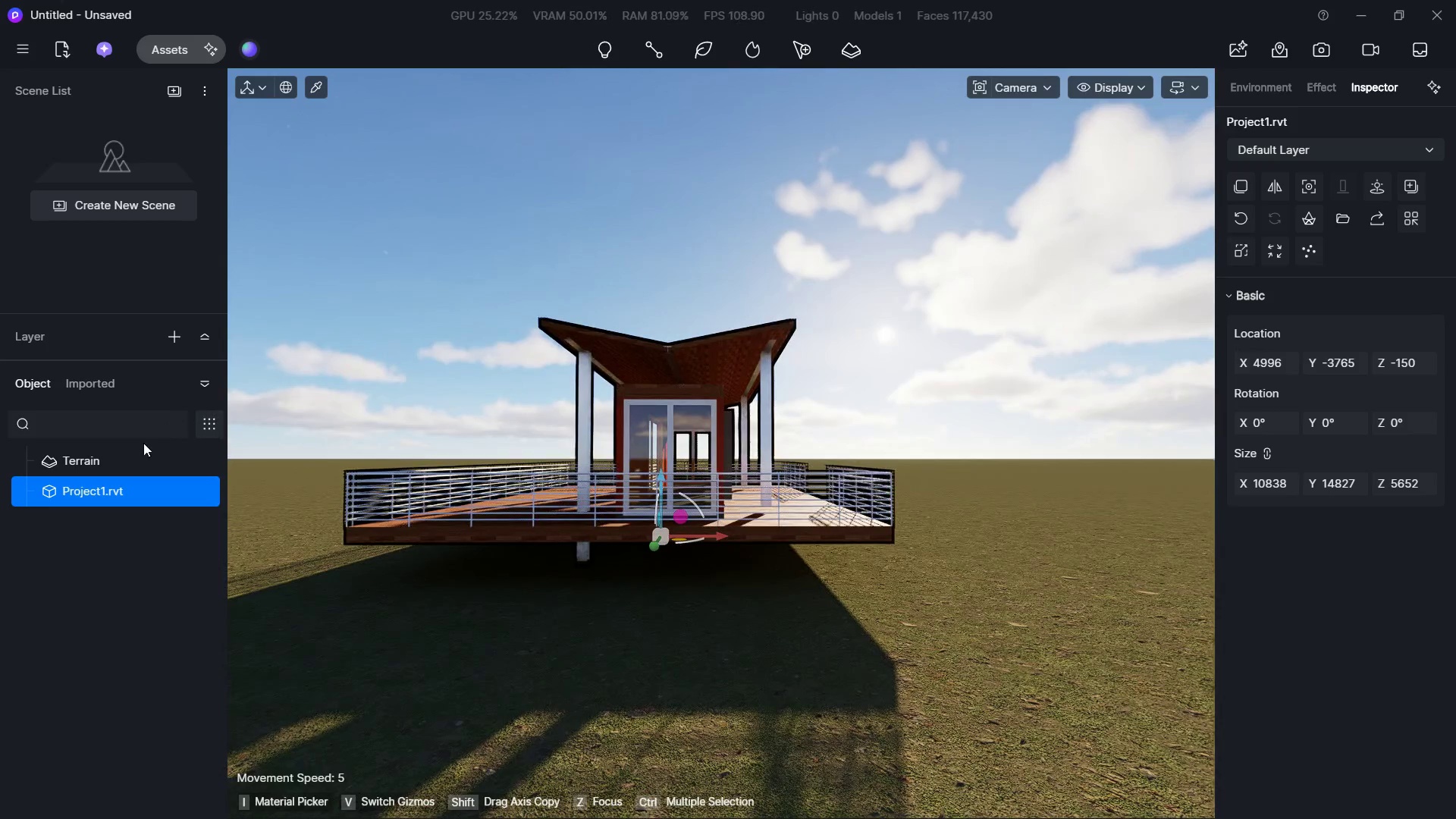 
left_click([136, 450])
 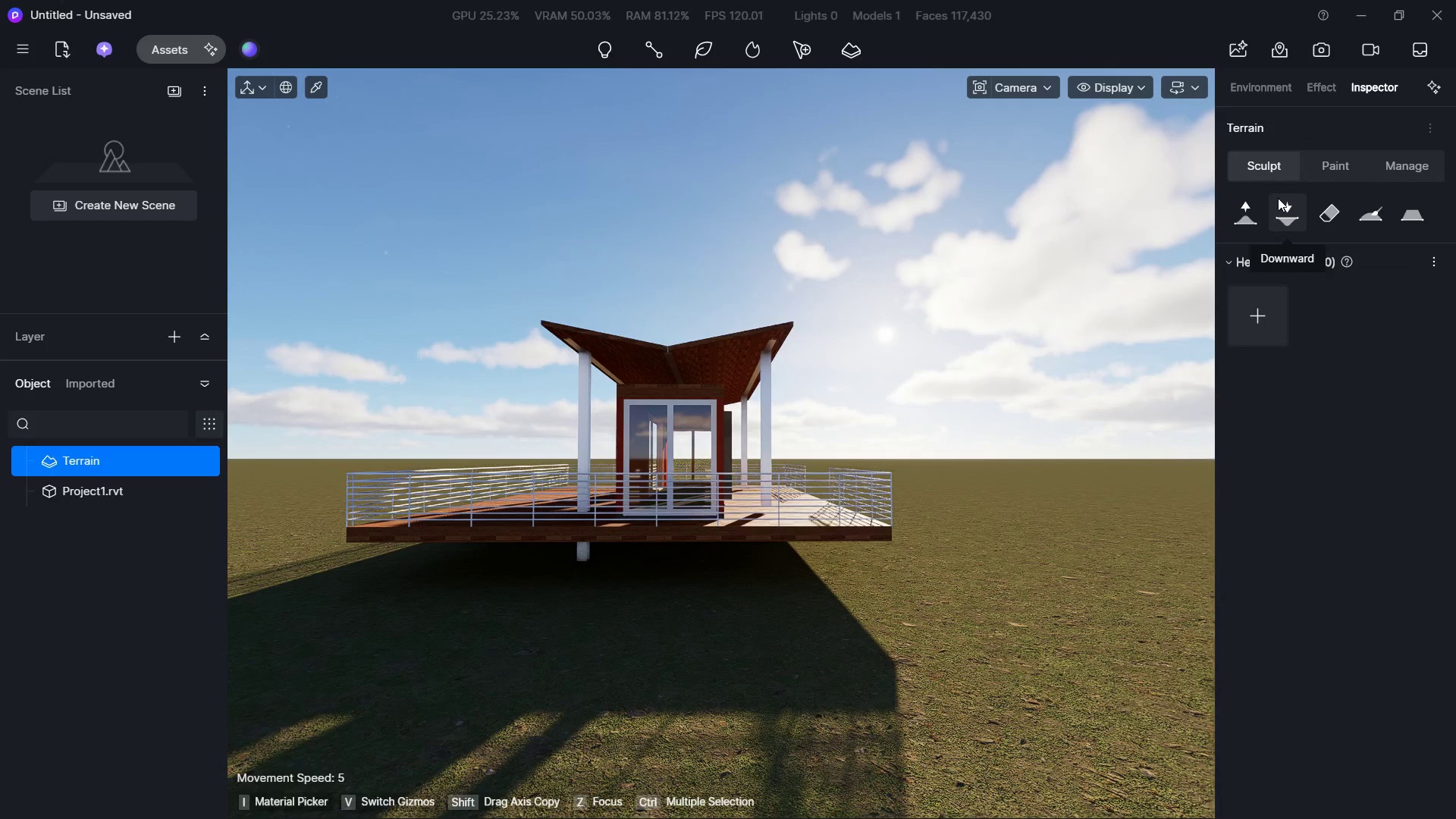 
left_click([1254, 218])
 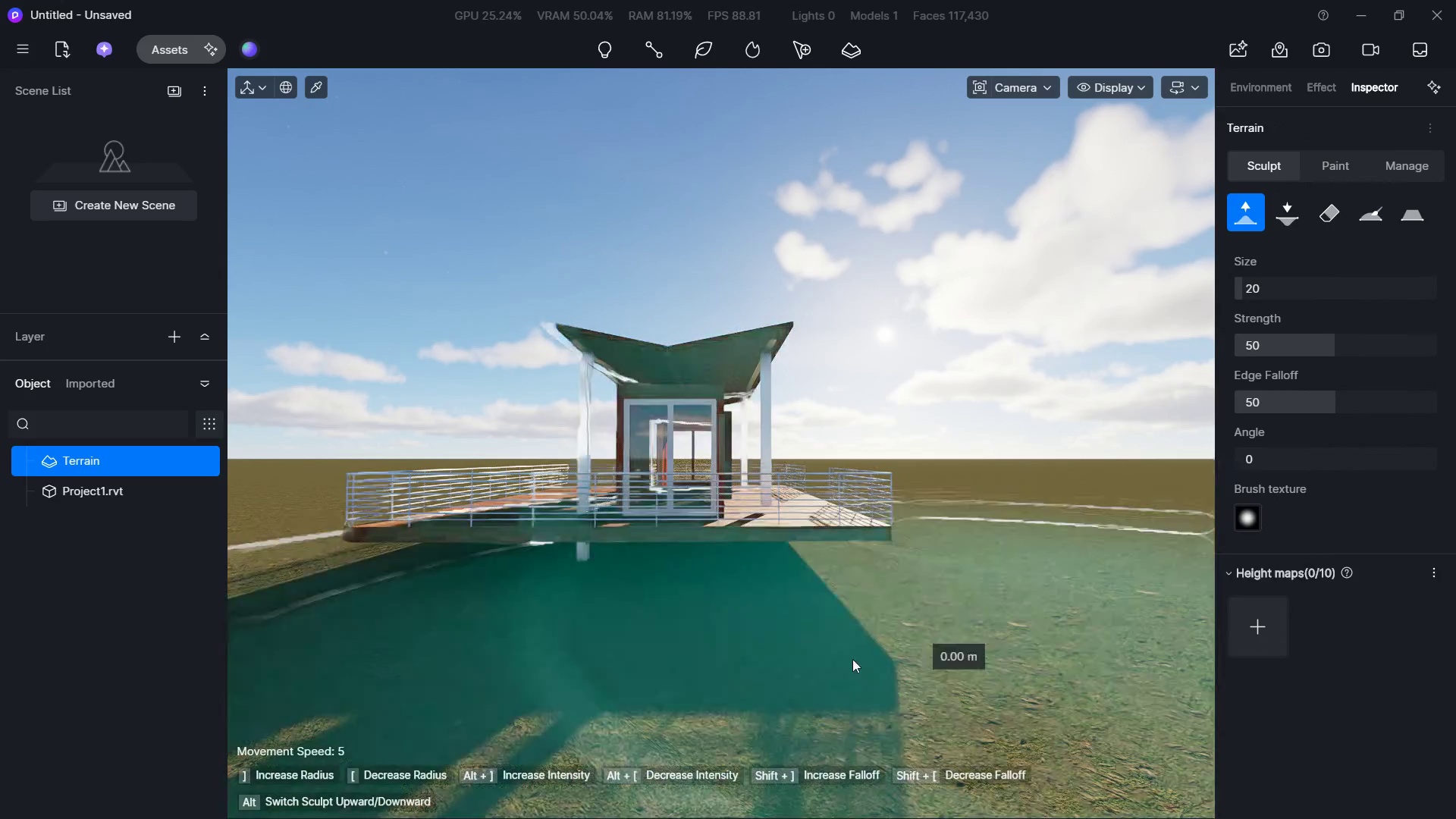 
double_click([768, 603])
 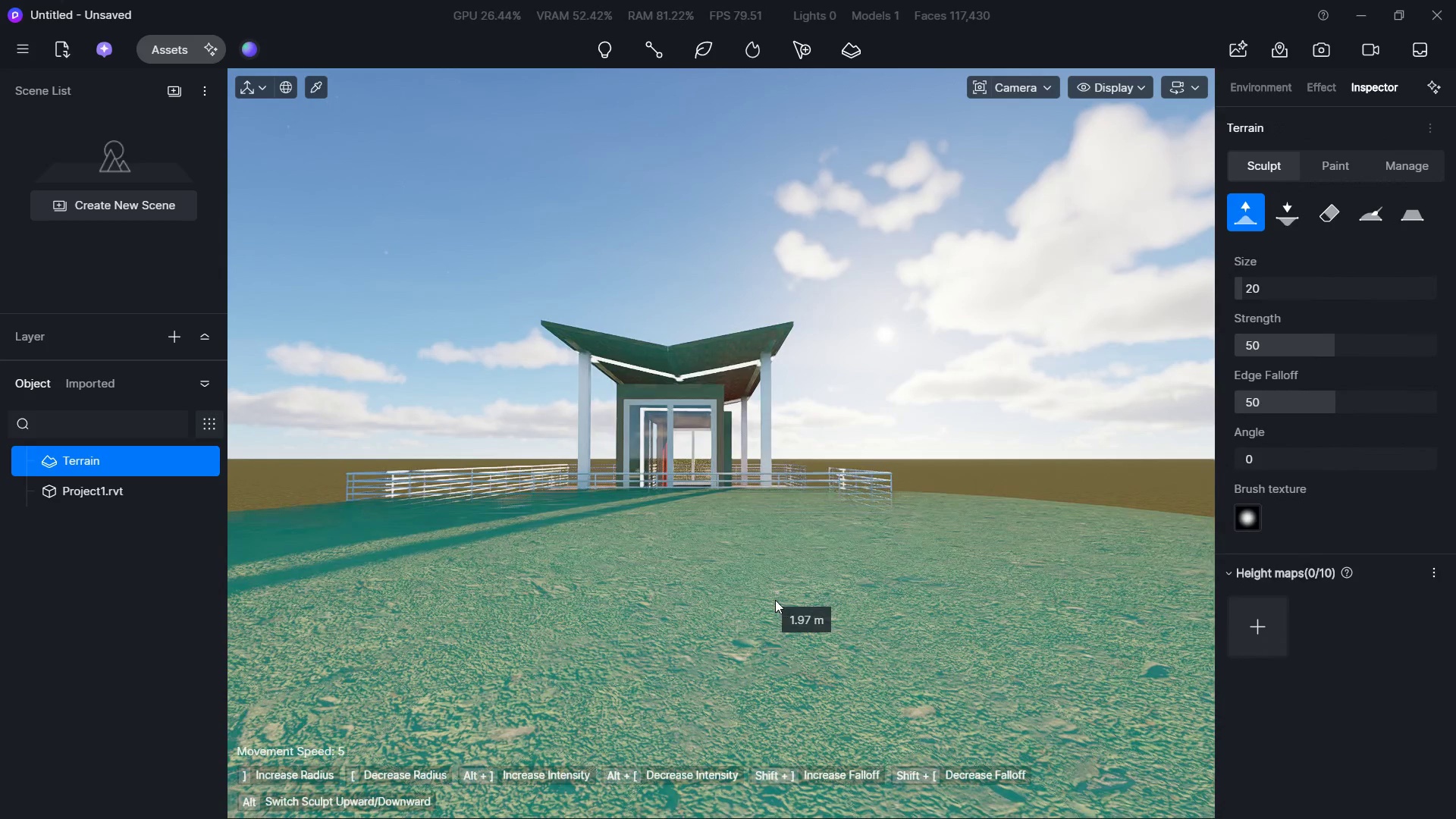 
key(Control+ControlLeft)
 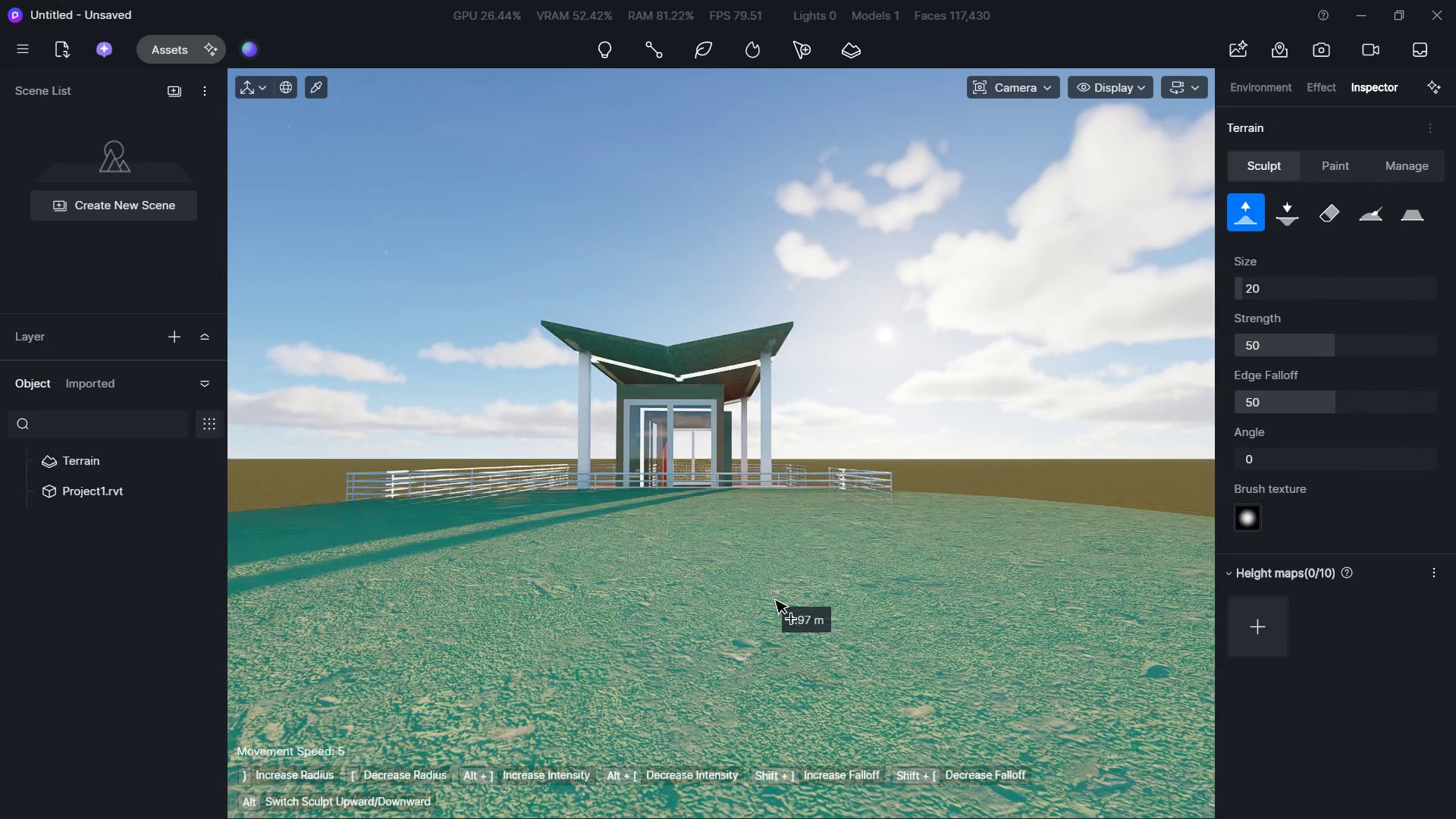 
key(Control+Z)
 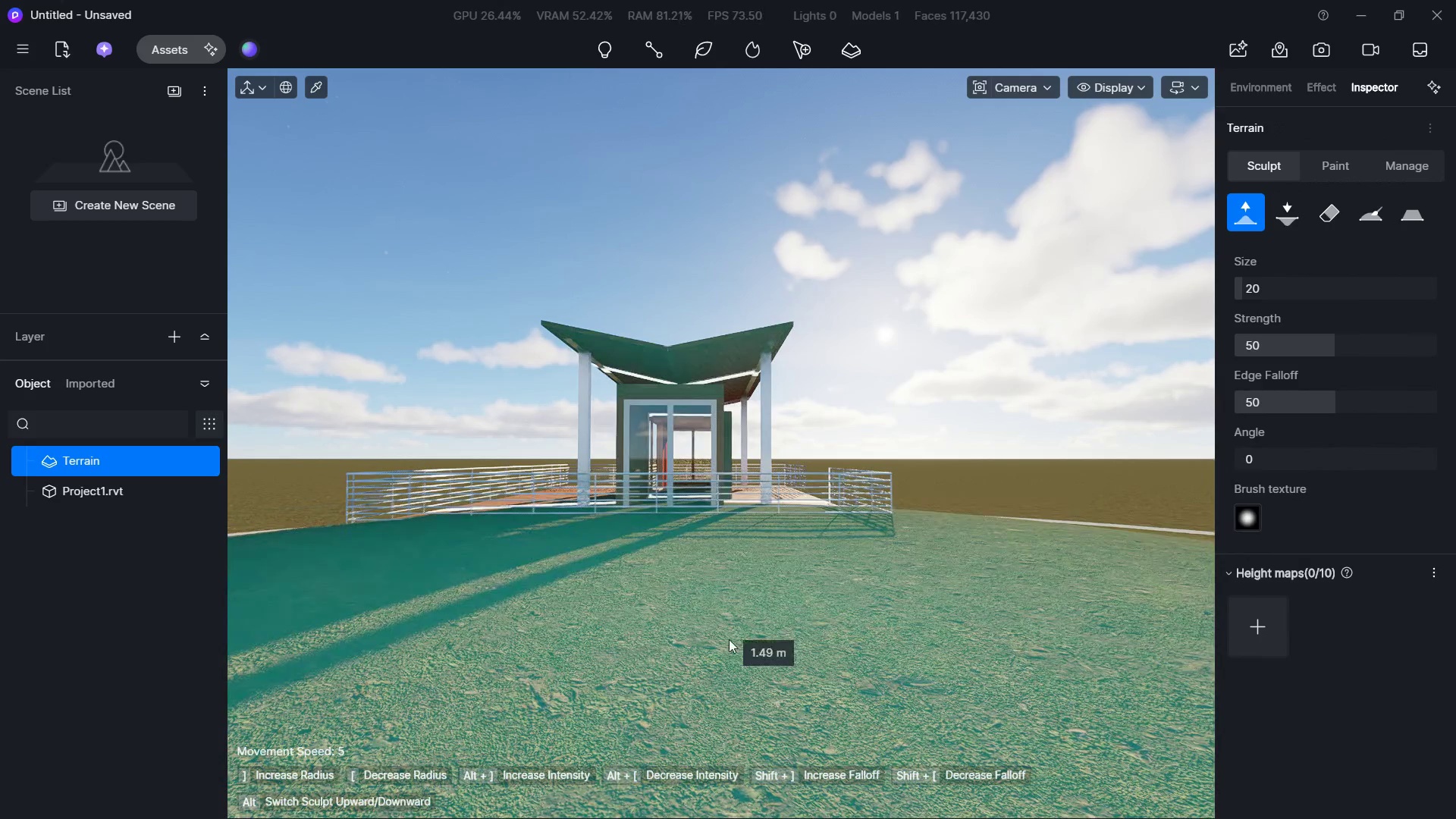 
key(Control+ControlLeft)
 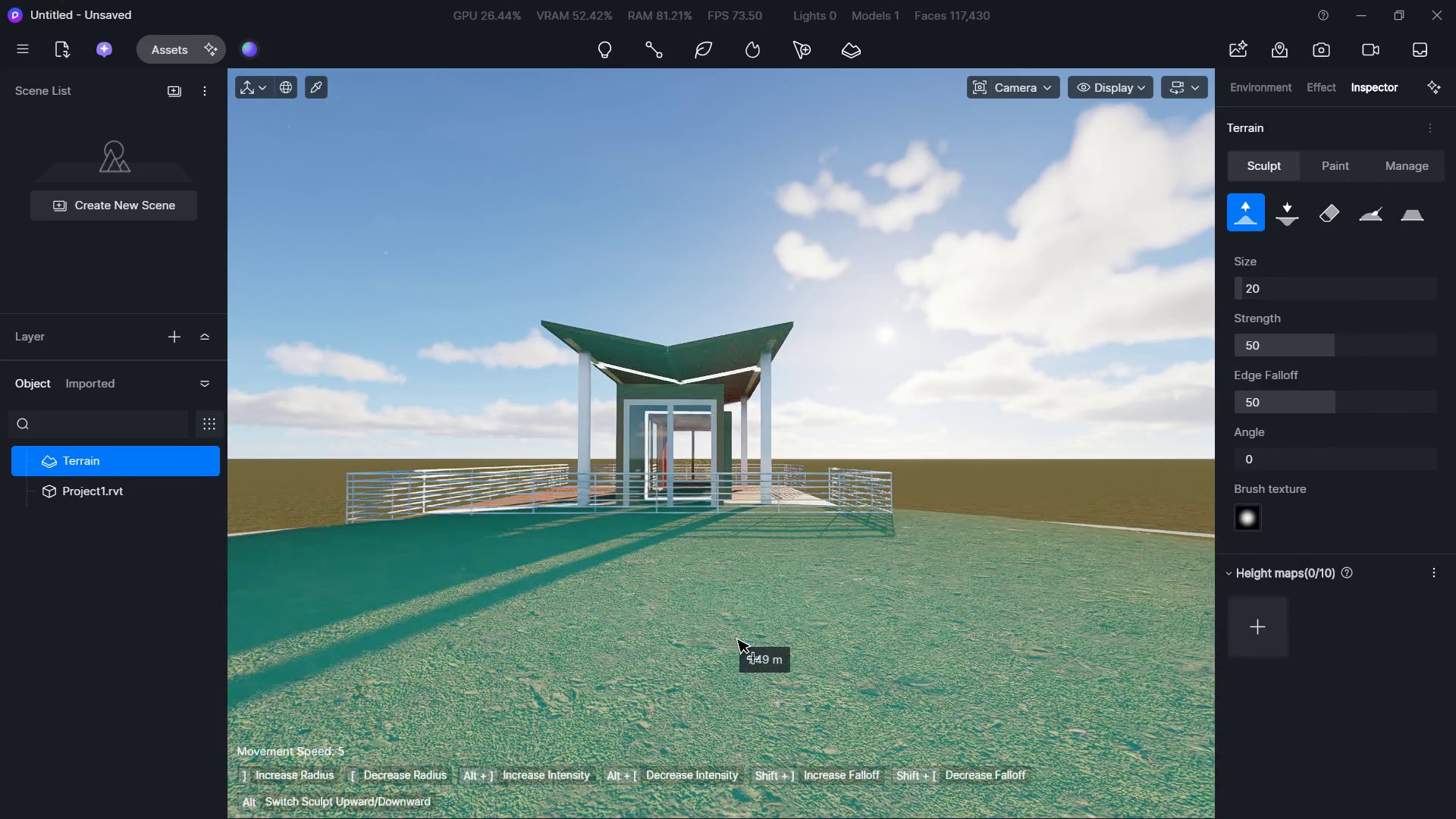 
key(Control+Z)
 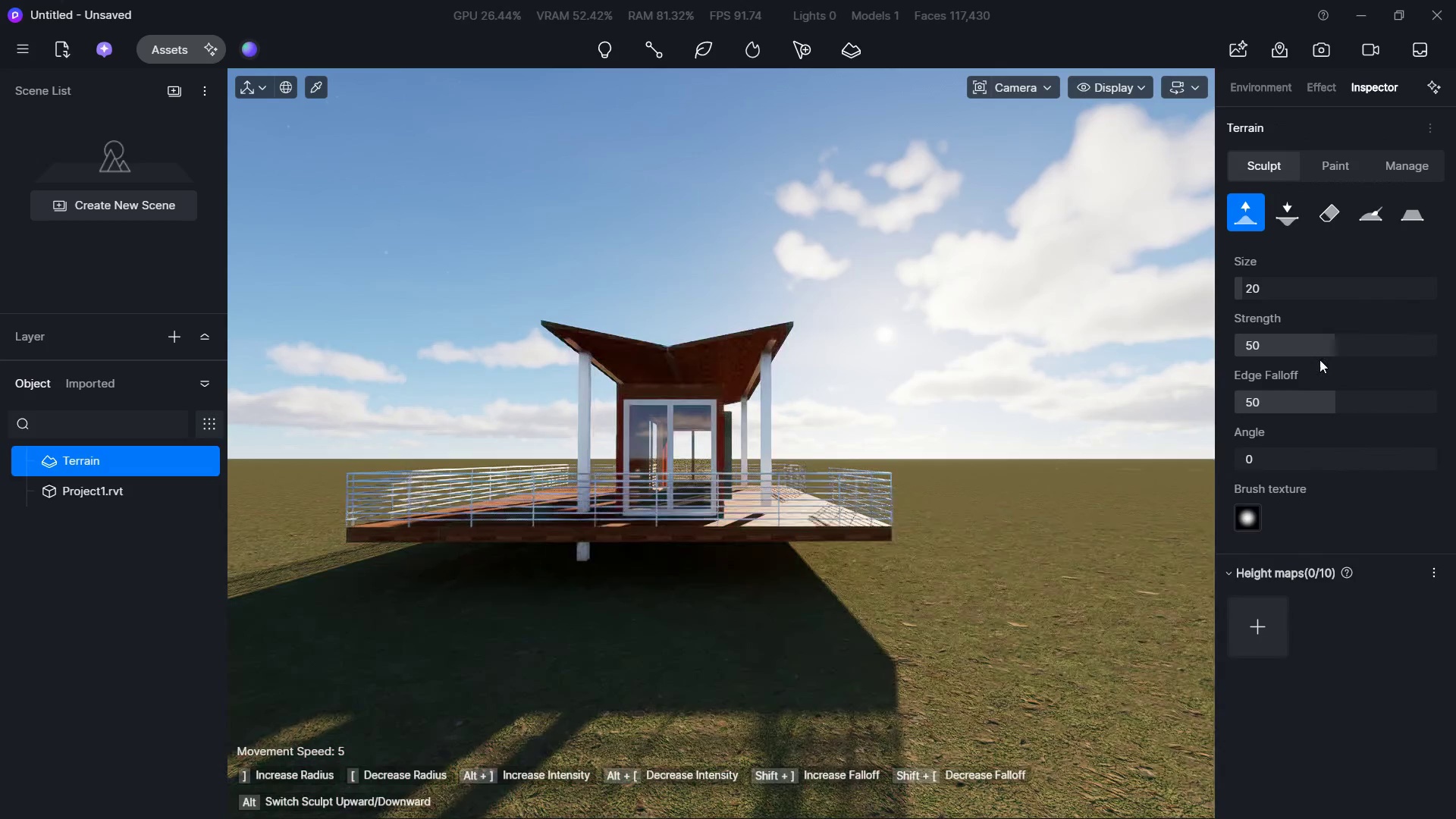 
left_click_drag(start_coordinate=[1334, 348], to_coordinate=[1275, 341])
 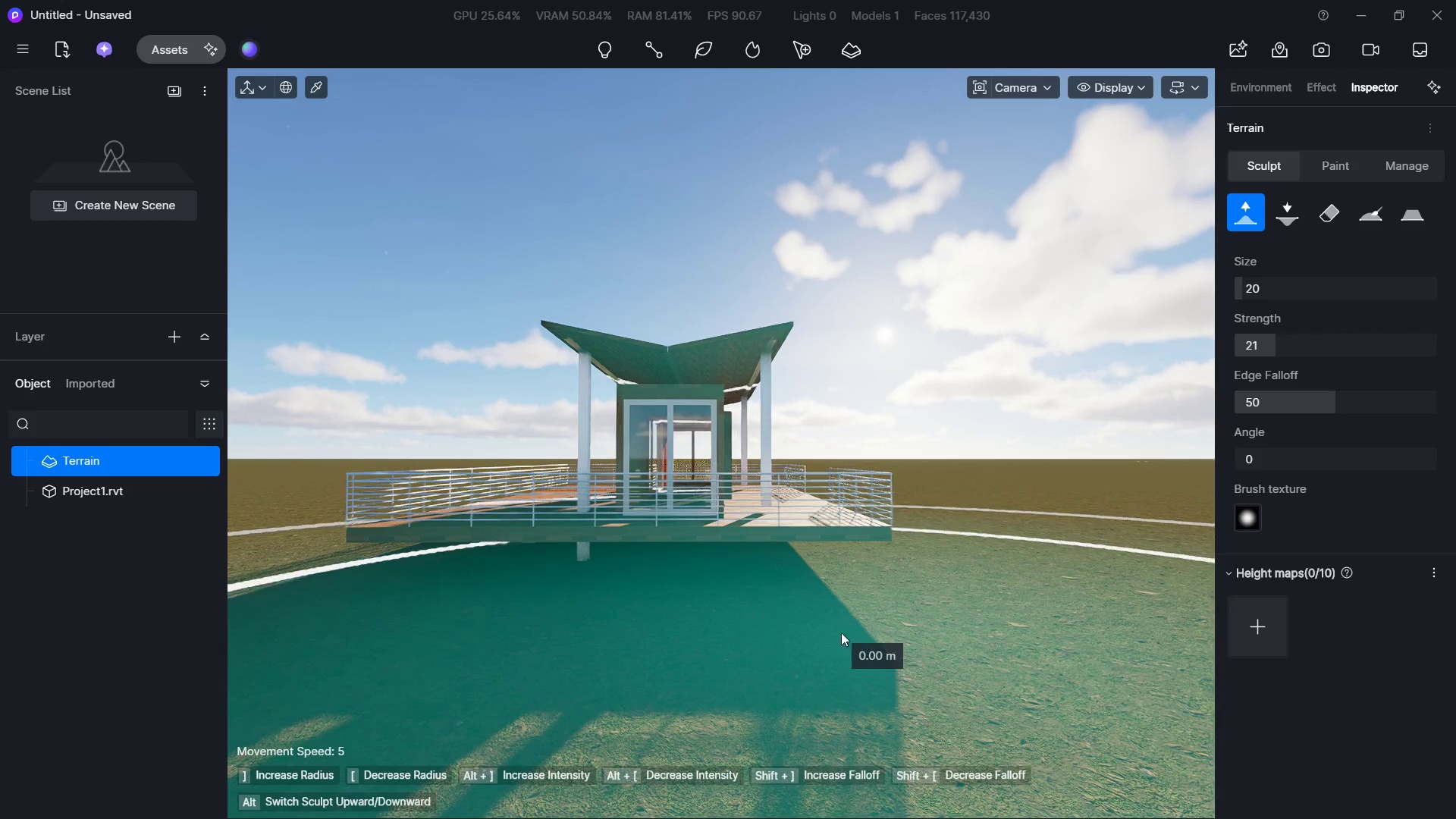 
left_click([841, 632])
 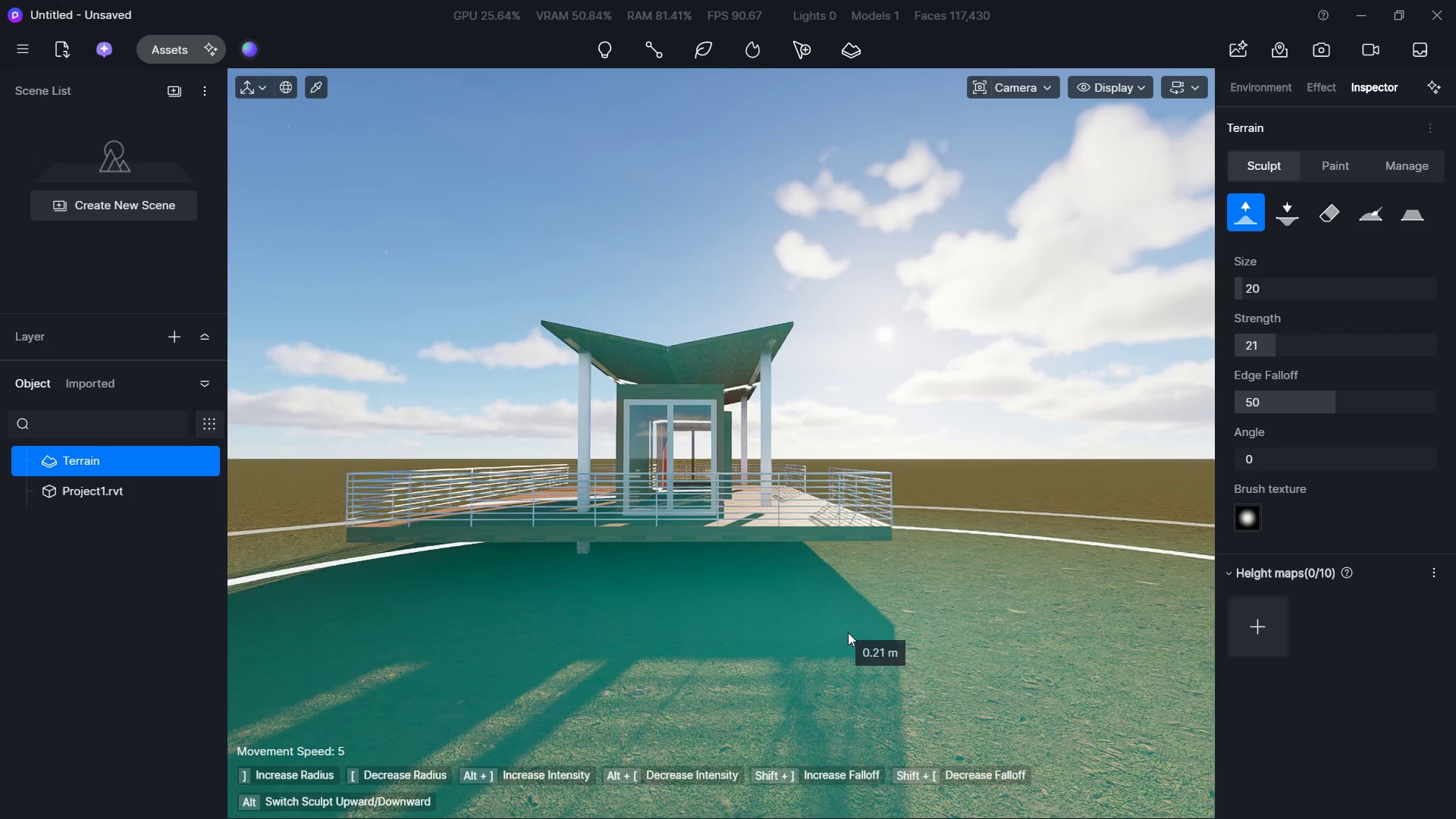 
left_click([848, 632])
 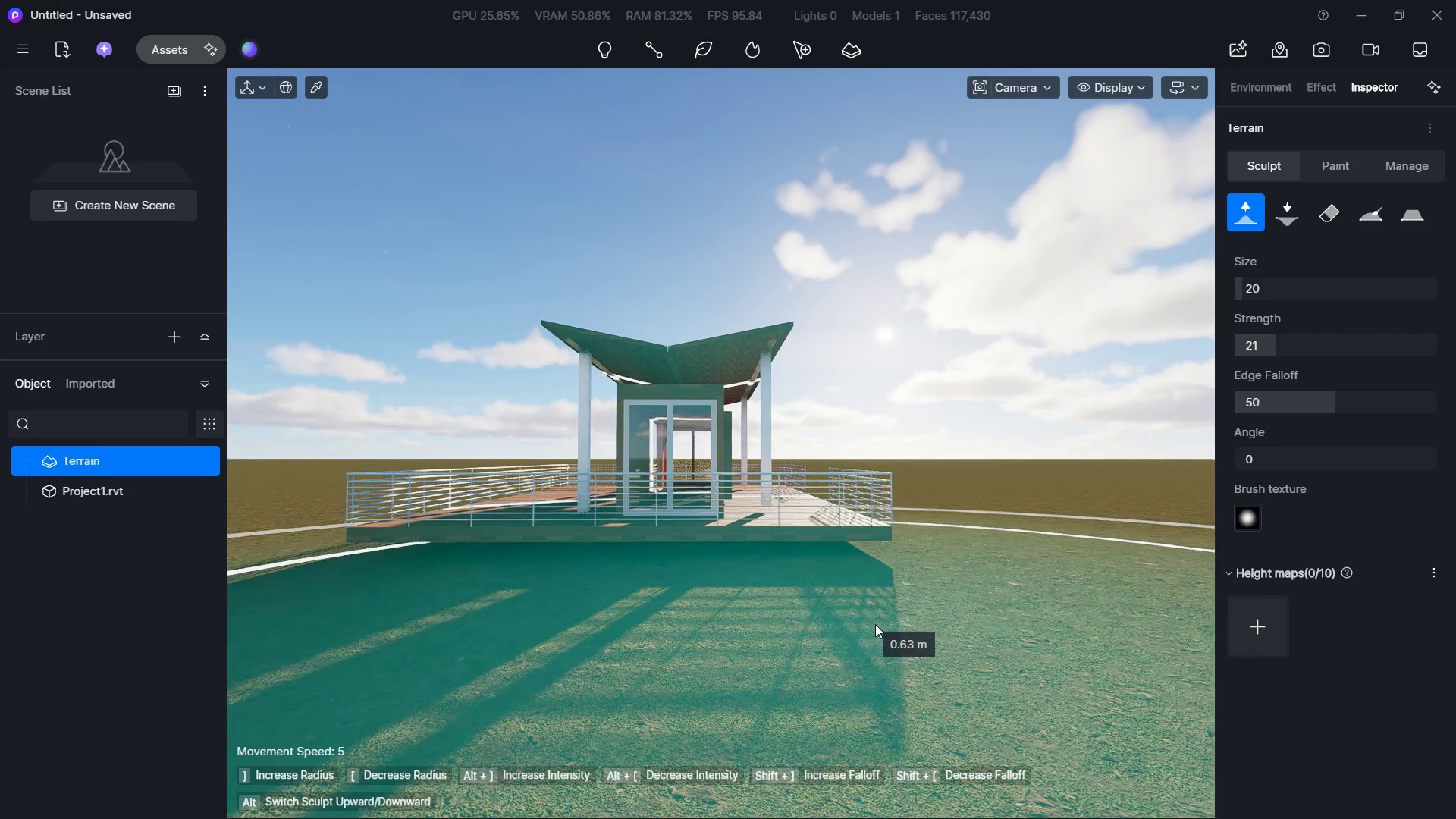 
left_click([875, 624])
 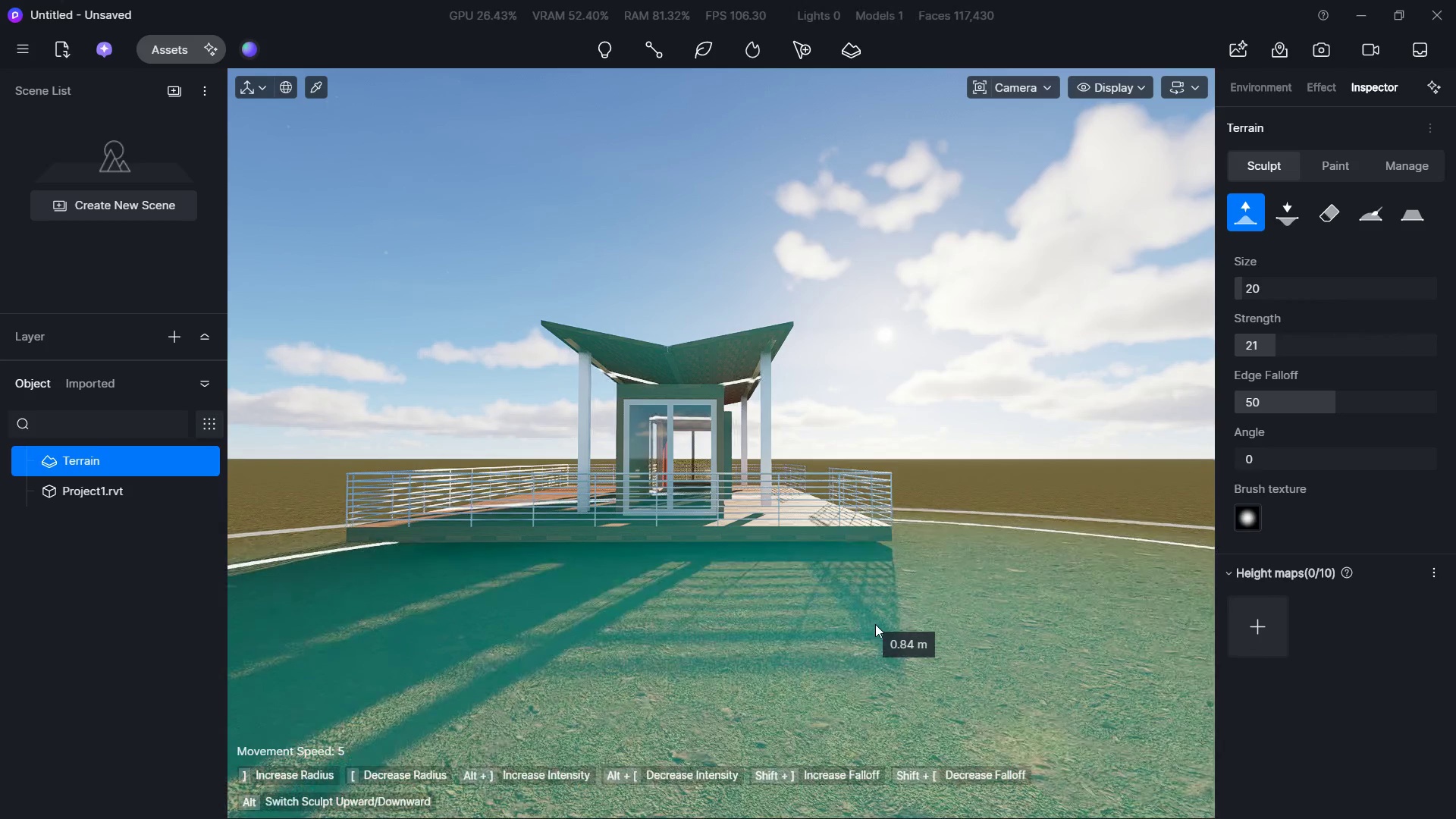 
left_click([875, 624])
 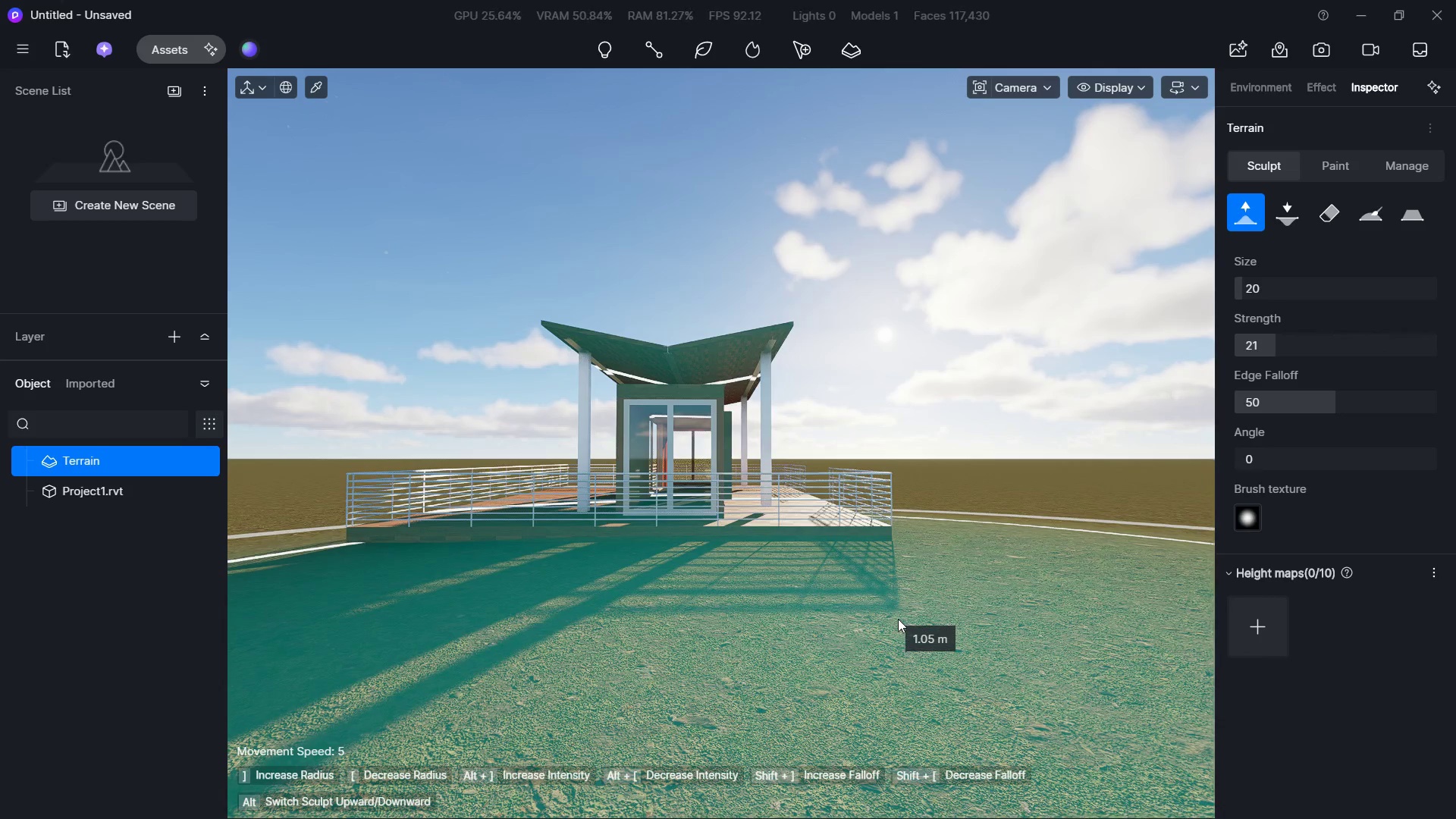 
type(swa)
 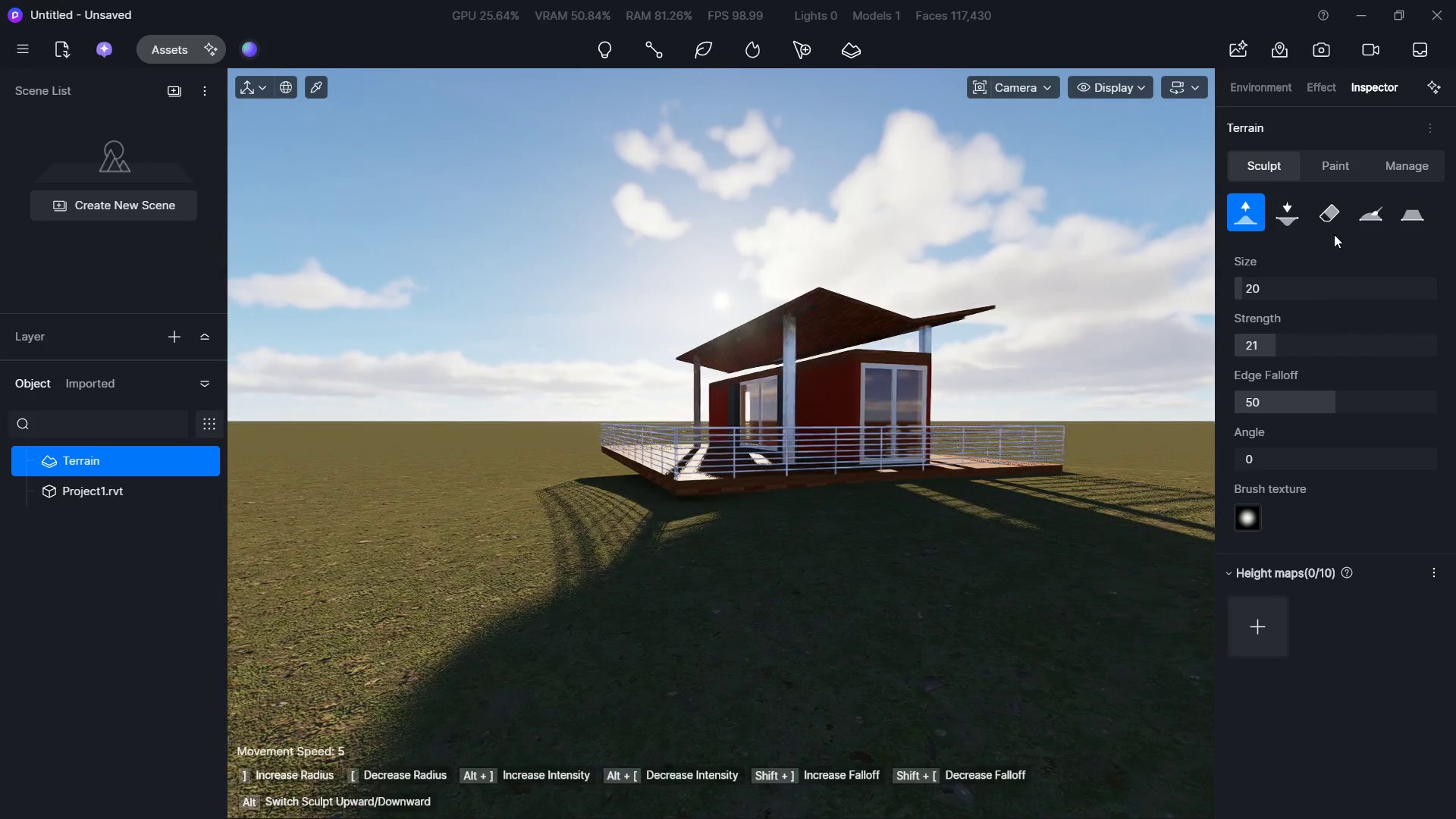 
left_click([1285, 215])
 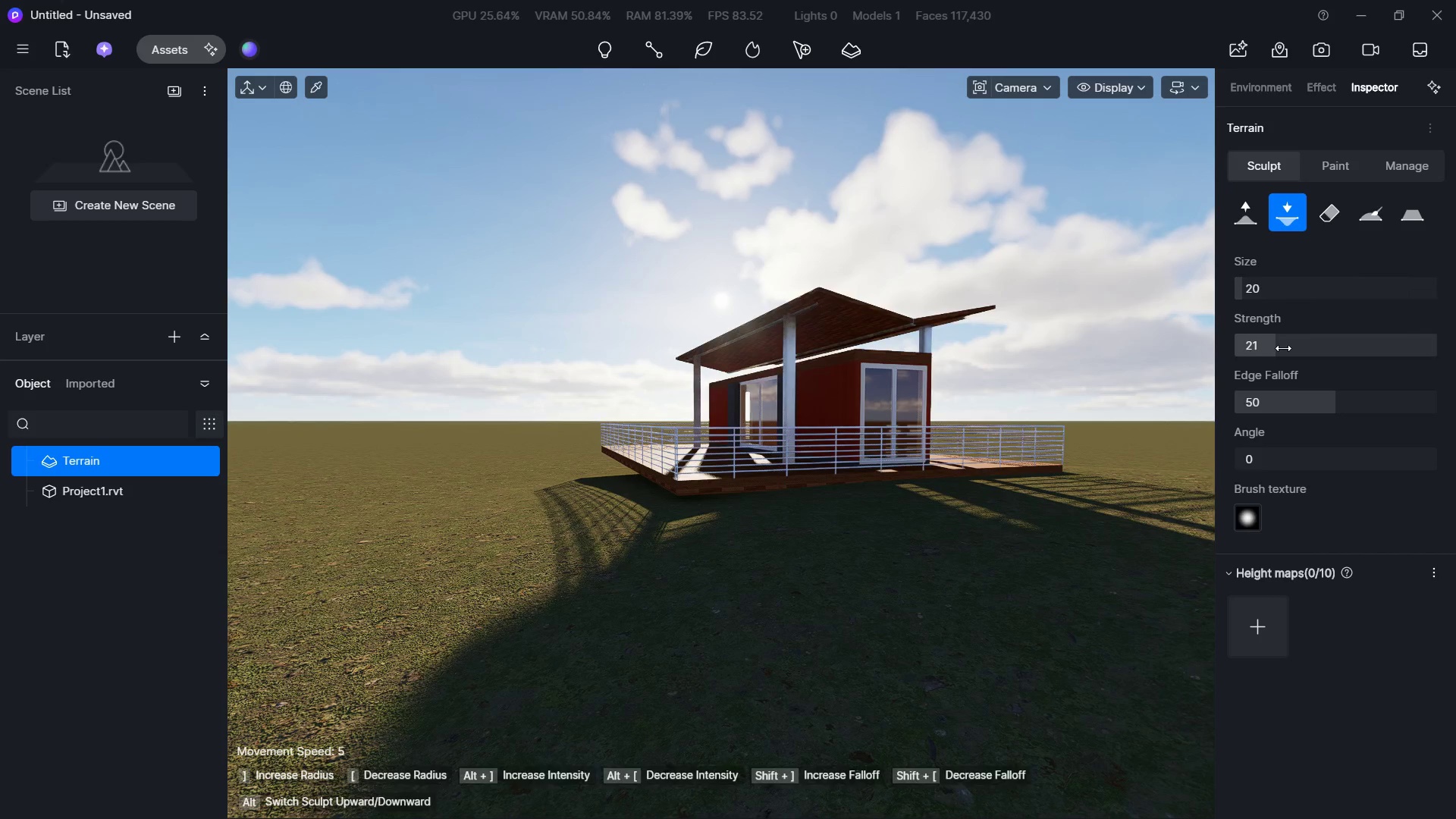 
left_click_drag(start_coordinate=[1281, 347], to_coordinate=[1262, 347])
 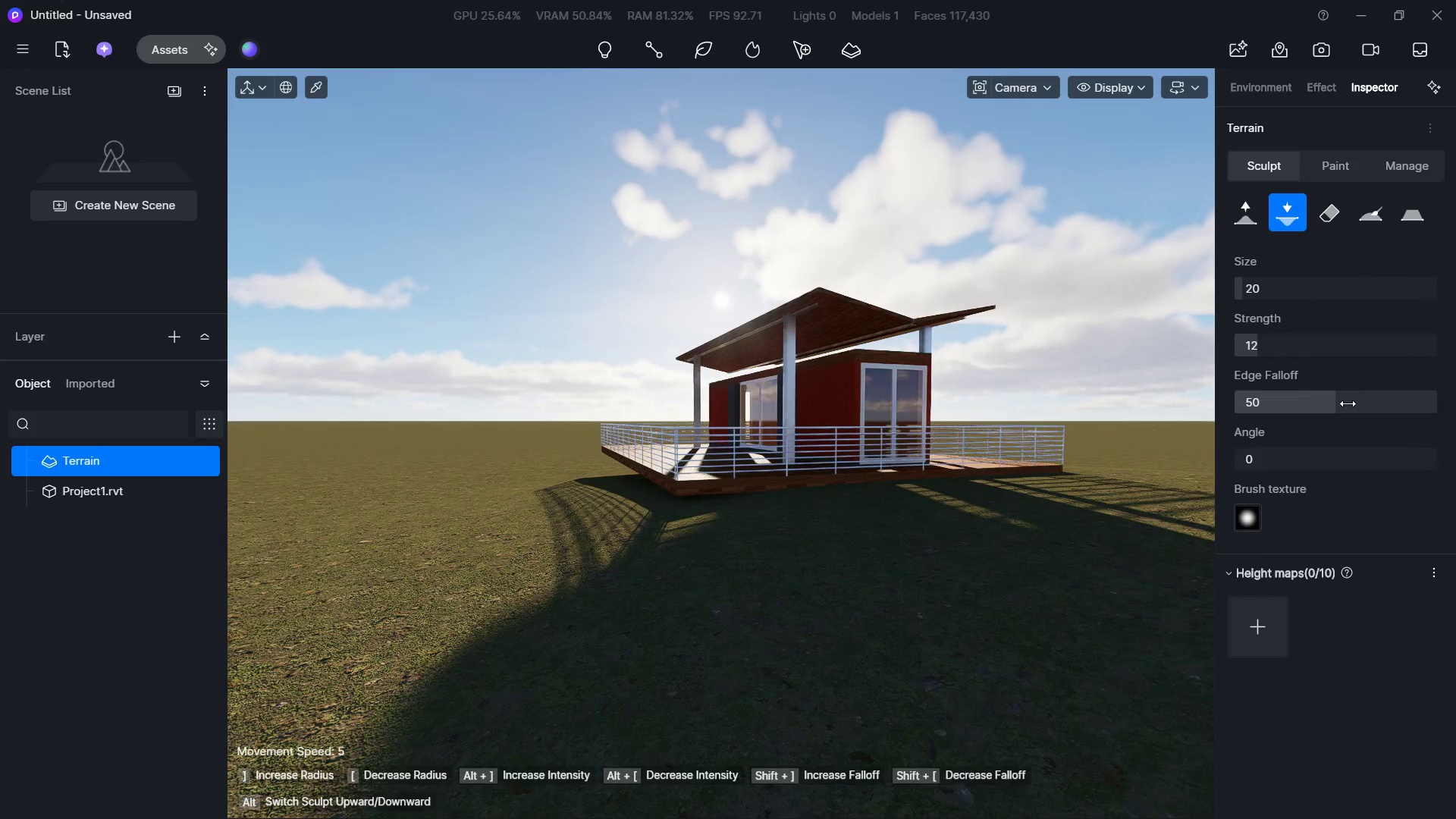 
left_click_drag(start_coordinate=[1251, 292], to_coordinate=[1245, 290])
 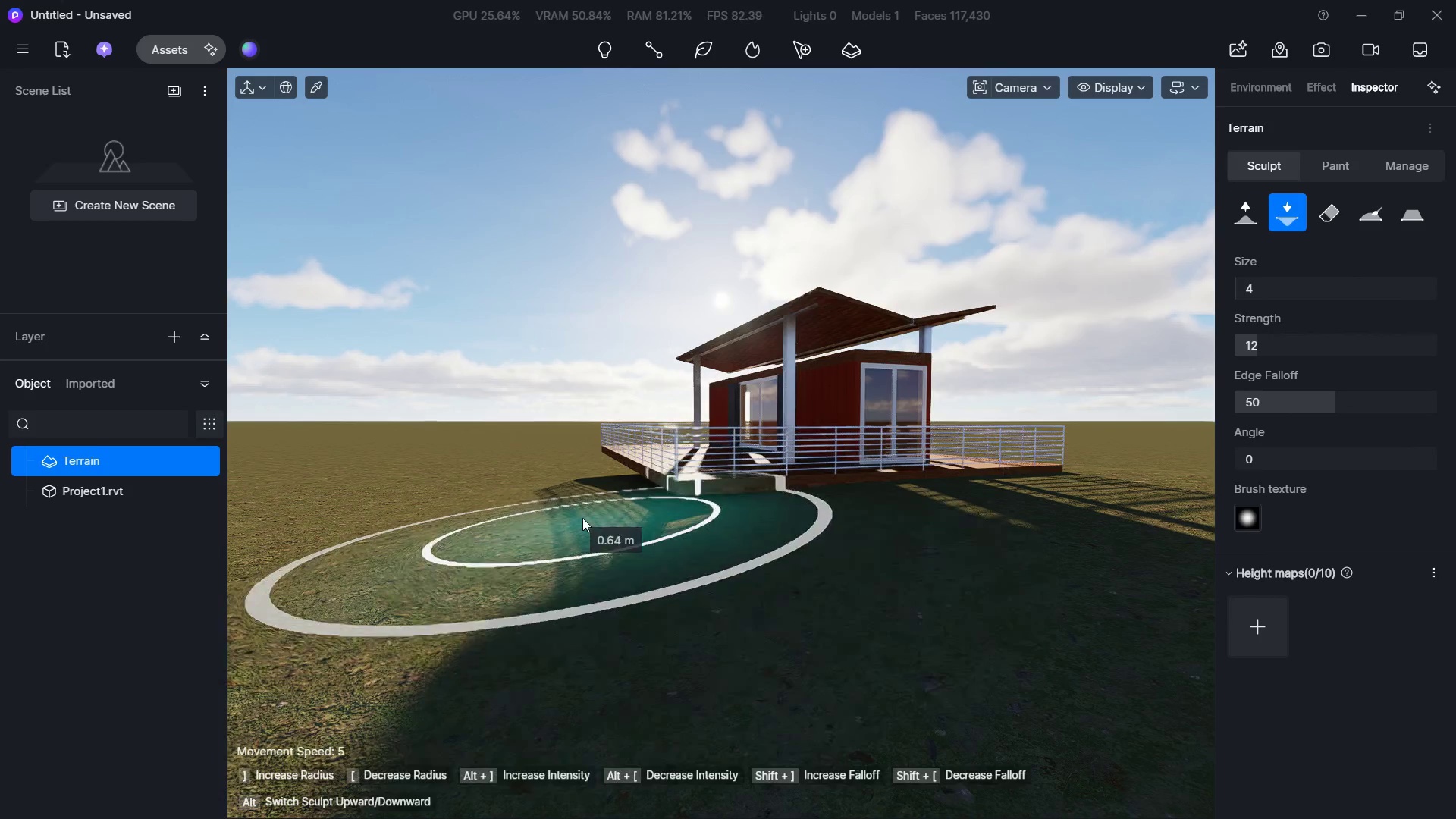 
left_click_drag(start_coordinate=[601, 519], to_coordinate=[609, 543])
 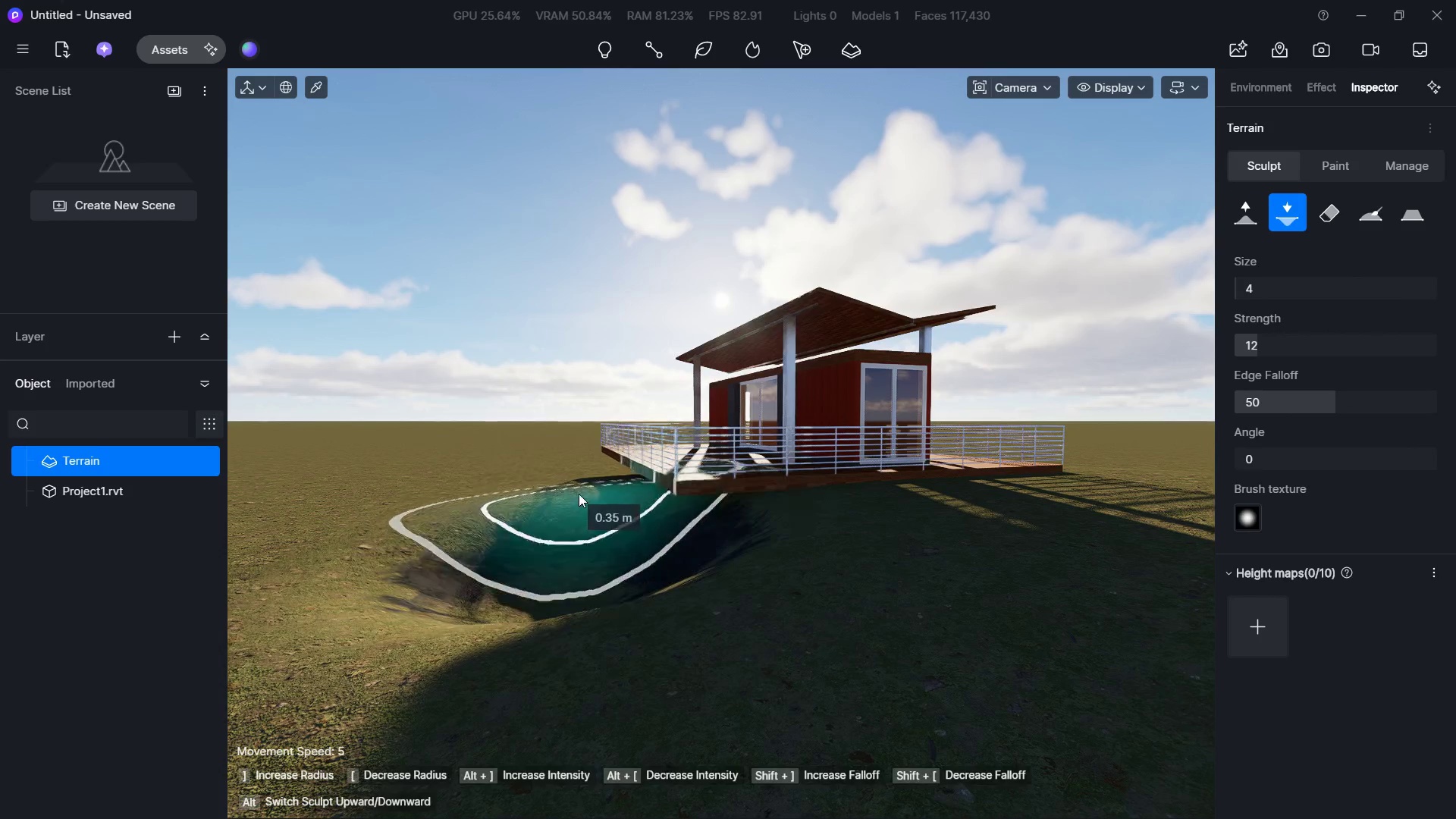 
left_click_drag(start_coordinate=[577, 491], to_coordinate=[591, 494])
 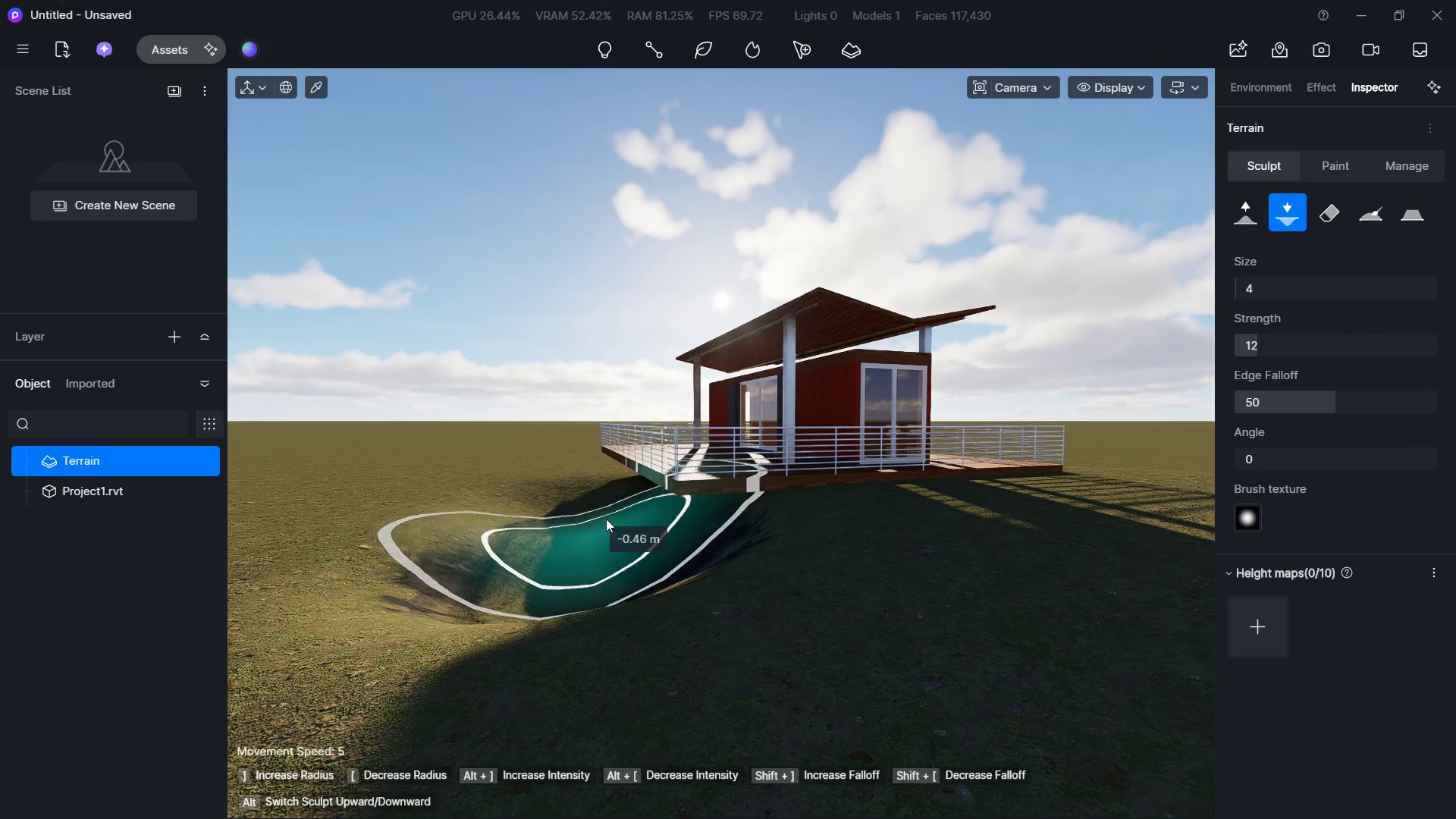 
left_click_drag(start_coordinate=[649, 527], to_coordinate=[654, 527])
 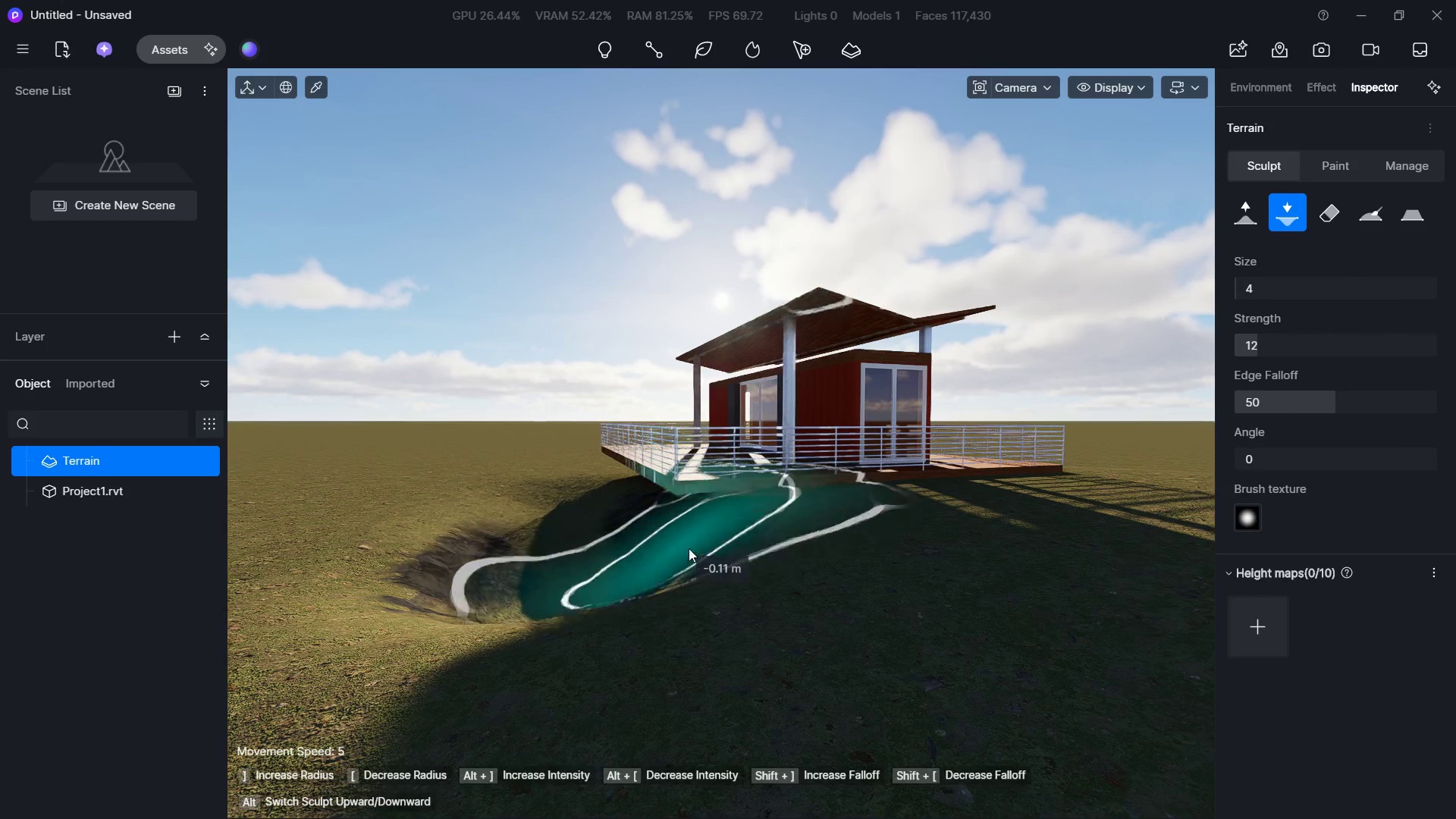 
left_click_drag(start_coordinate=[695, 551], to_coordinate=[703, 556])
 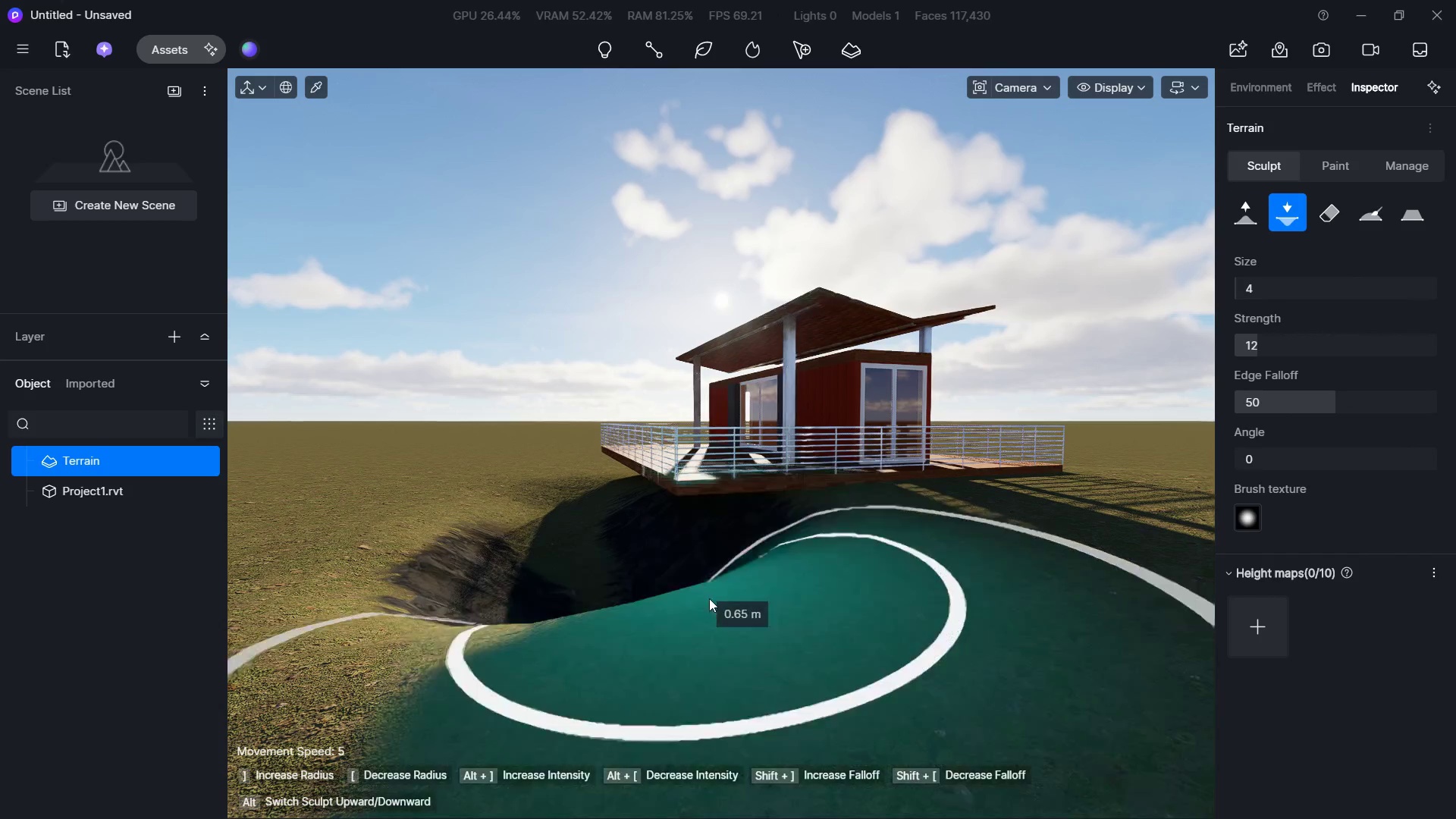 
left_click_drag(start_coordinate=[711, 618], to_coordinate=[714, 623])
 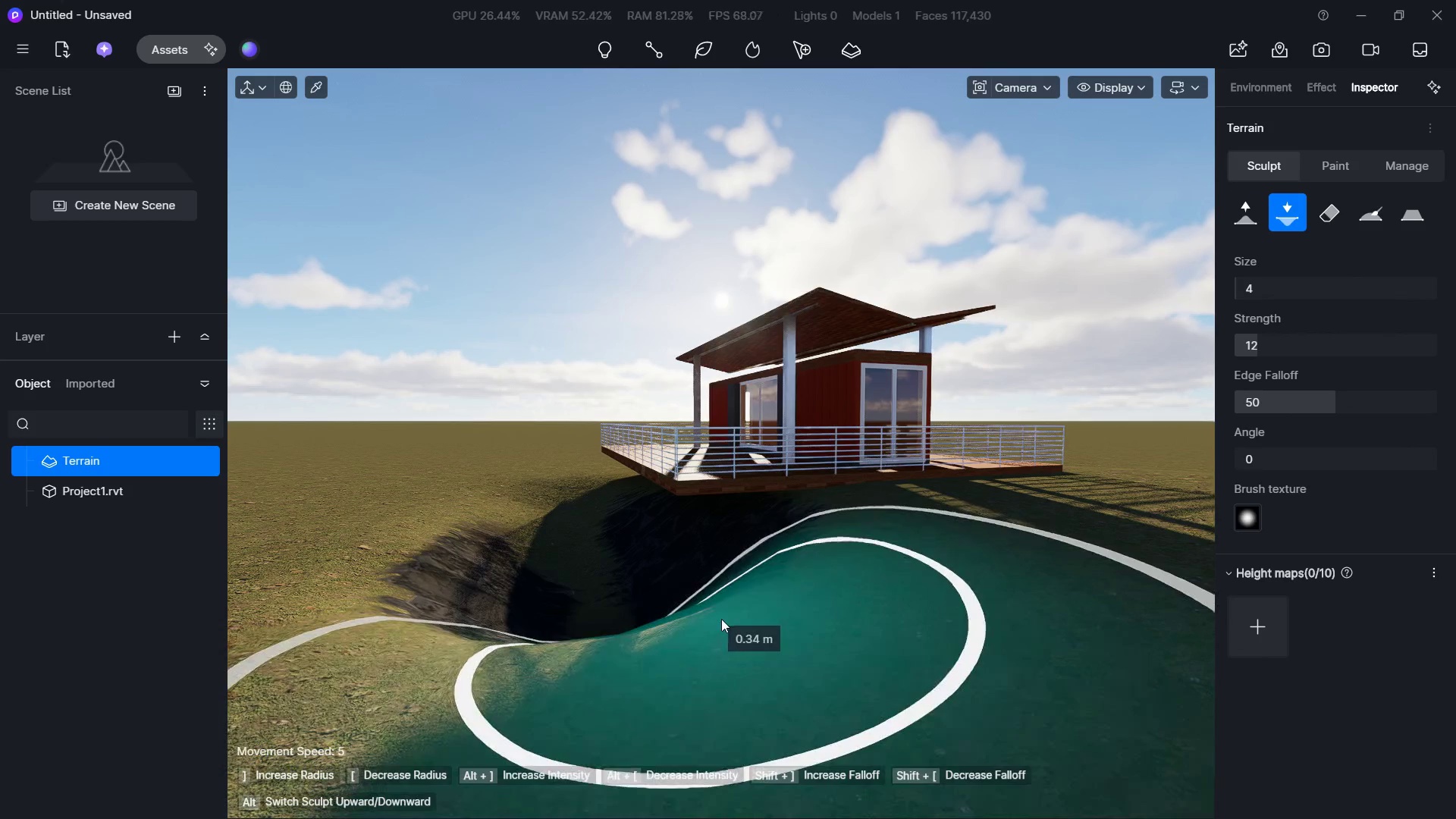 
left_click_drag(start_coordinate=[723, 619], to_coordinate=[727, 619])
 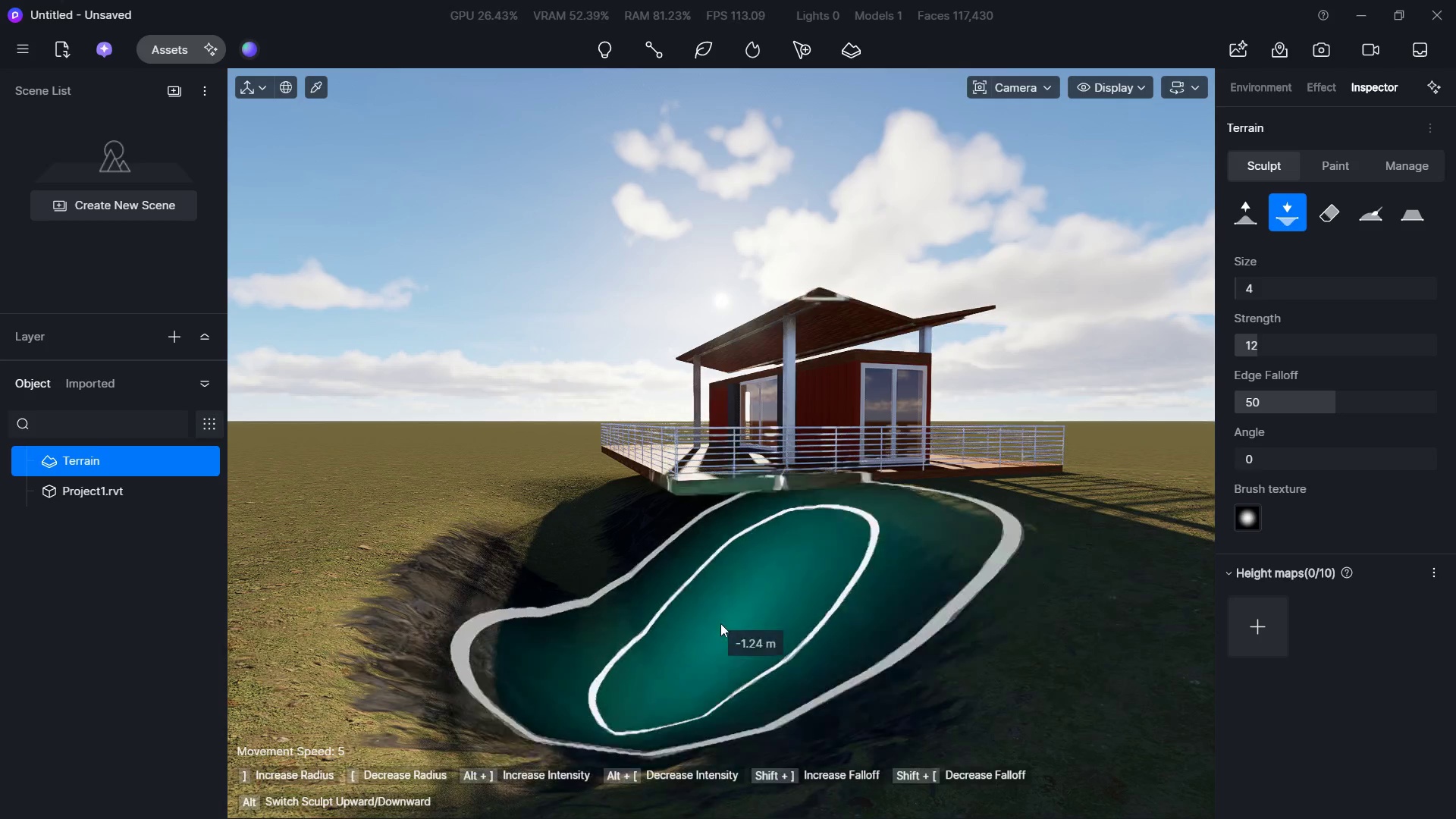 
left_click_drag(start_coordinate=[537, 548], to_coordinate=[537, 544])
 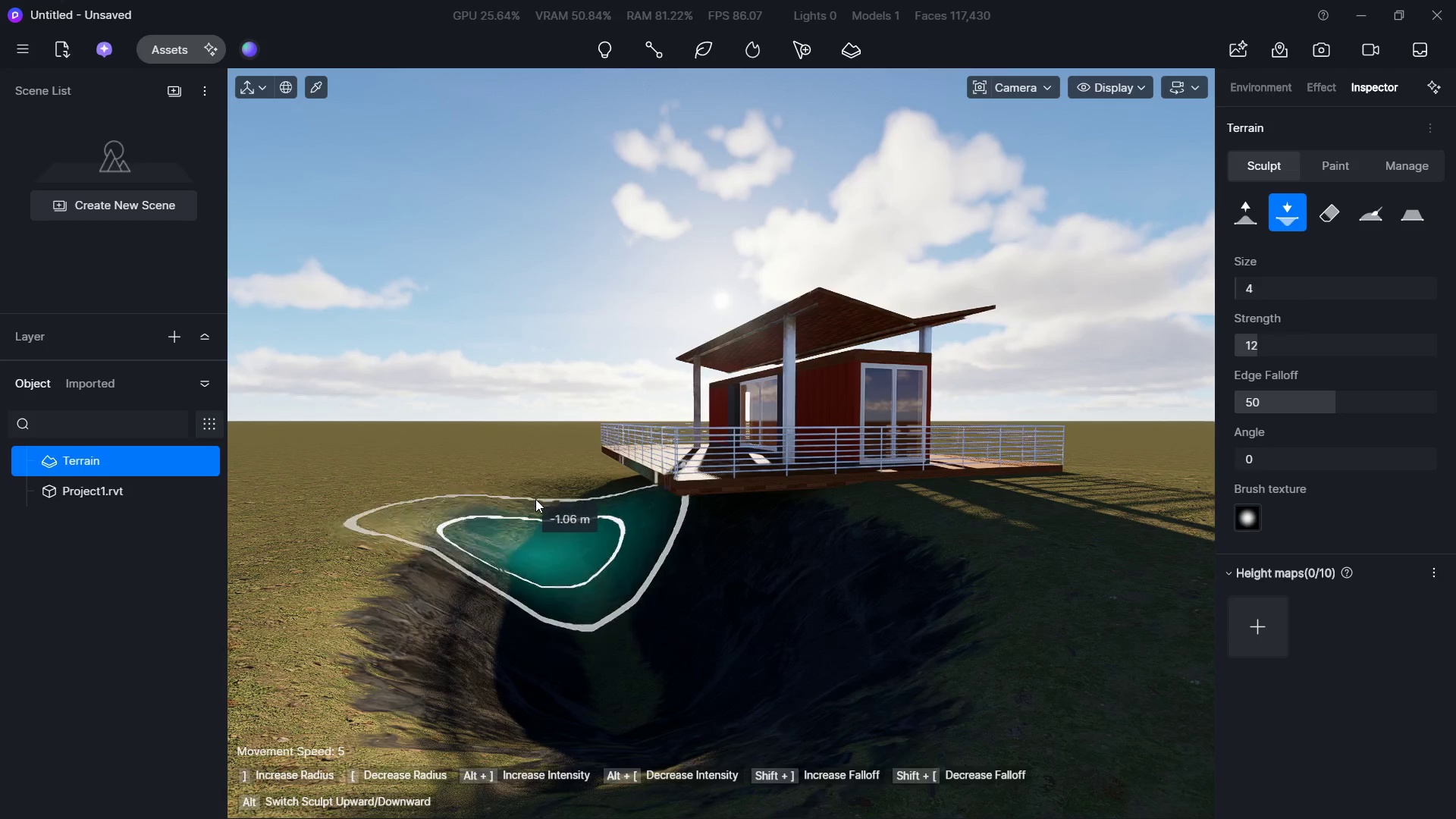 
left_click_drag(start_coordinate=[535, 499], to_coordinate=[542, 484])
 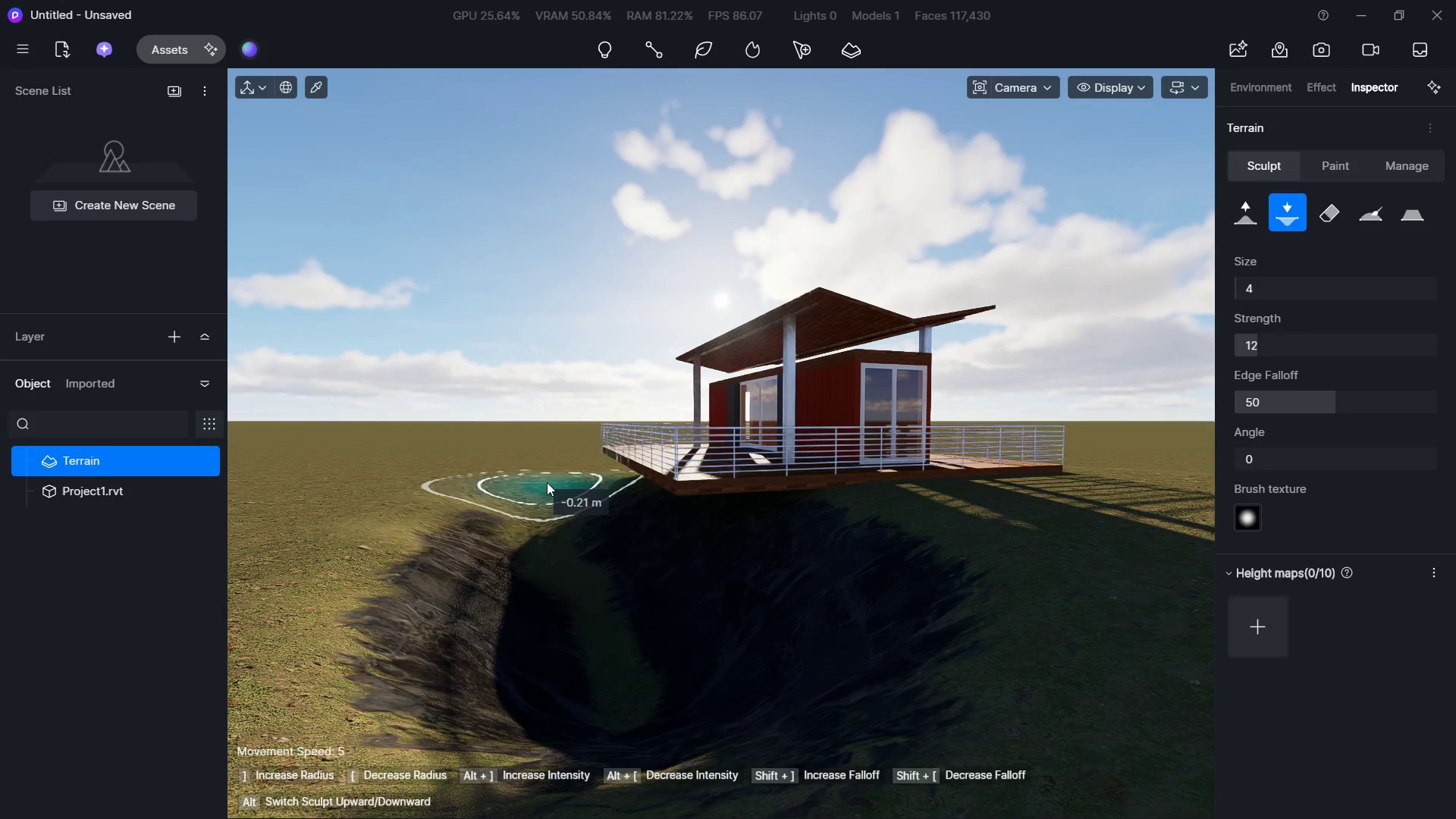 
left_click_drag(start_coordinate=[552, 482], to_coordinate=[579, 504])
 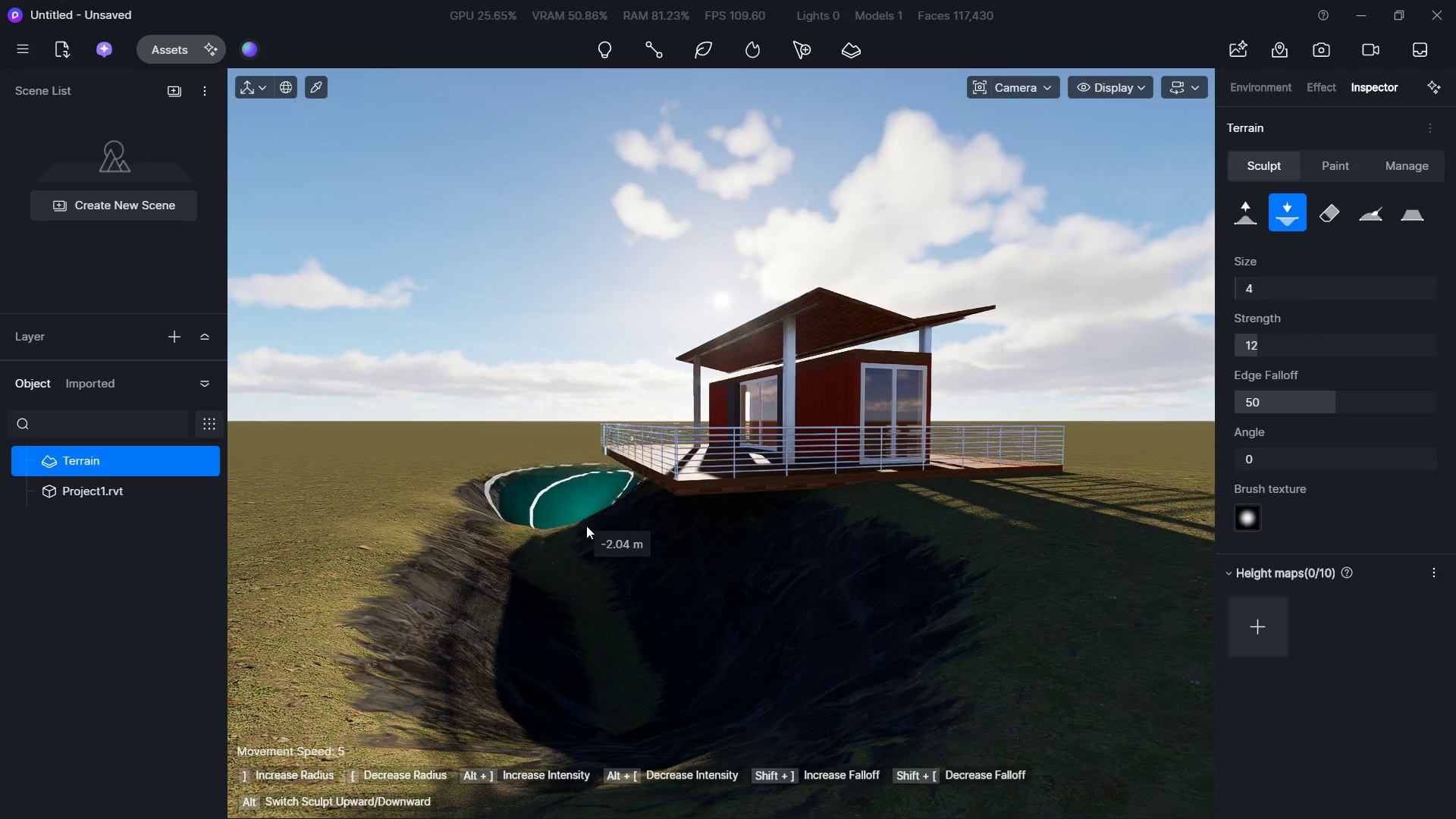 
left_click_drag(start_coordinate=[586, 529], to_coordinate=[580, 534])
 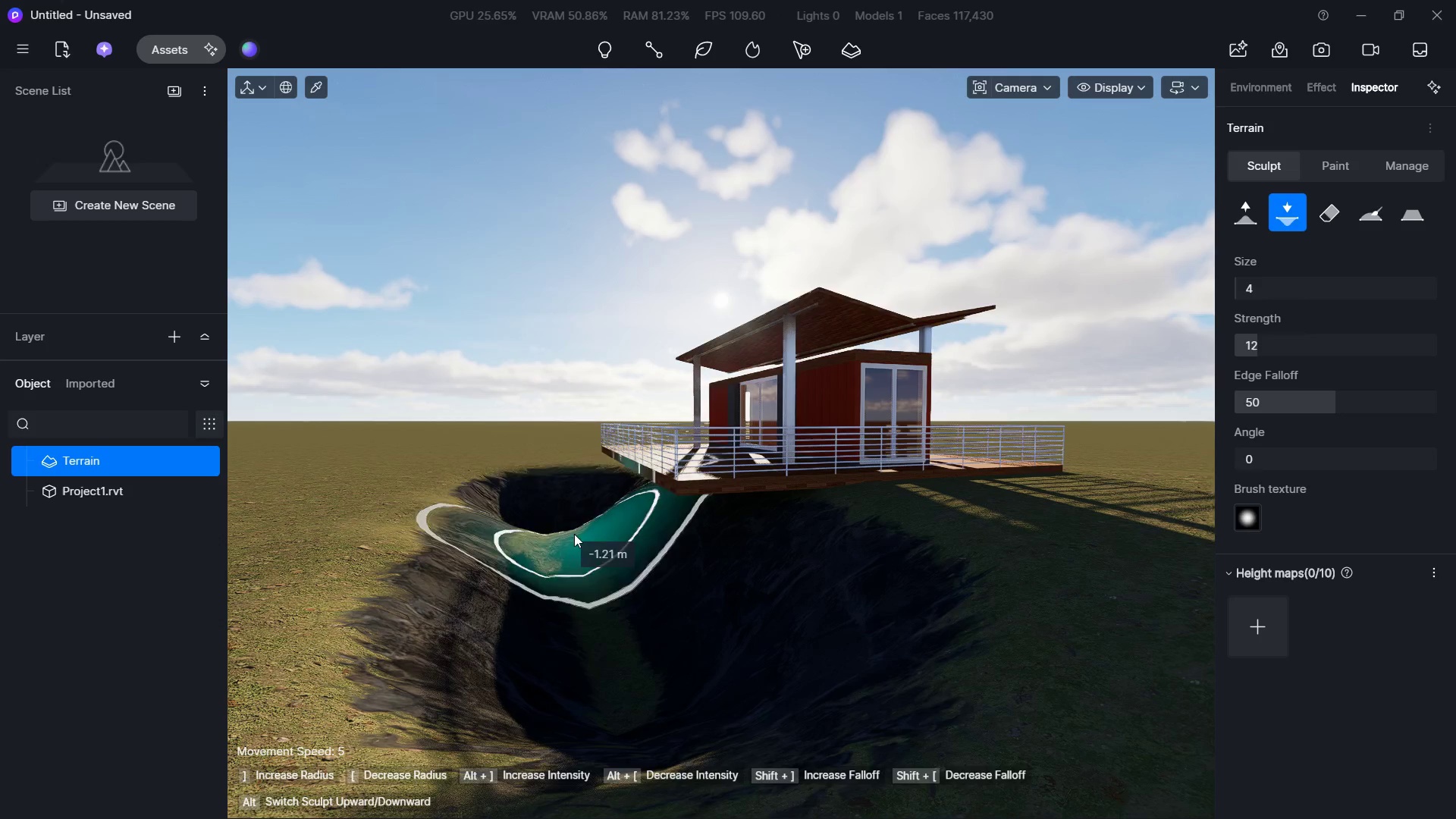 
left_click_drag(start_coordinate=[560, 538], to_coordinate=[527, 548])
 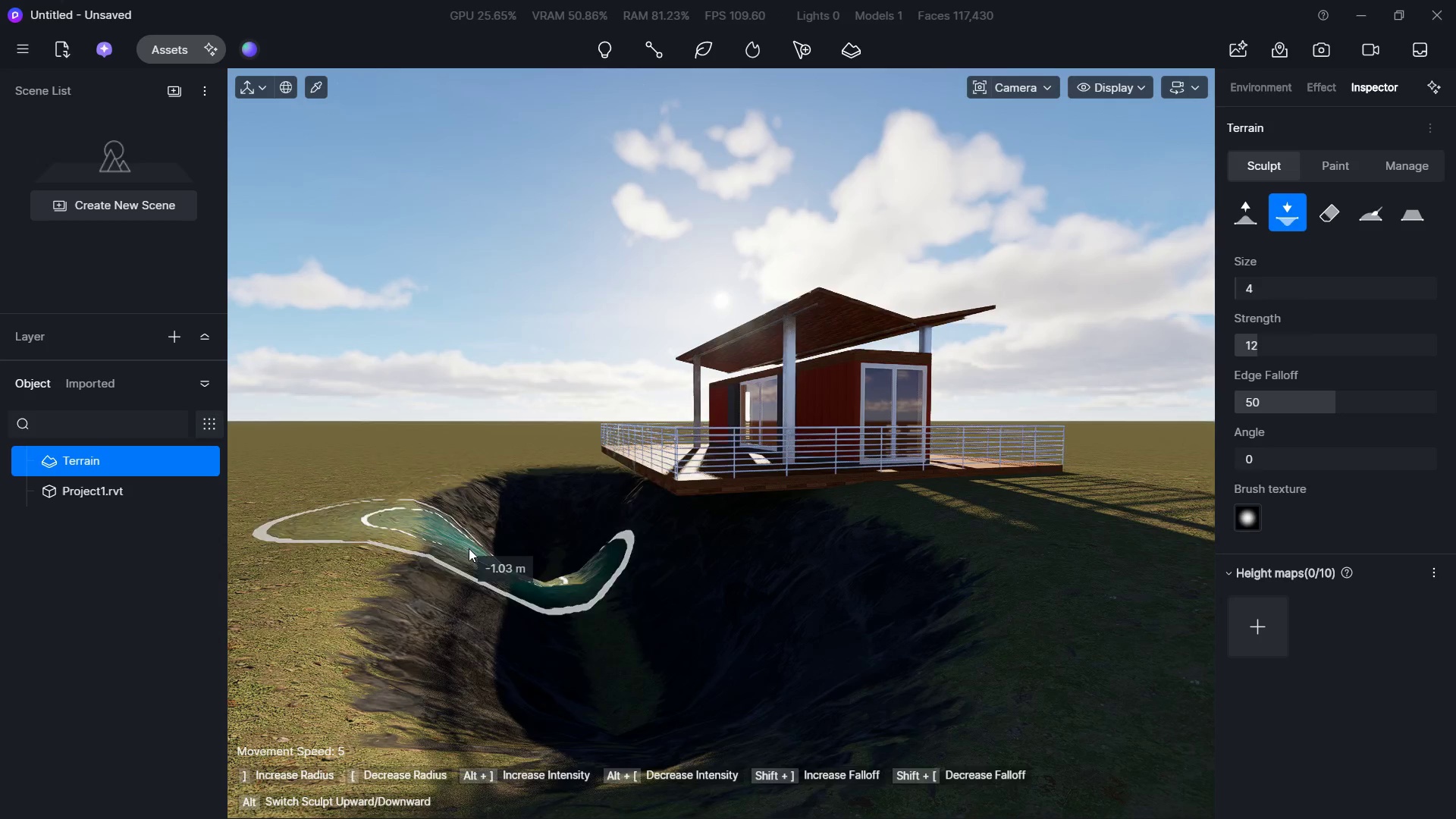 
left_click_drag(start_coordinate=[444, 564], to_coordinate=[425, 639])
 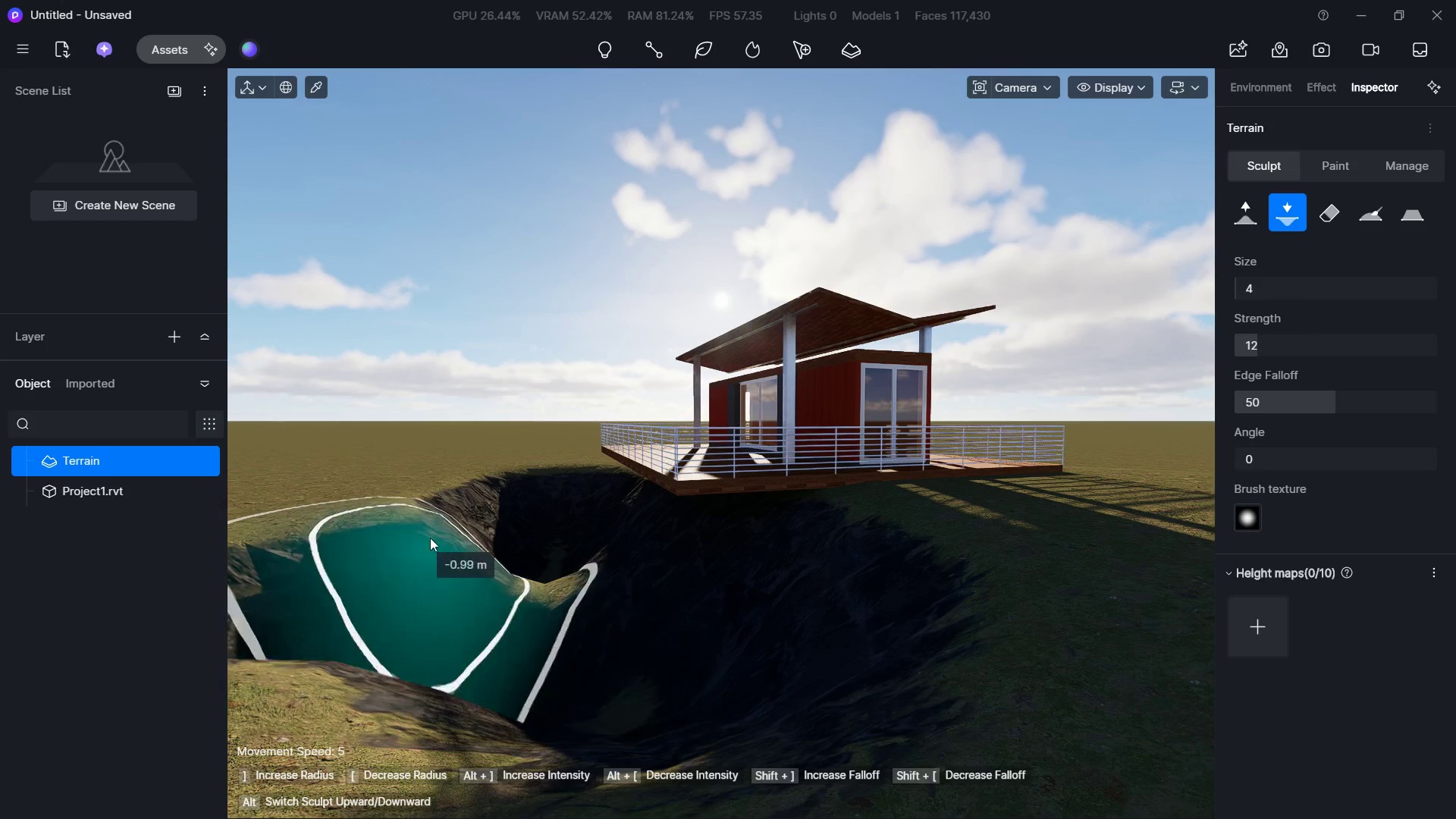 
left_click_drag(start_coordinate=[430, 536], to_coordinate=[428, 476])
 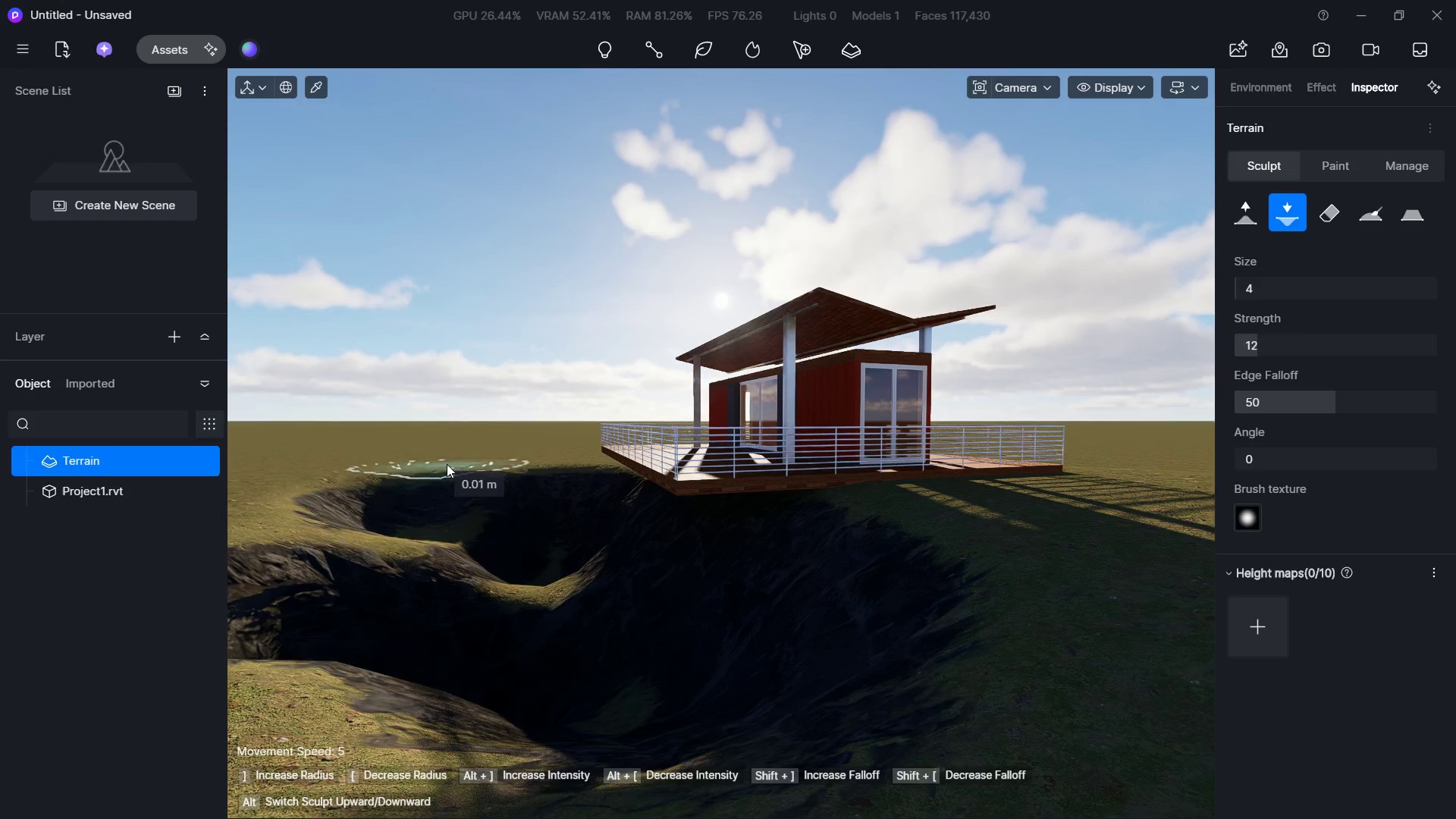 
left_click_drag(start_coordinate=[447, 464], to_coordinate=[438, 759])
 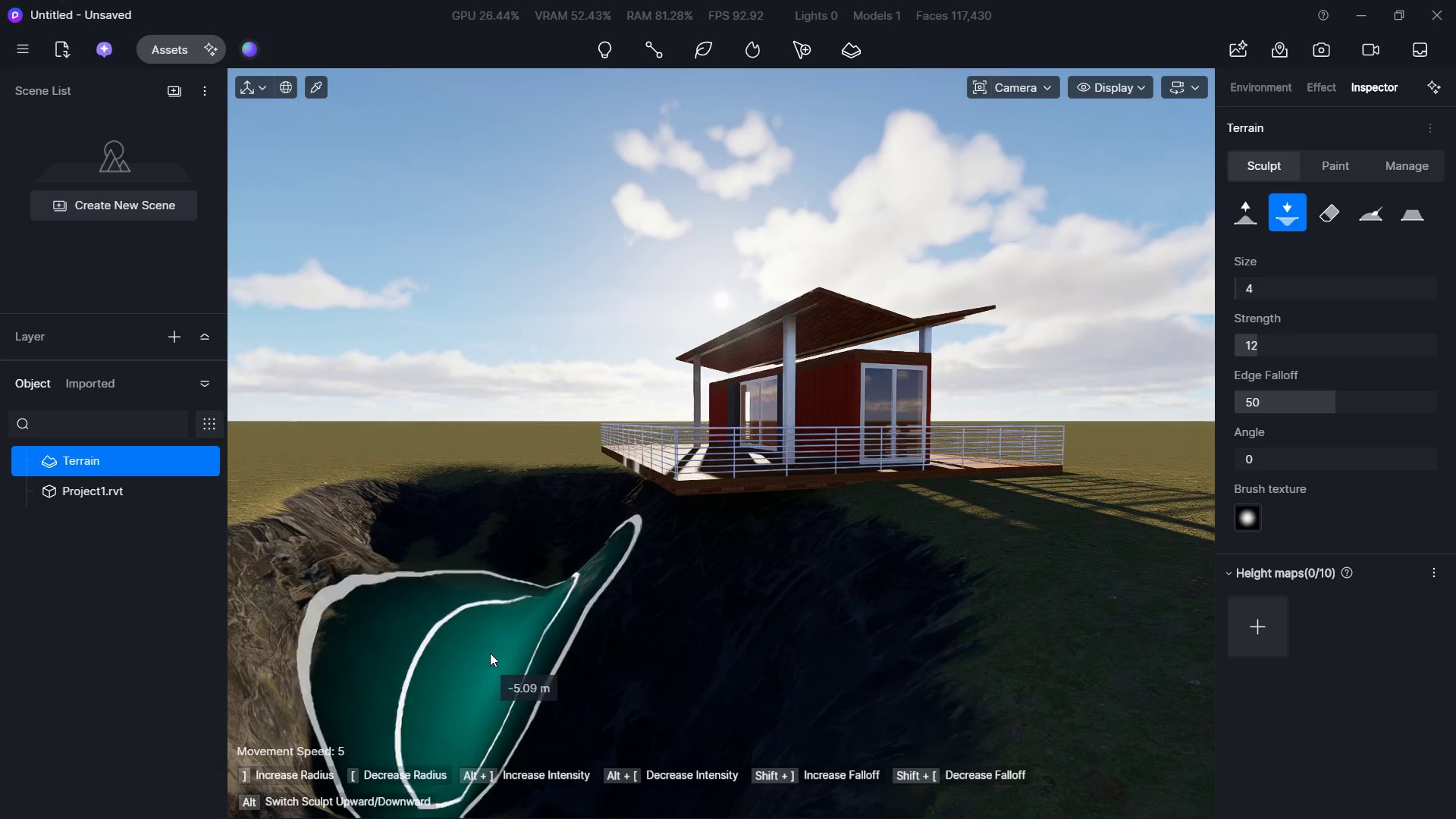 
hold_key(key=D, duration=1.48)
 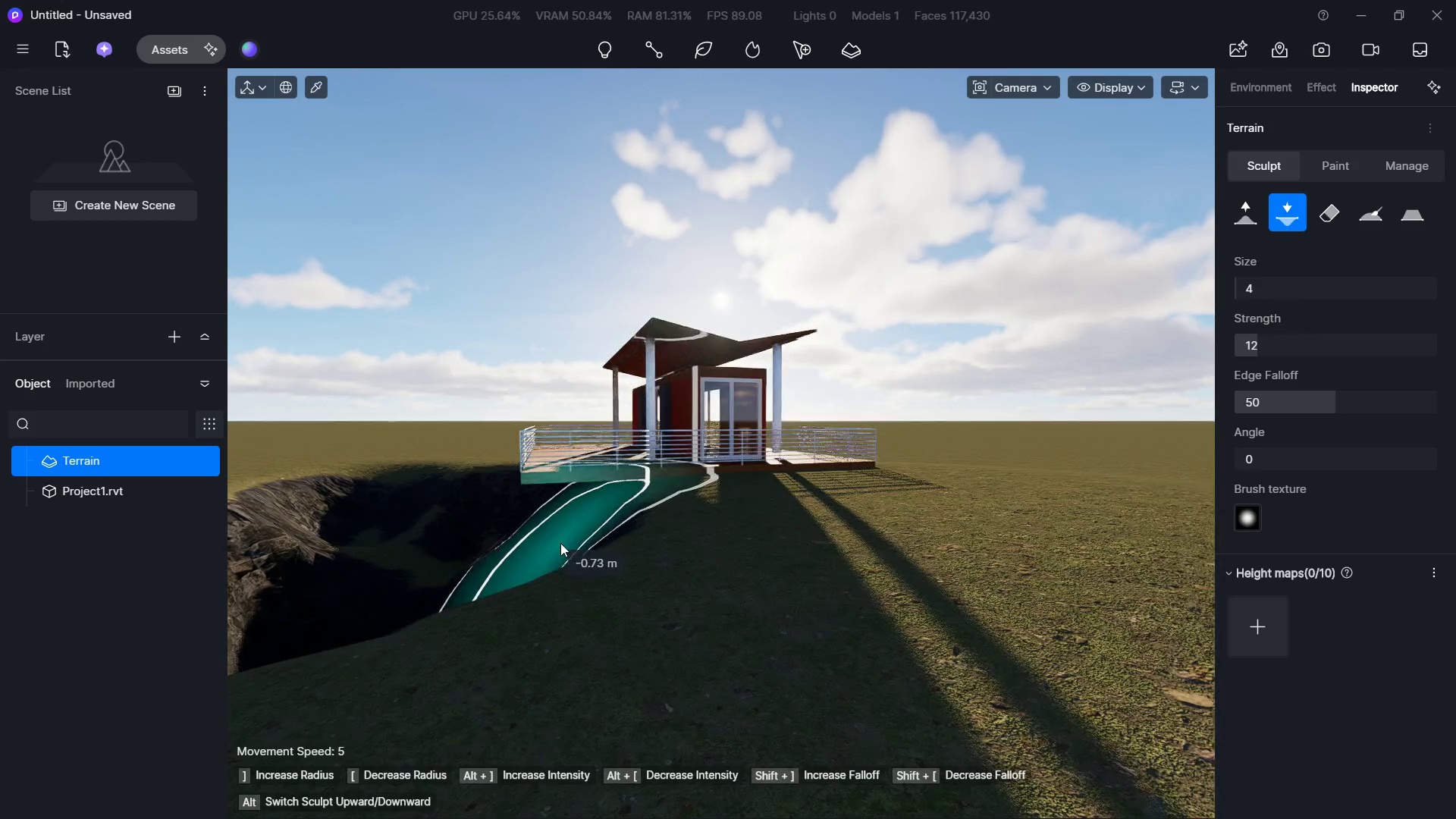 
hold_key(key=S, duration=0.94)
 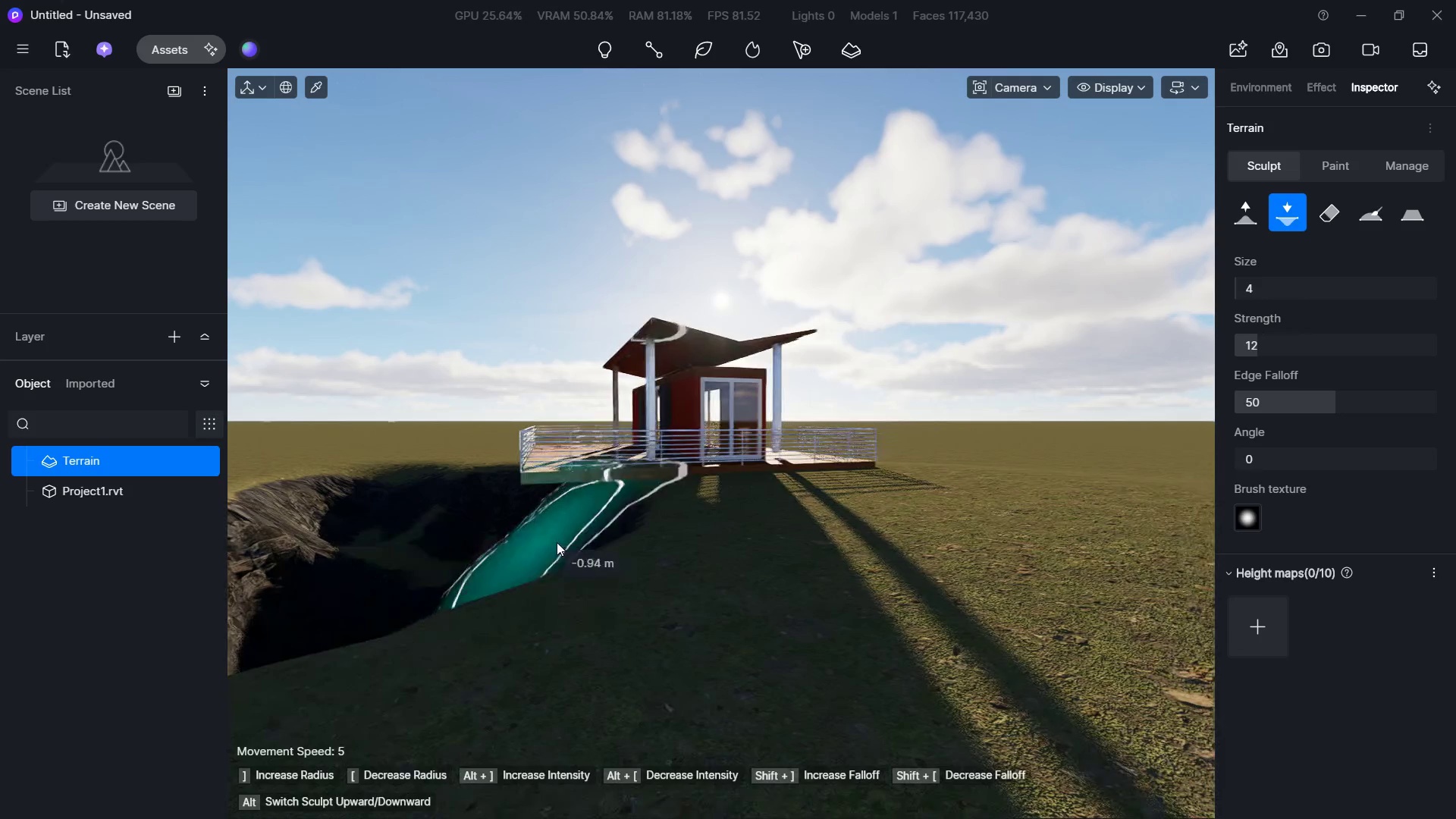 
left_click_drag(start_coordinate=[560, 543], to_coordinate=[562, 548])
 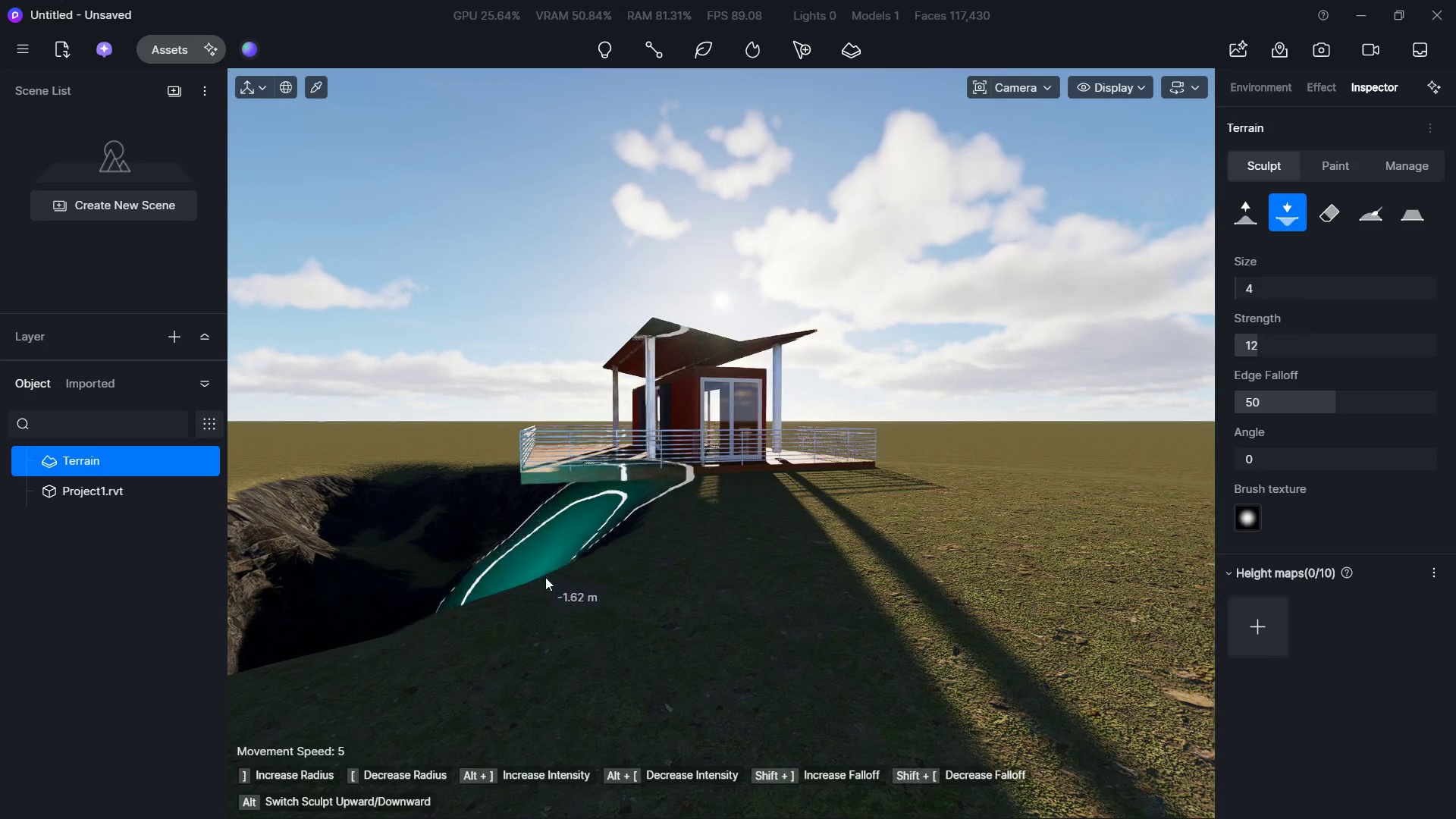 
left_click([557, 581])
 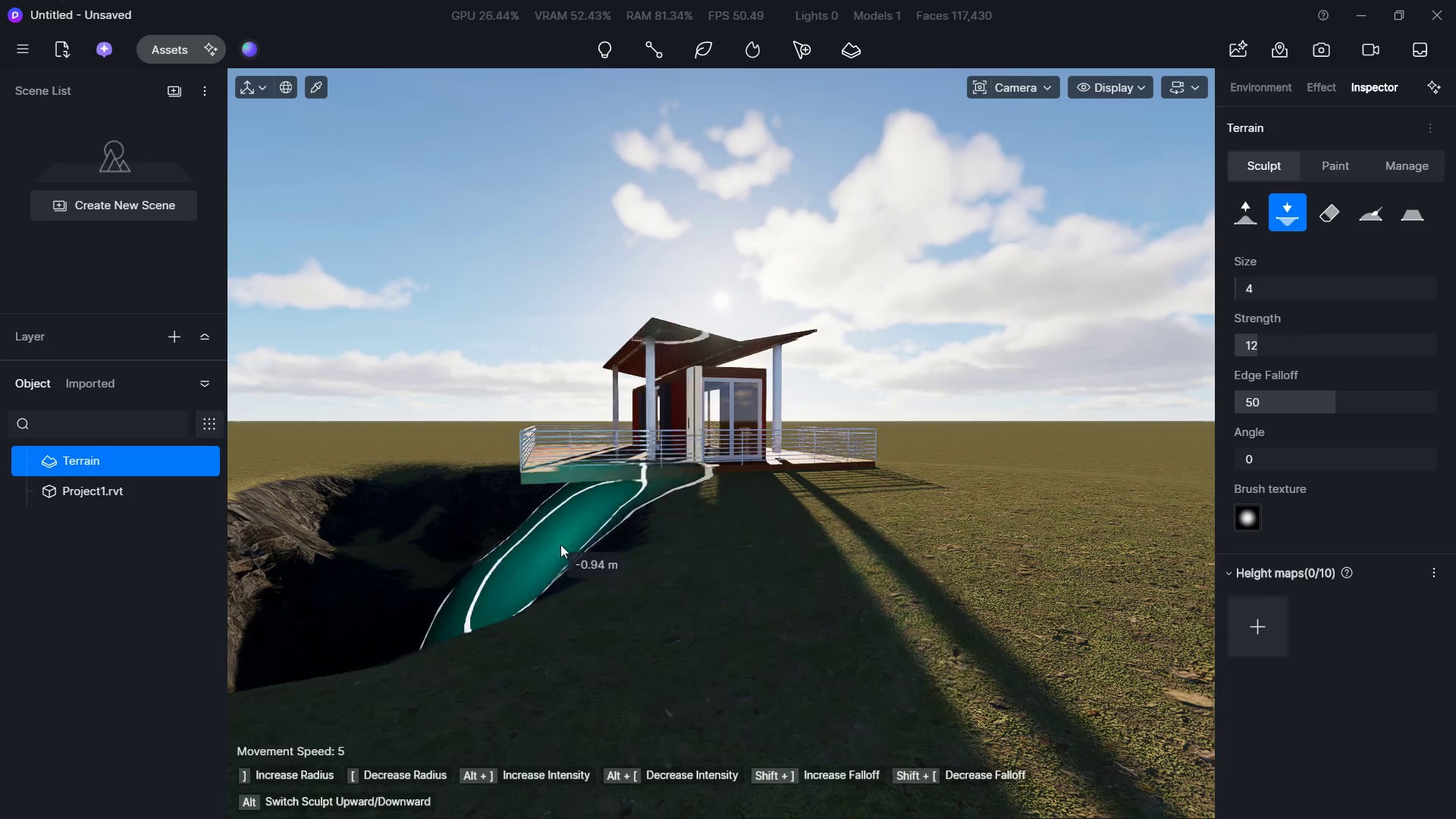 
left_click([560, 544])
 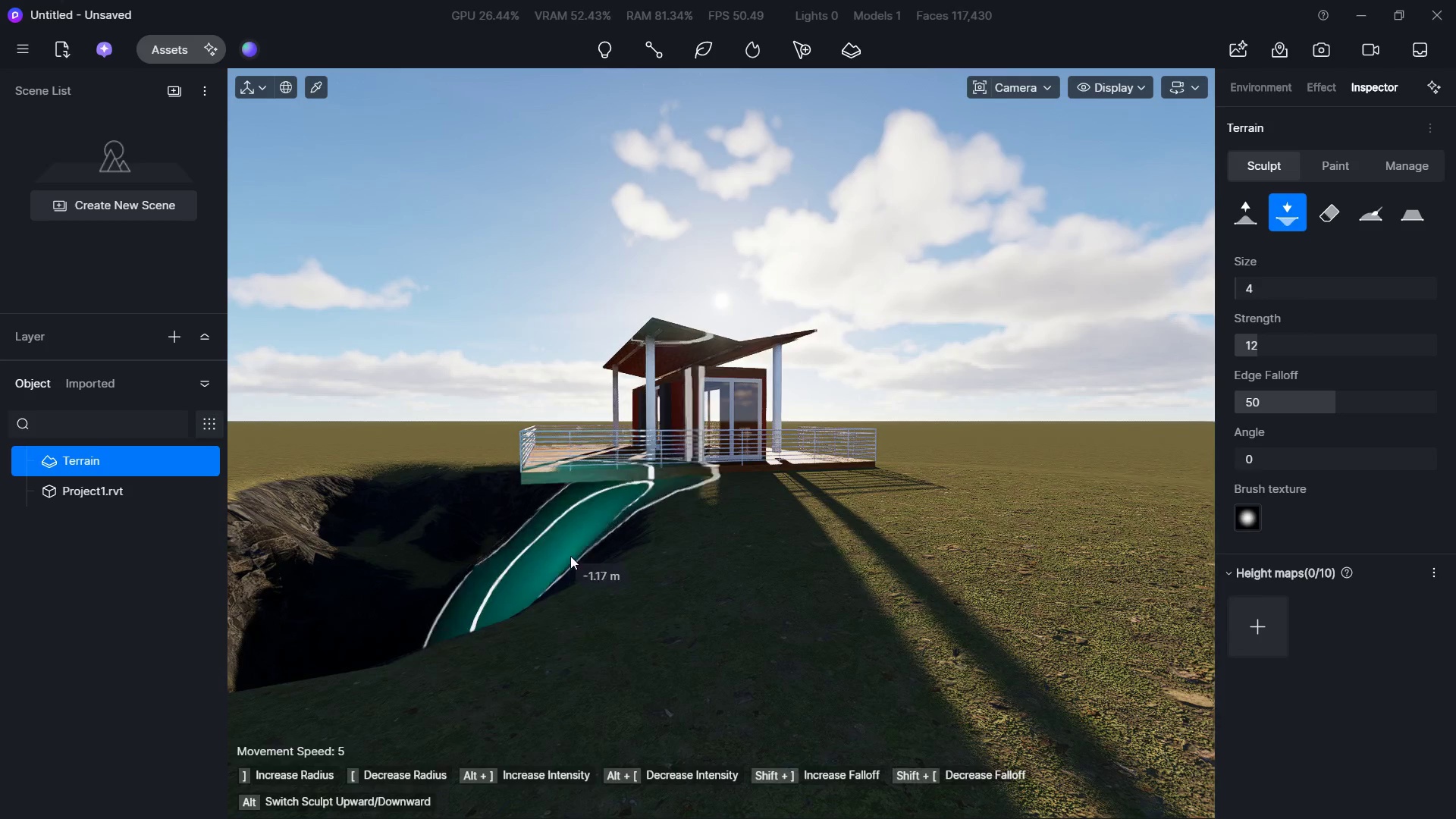 
left_click([575, 556])
 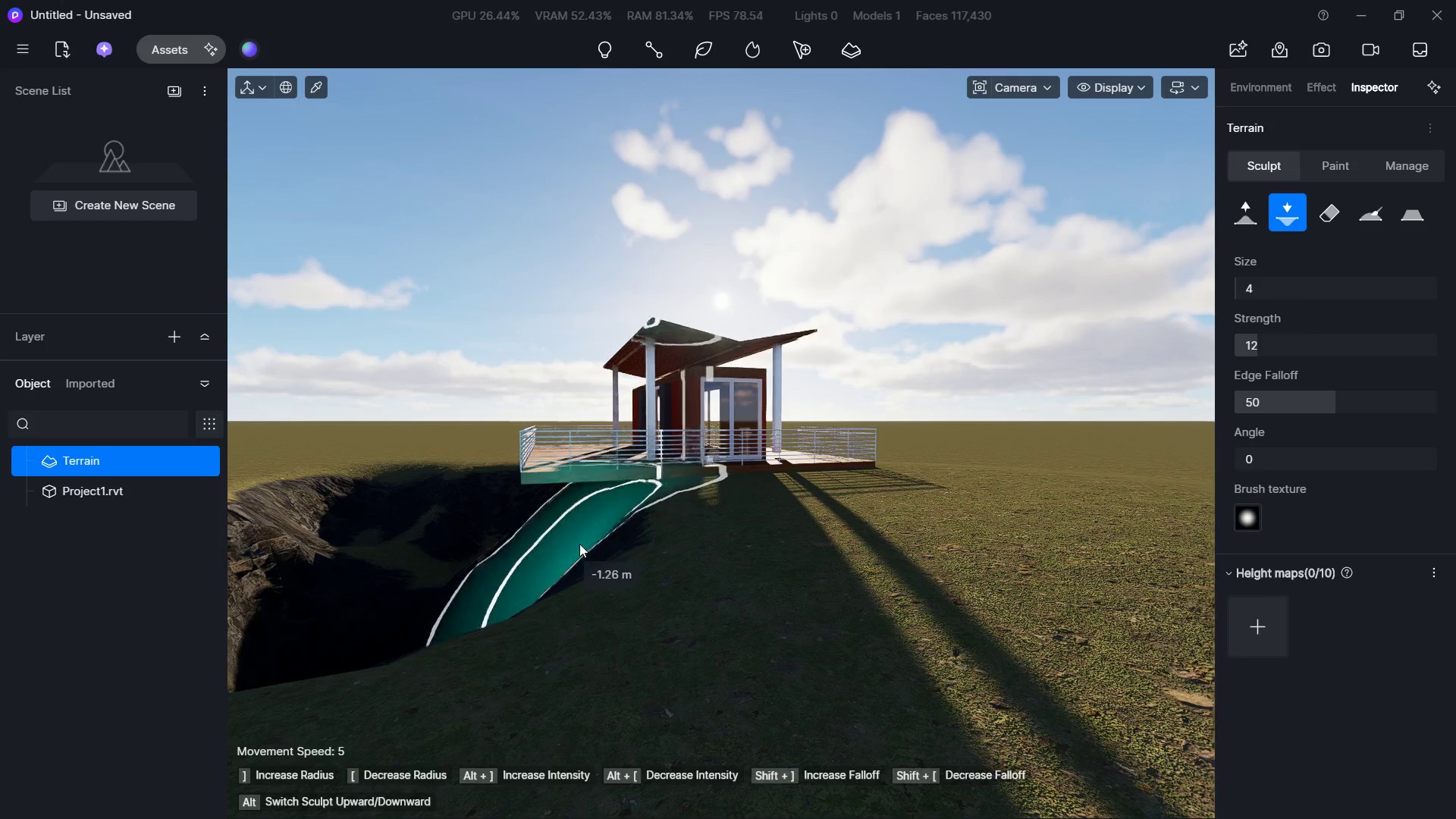 
double_click([586, 538])
 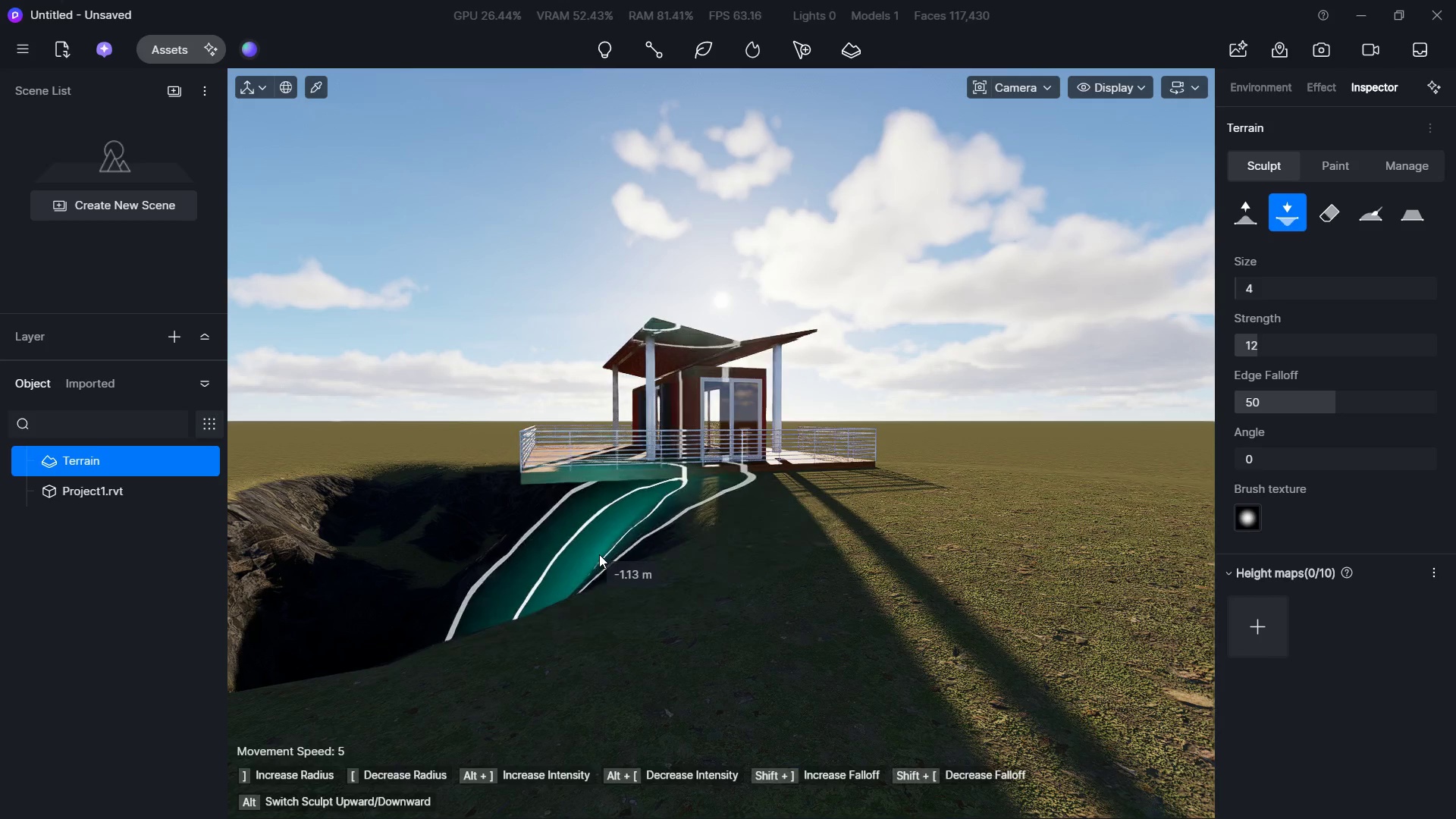 
type(dw)
 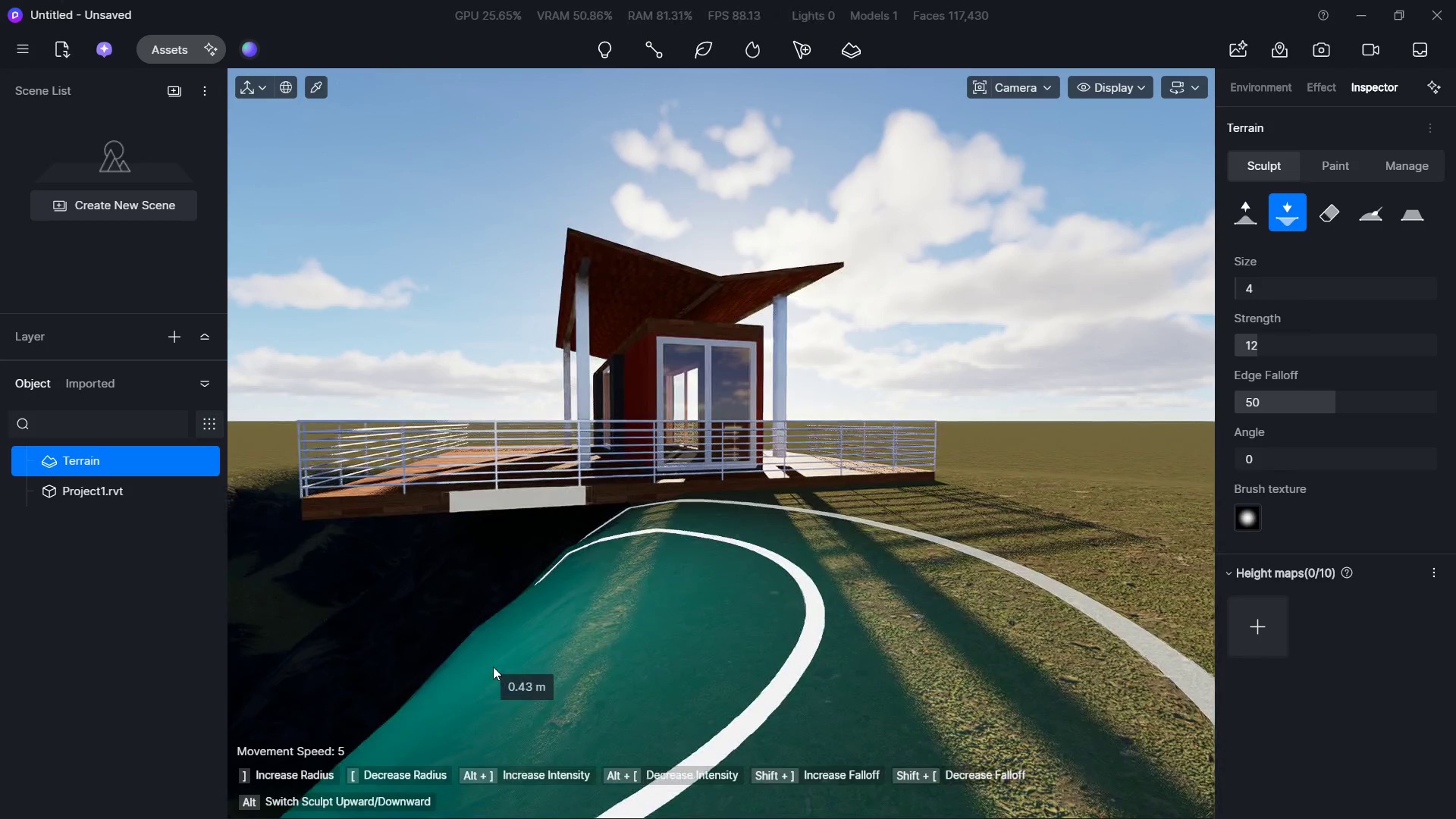 
 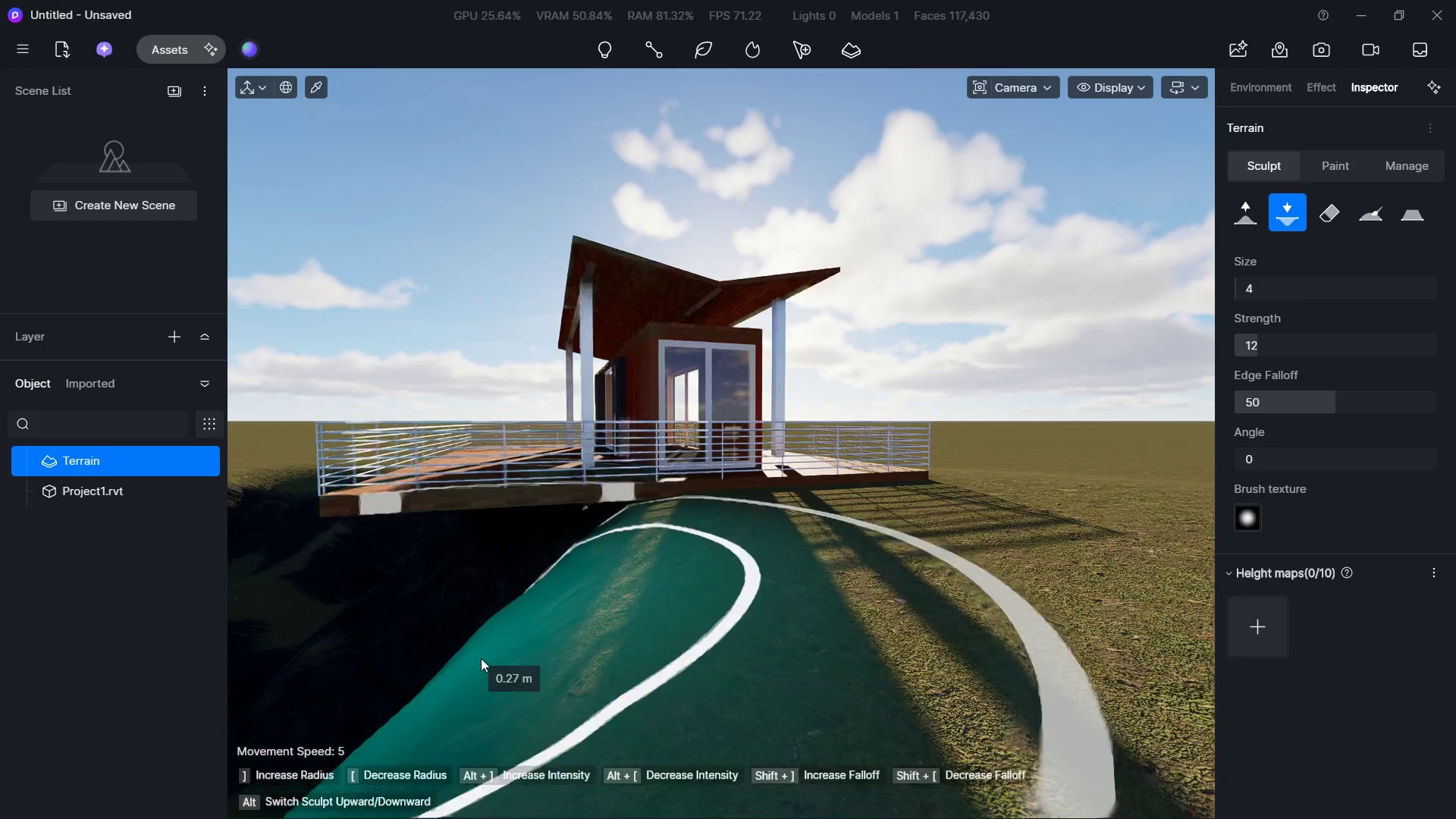 
left_click([494, 665])
 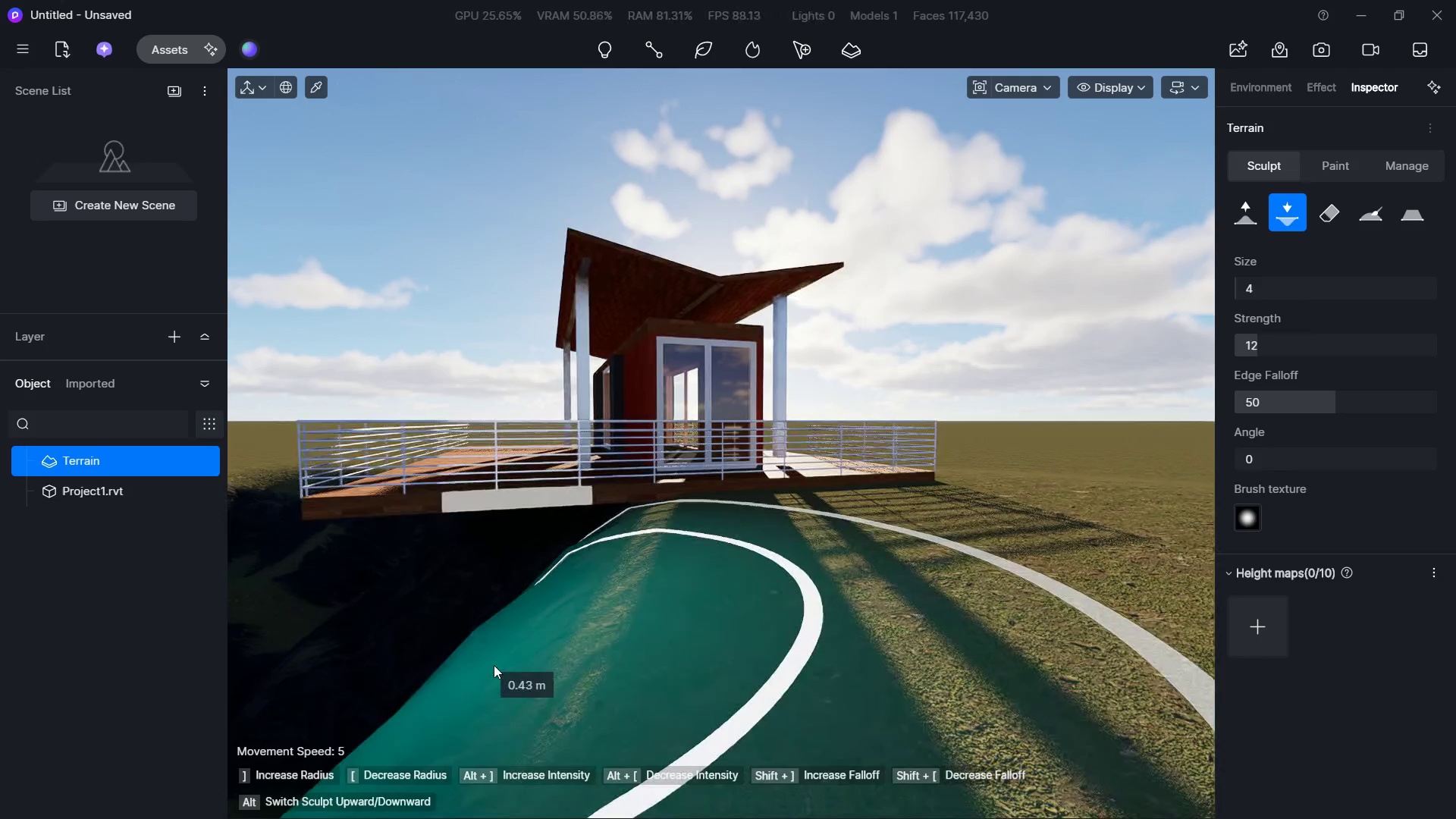 
key(W)
 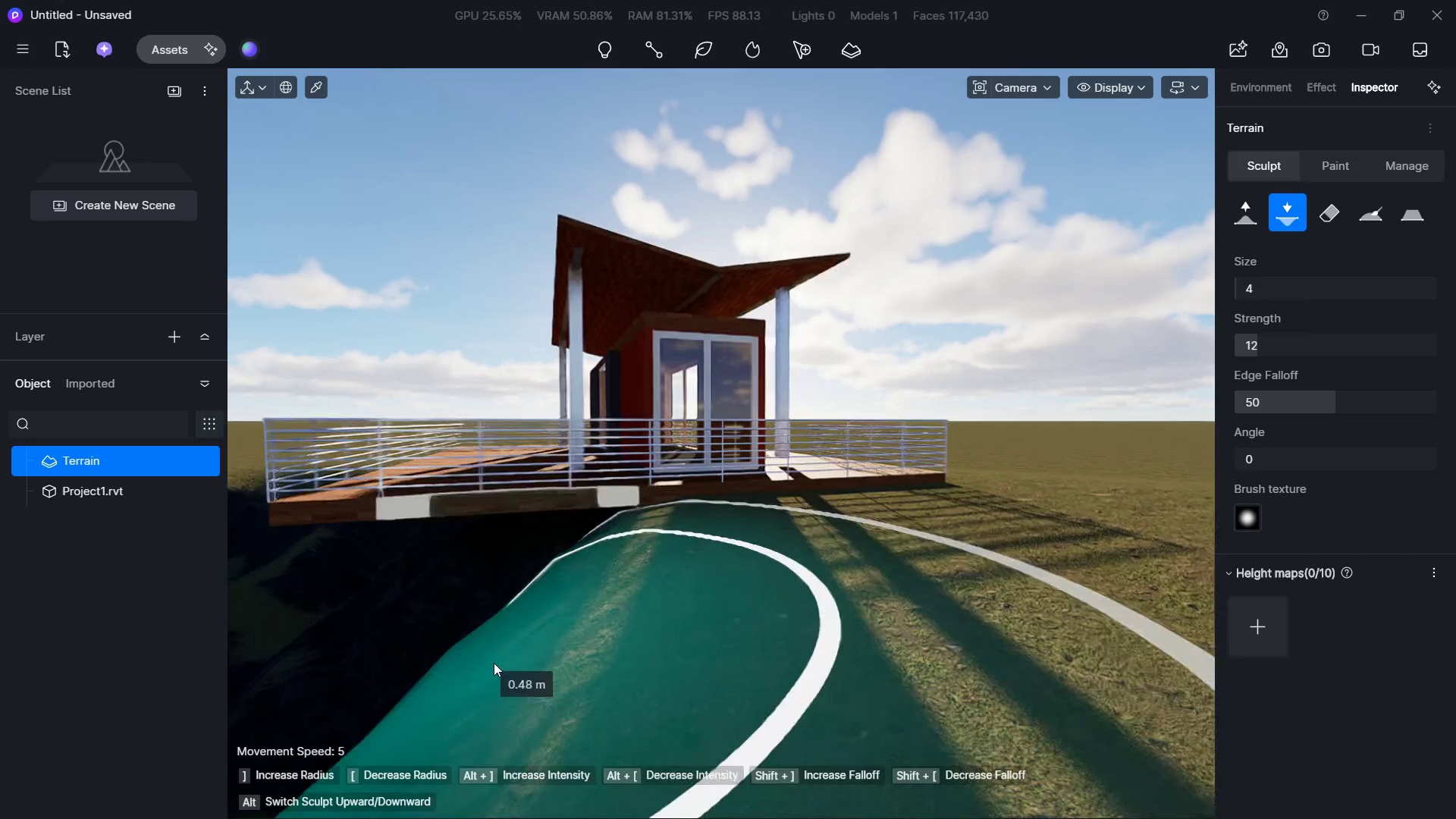 
key(A)
 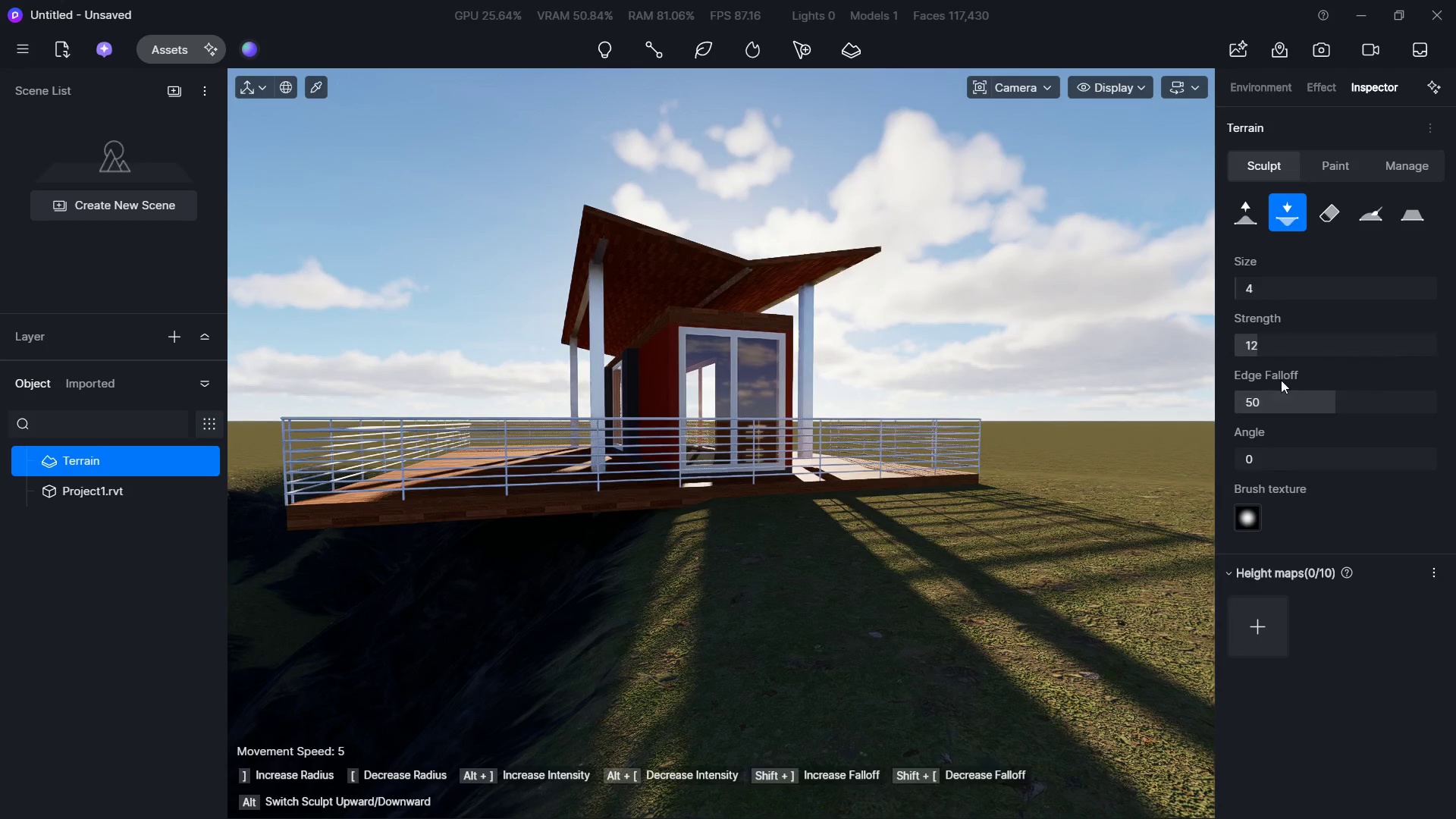 
left_click_drag(start_coordinate=[1335, 400], to_coordinate=[1281, 400])
 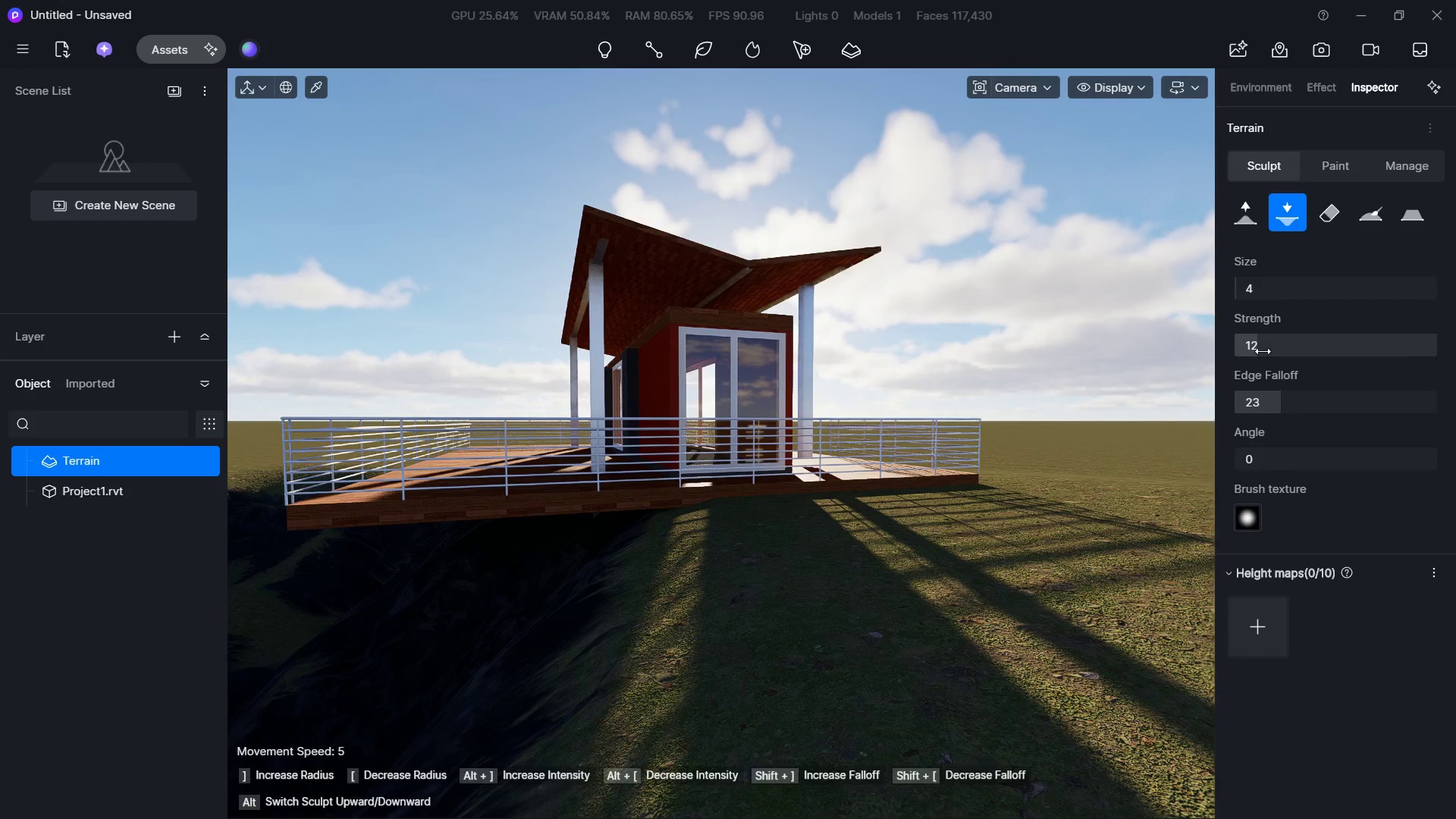 
left_click_drag(start_coordinate=[1260, 349], to_coordinate=[1251, 347])
 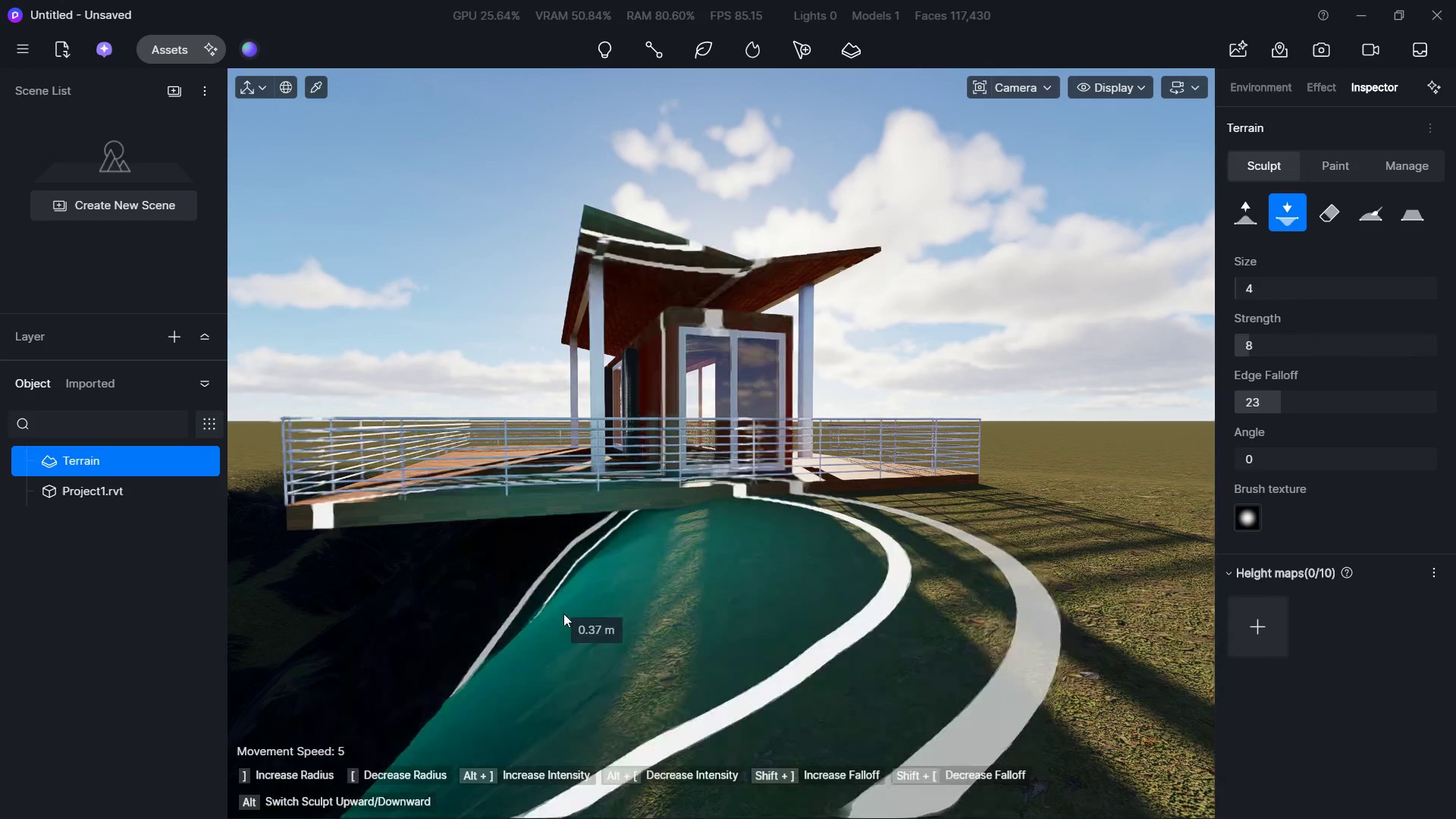 
left_click_drag(start_coordinate=[561, 616], to_coordinate=[548, 586])
 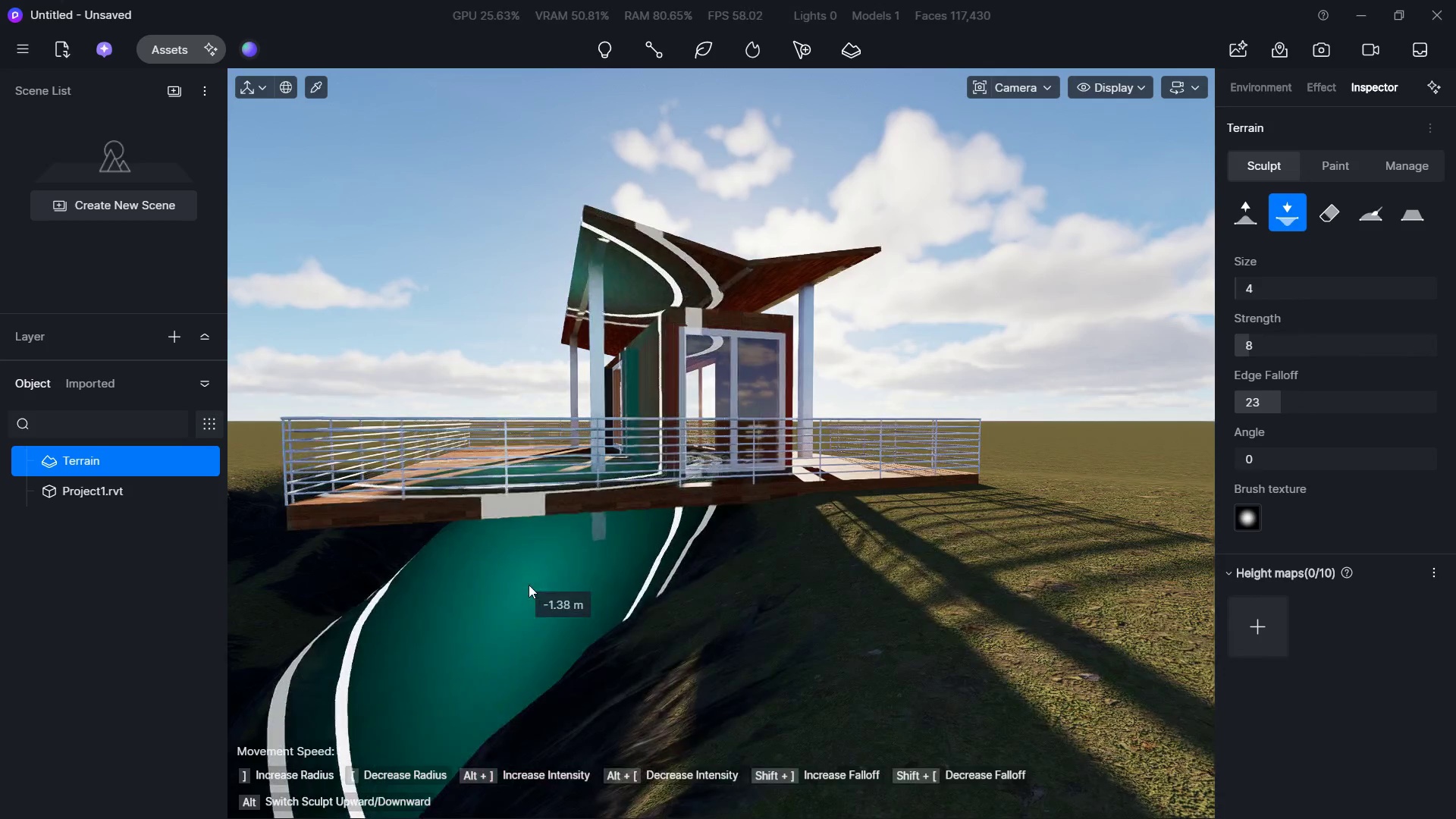 
hold_key(key=A, duration=1.8)
 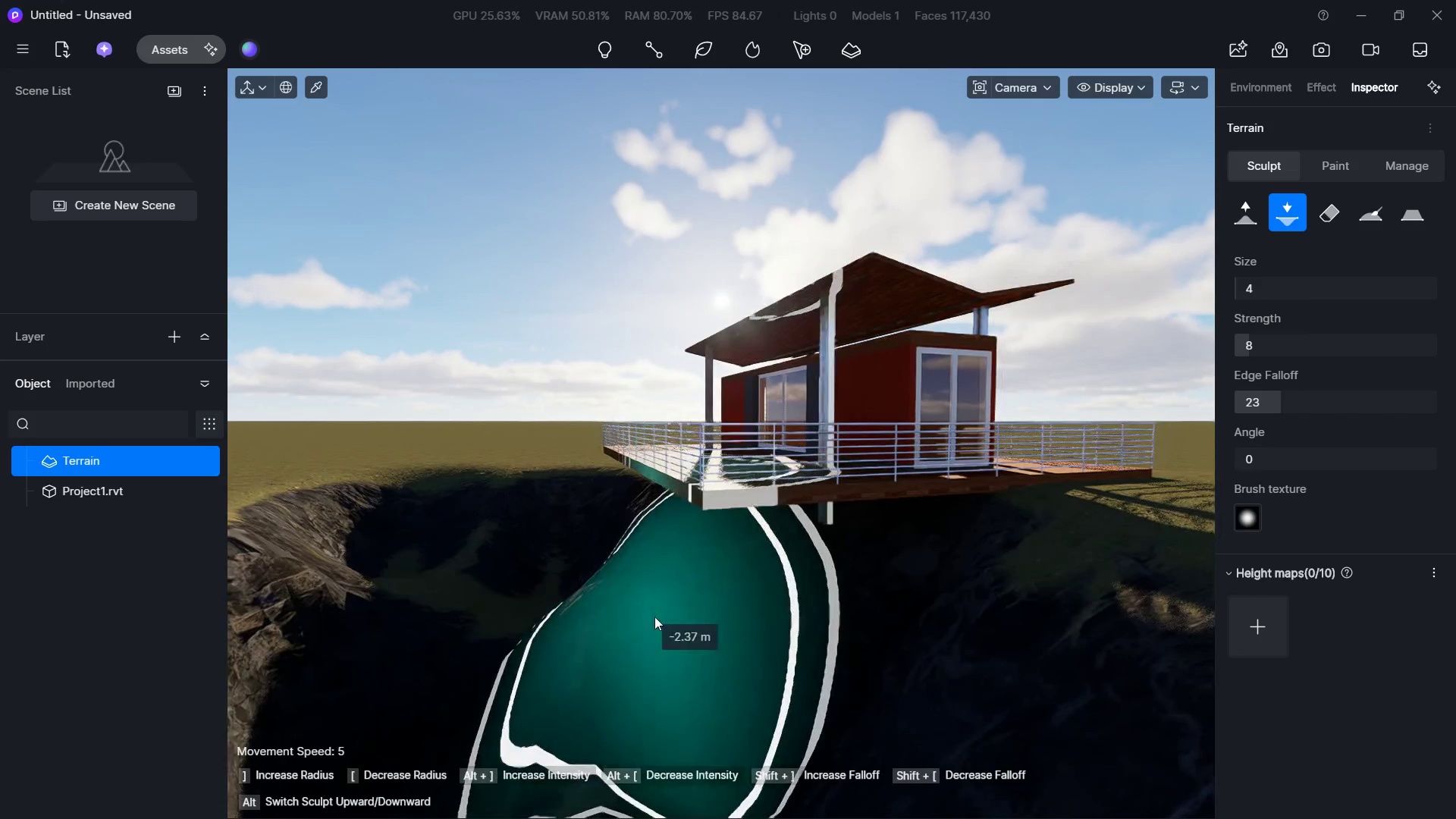 
hold_key(key=W, duration=0.47)
 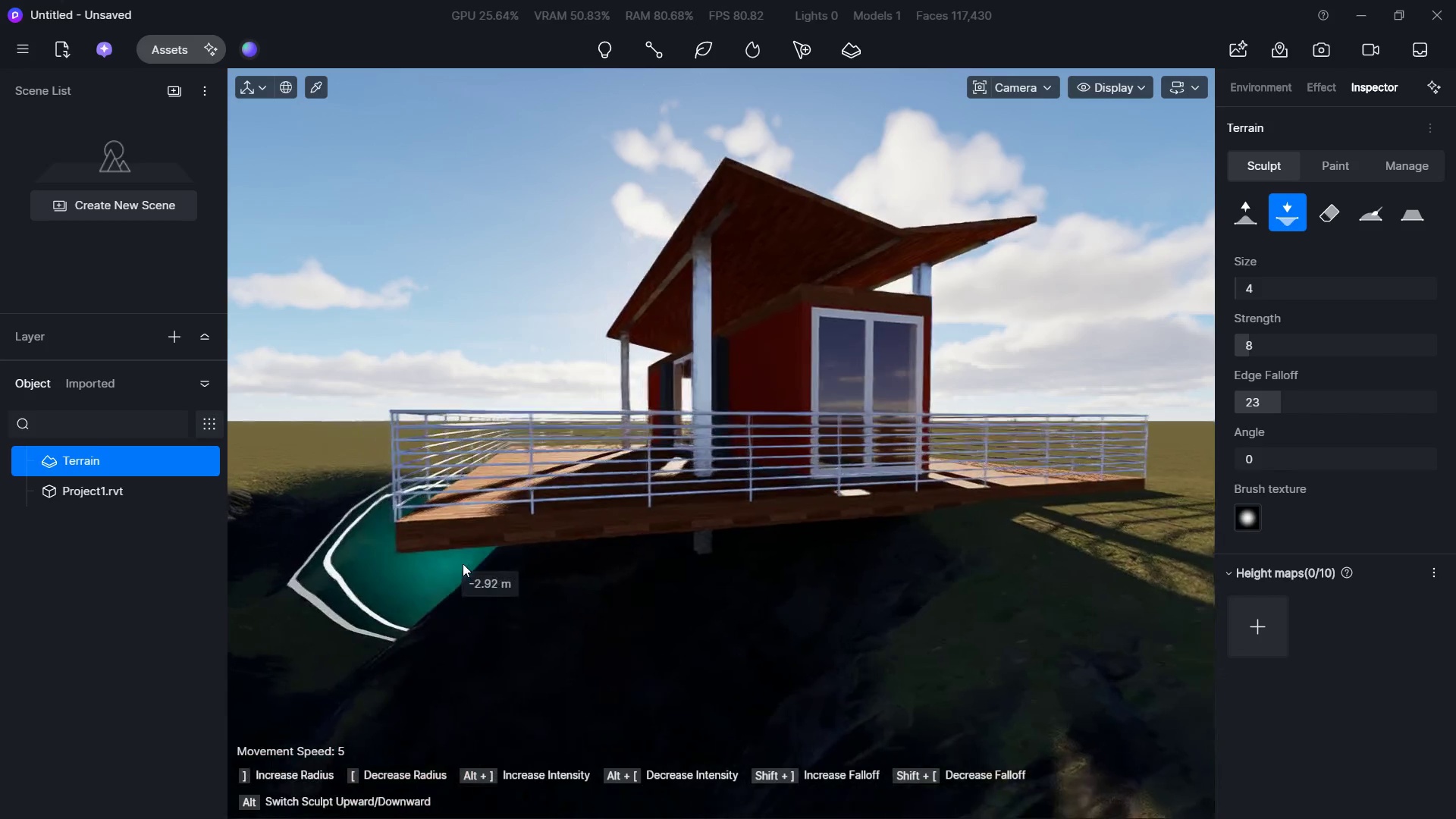 
hold_key(key=S, duration=1.08)
 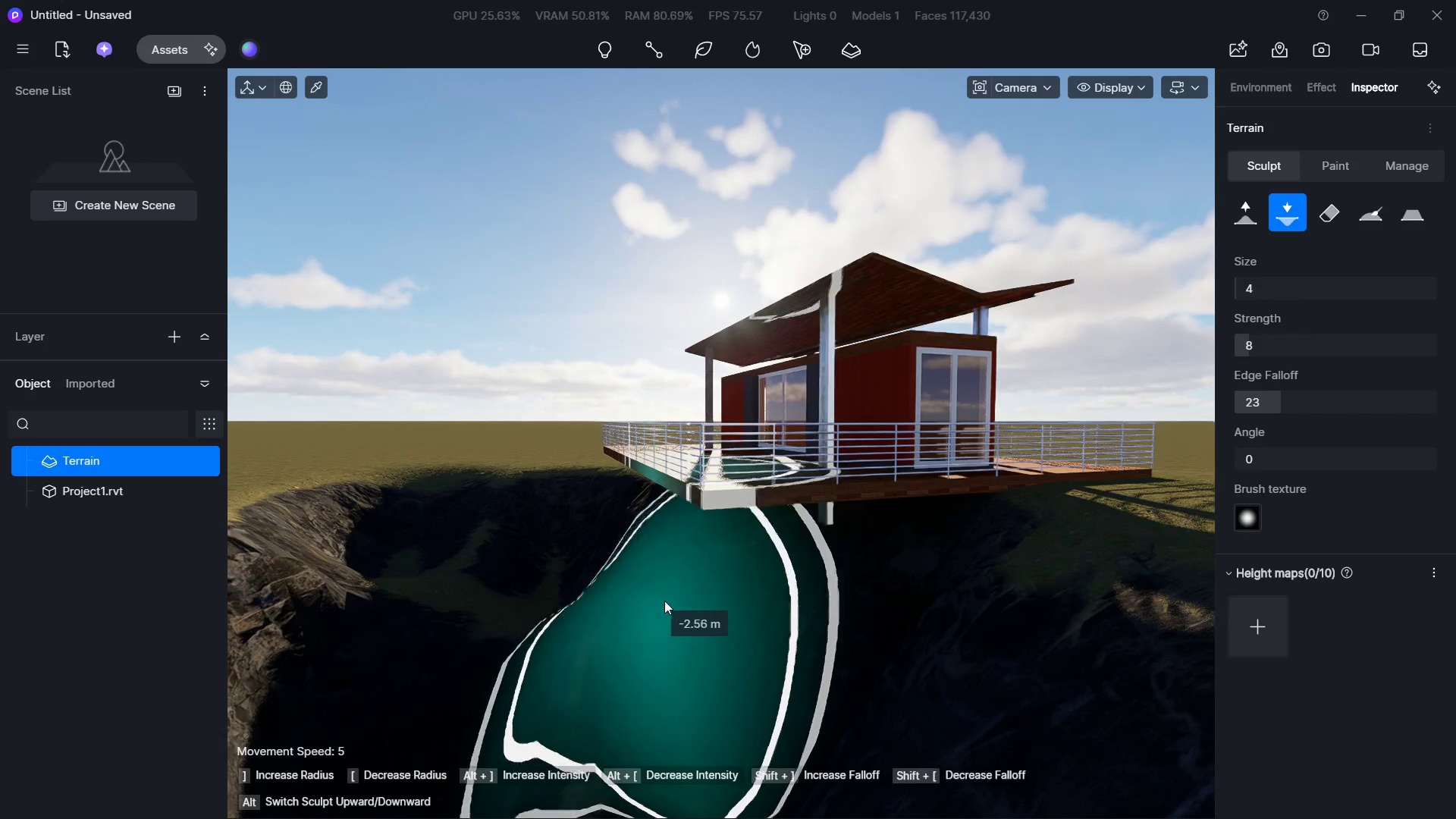 
left_click_drag(start_coordinate=[623, 568], to_coordinate=[623, 590])
 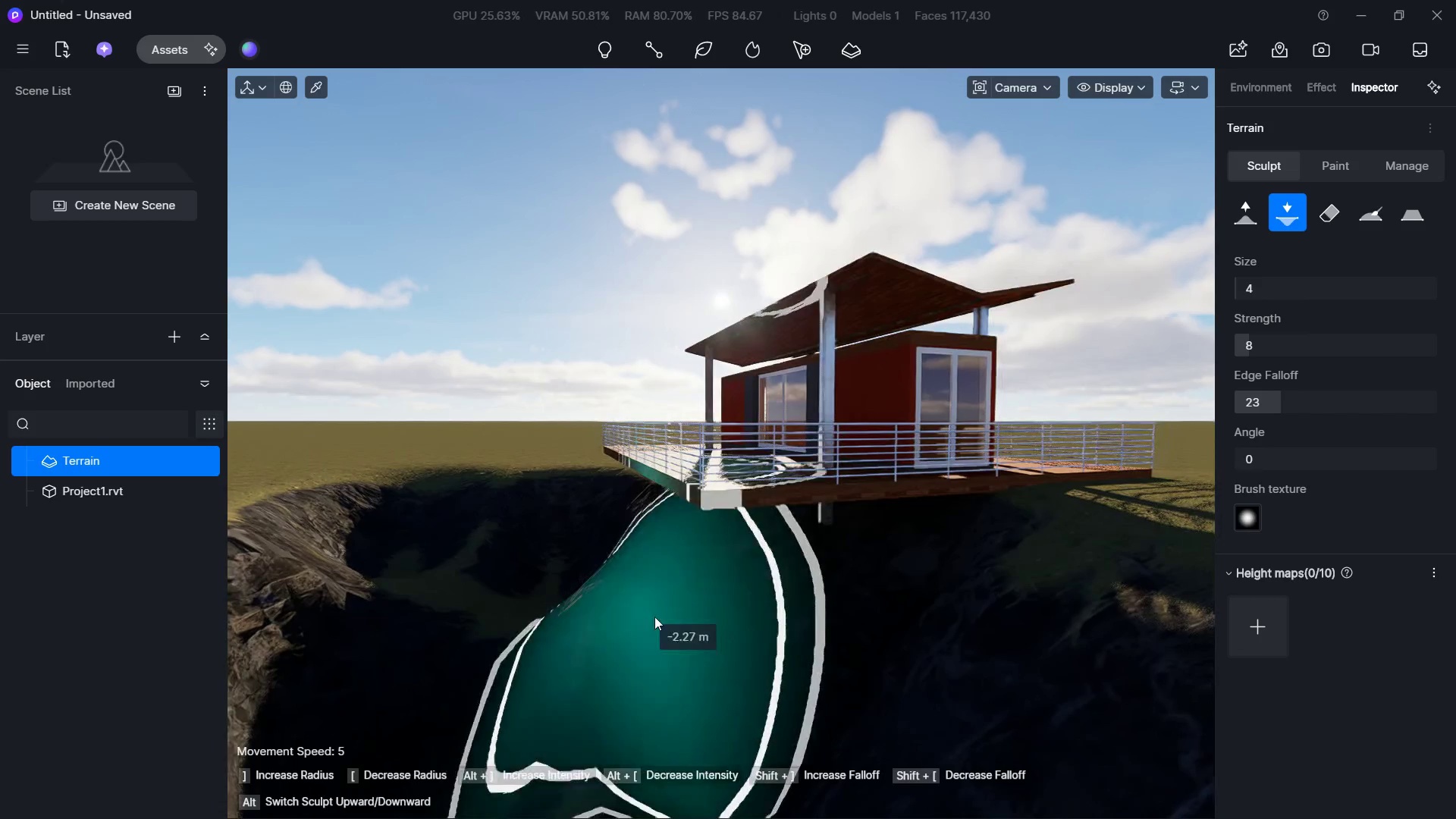 
left_click_drag(start_coordinate=[654, 617], to_coordinate=[664, 582])
 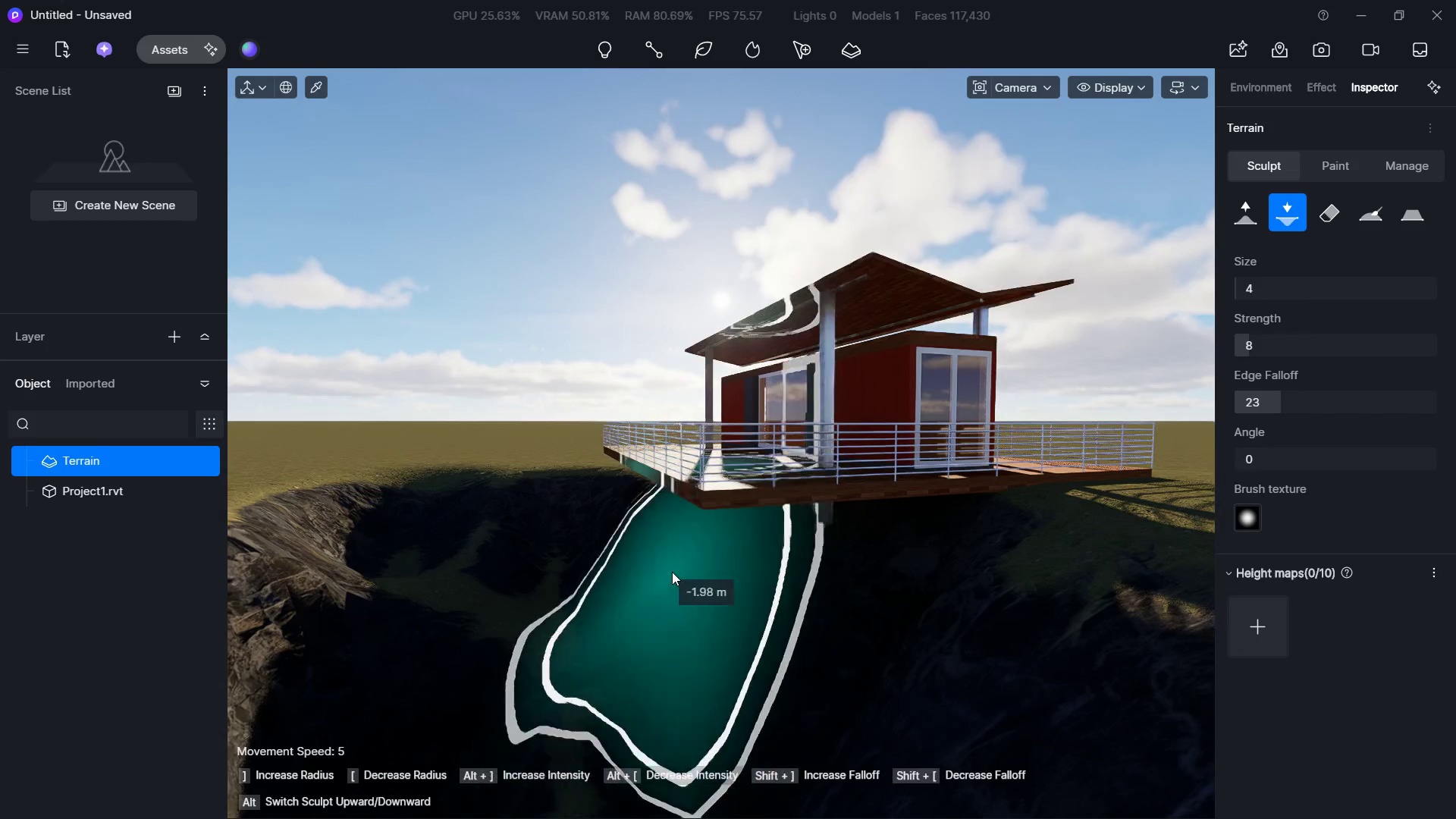 
left_click_drag(start_coordinate=[672, 572], to_coordinate=[685, 587])
 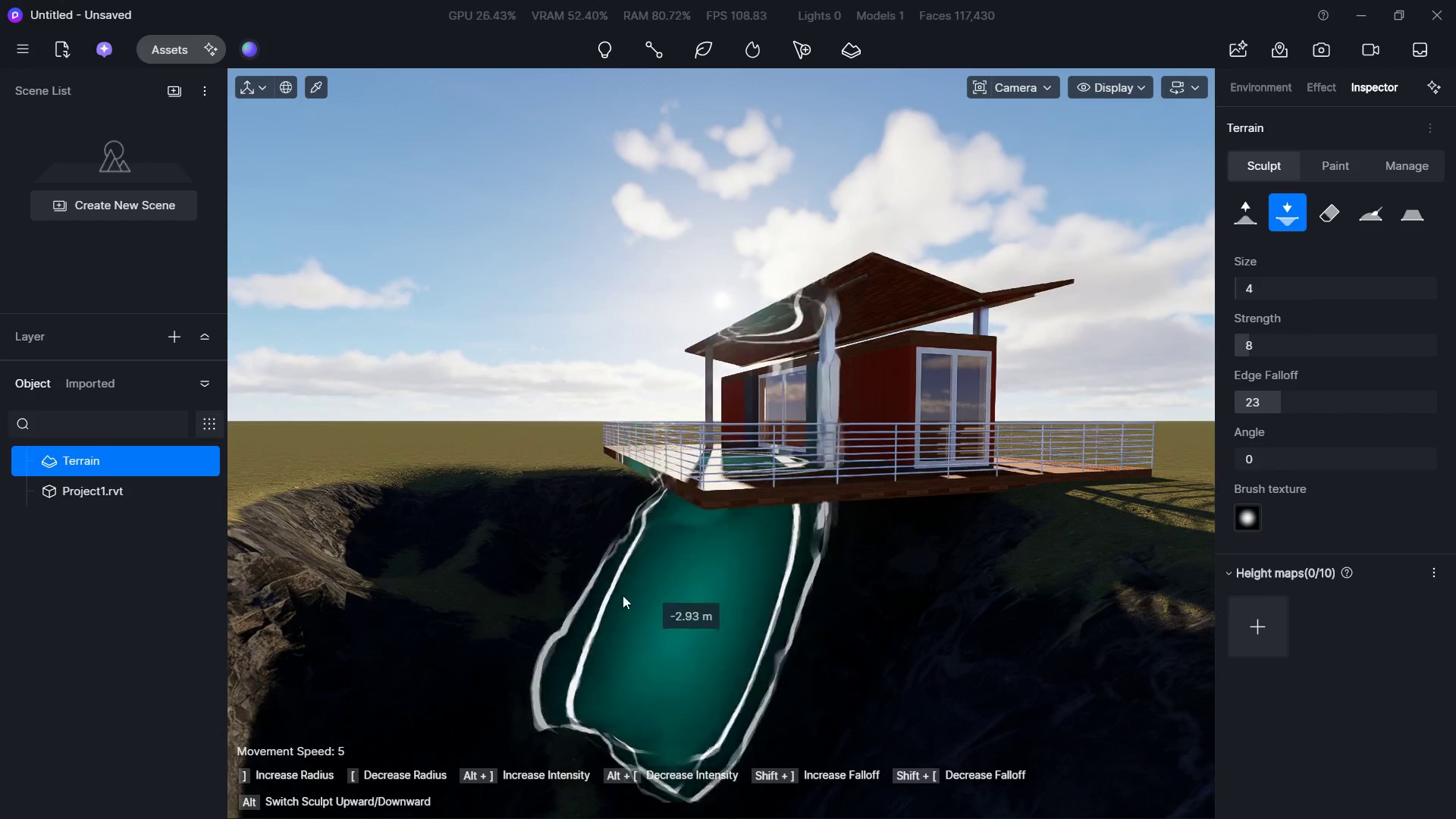 
key(D)
 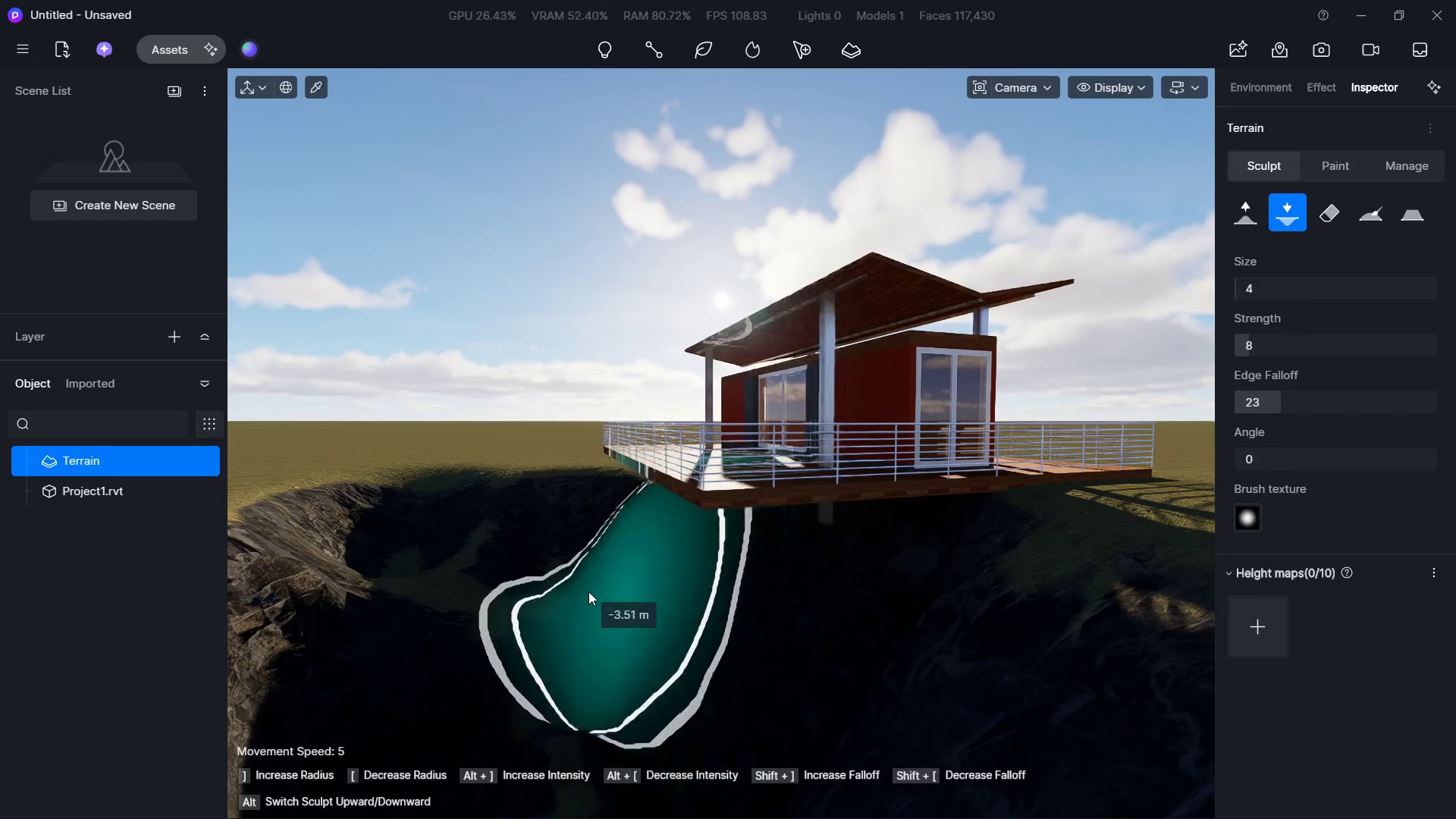 
hold_key(key=A, duration=0.7)
 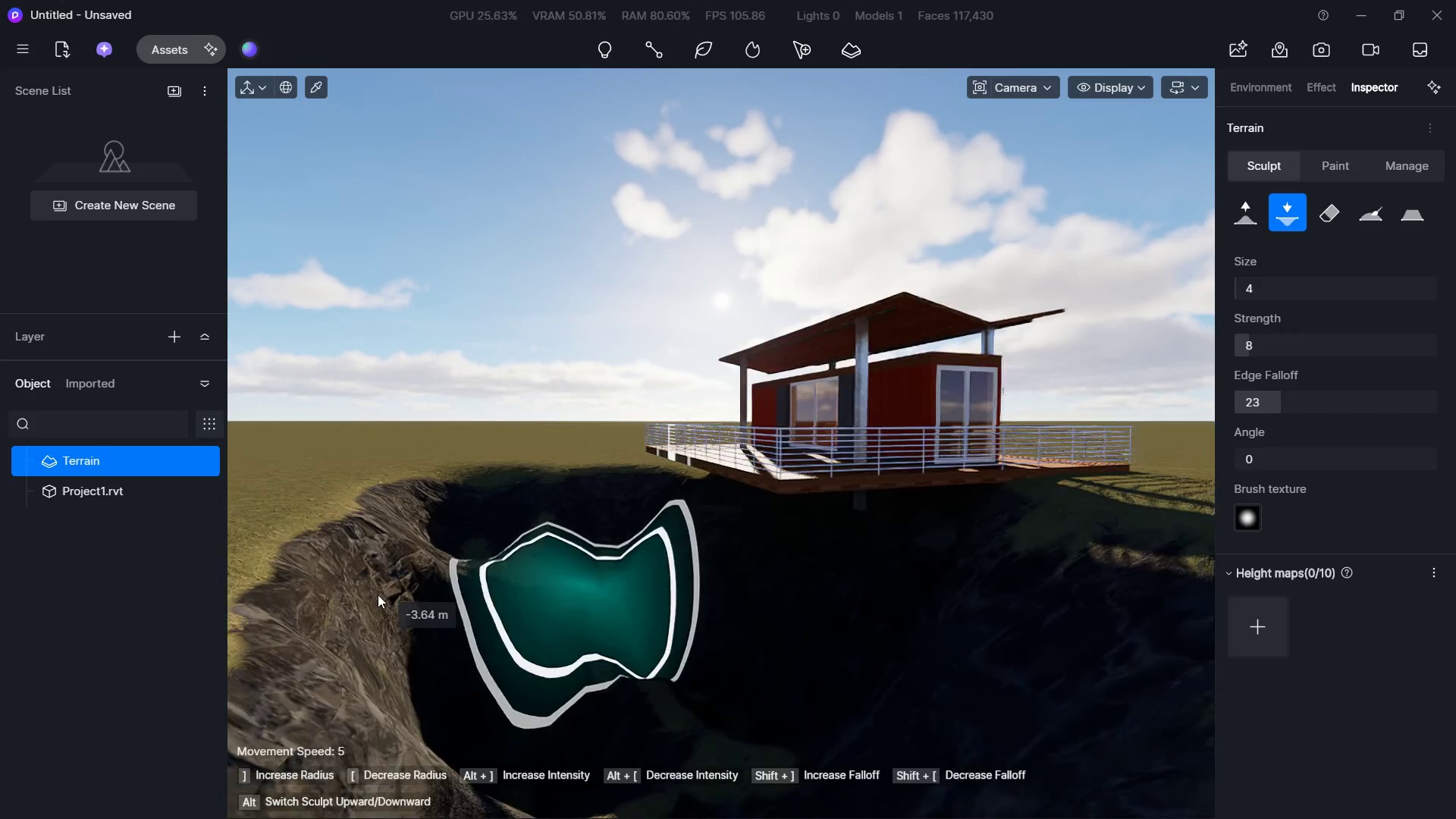 
hold_key(key=S, duration=1.12)
 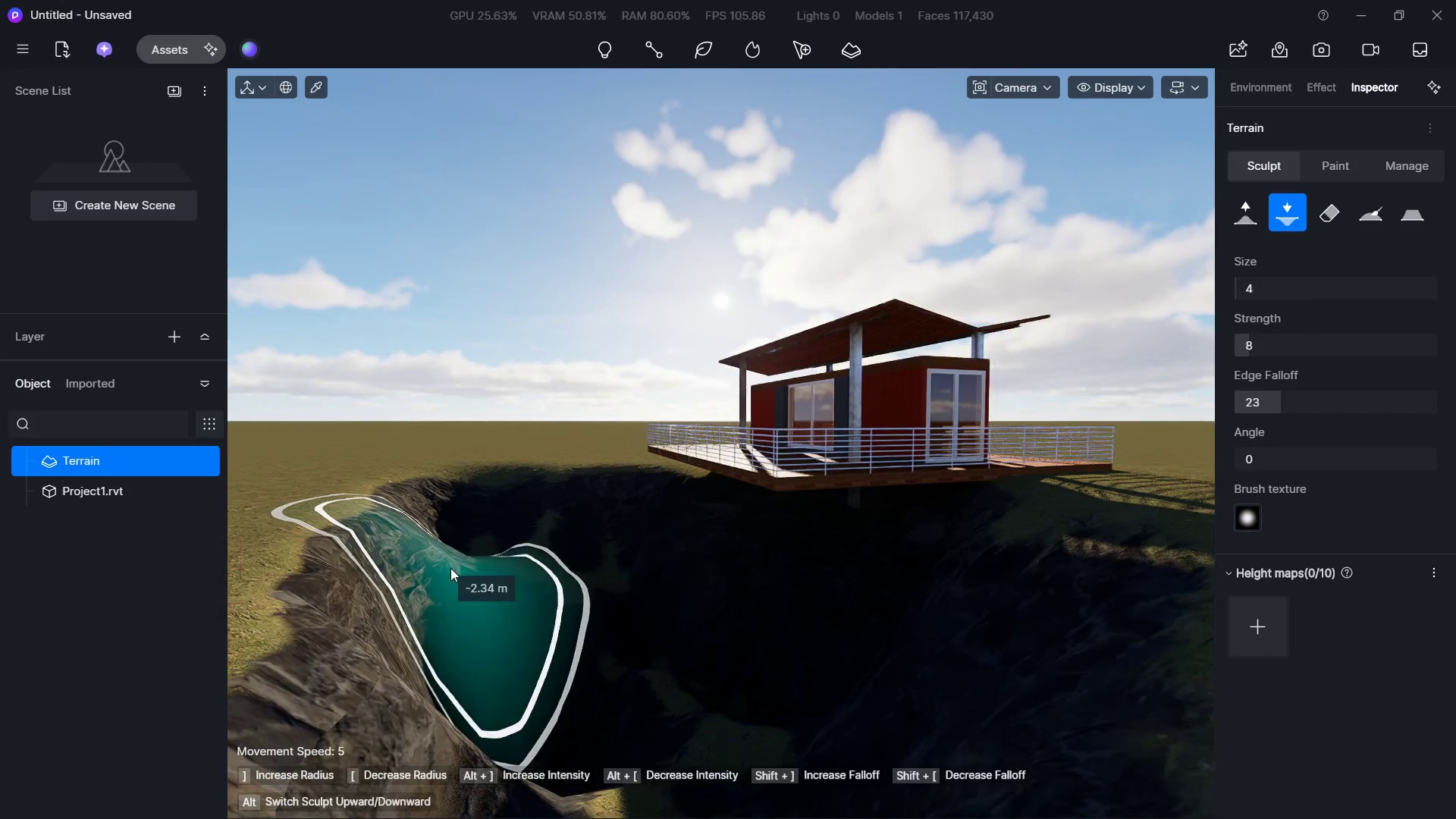 
left_click_drag(start_coordinate=[566, 594], to_coordinate=[361, 595])
 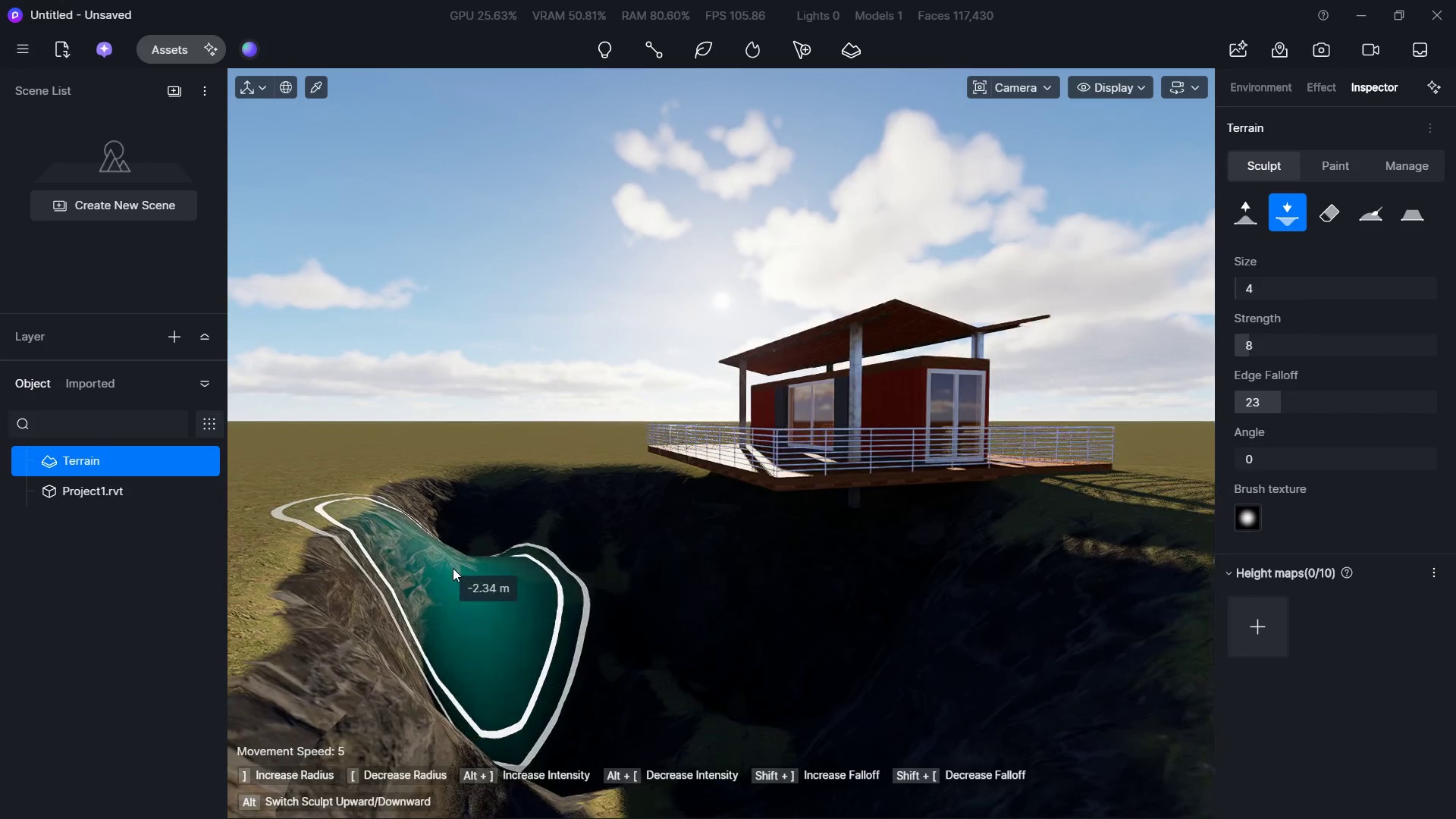 
left_click_drag(start_coordinate=[449, 568], to_coordinate=[297, 661])
 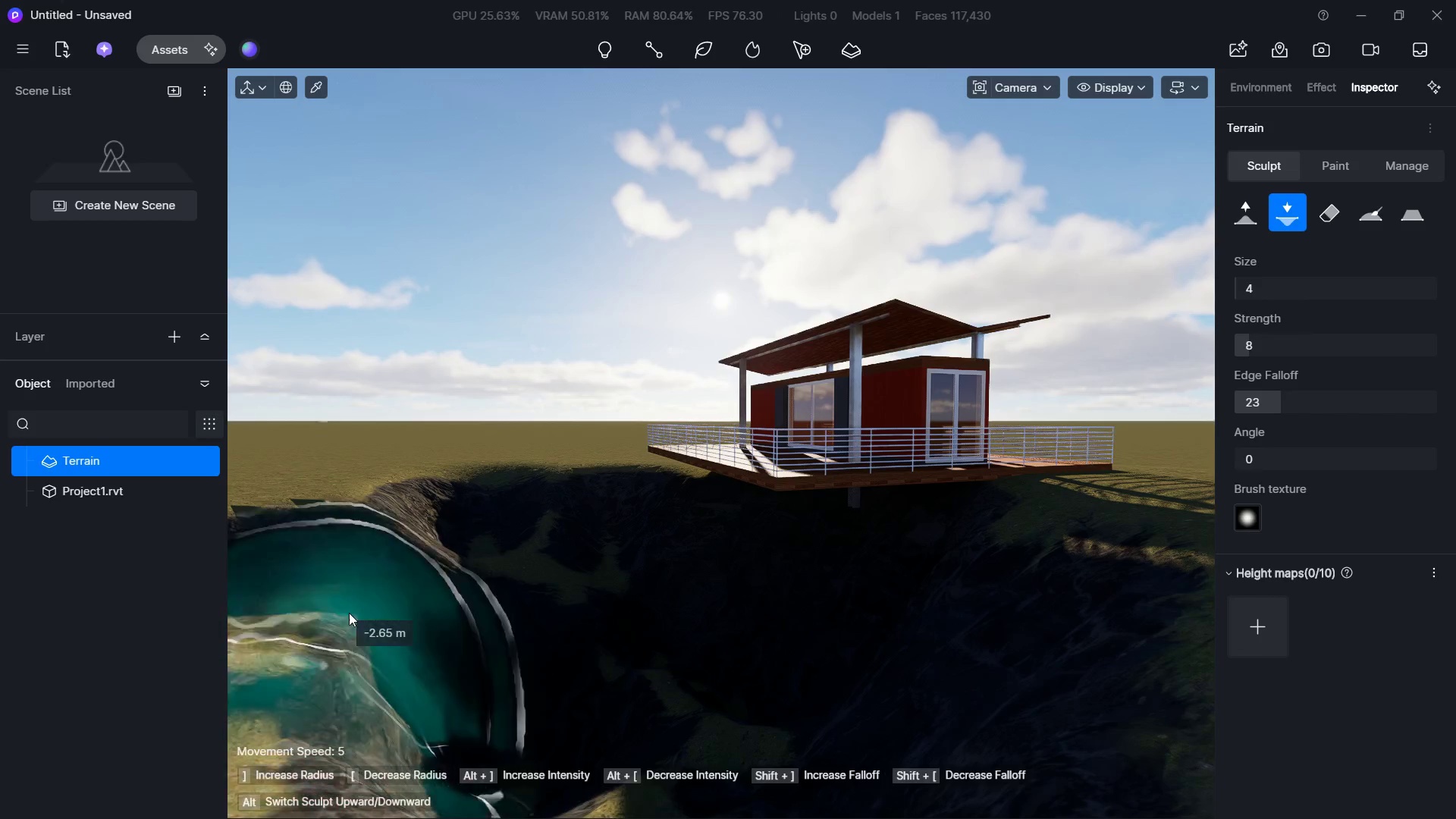 
left_click_drag(start_coordinate=[349, 613], to_coordinate=[519, 470])
 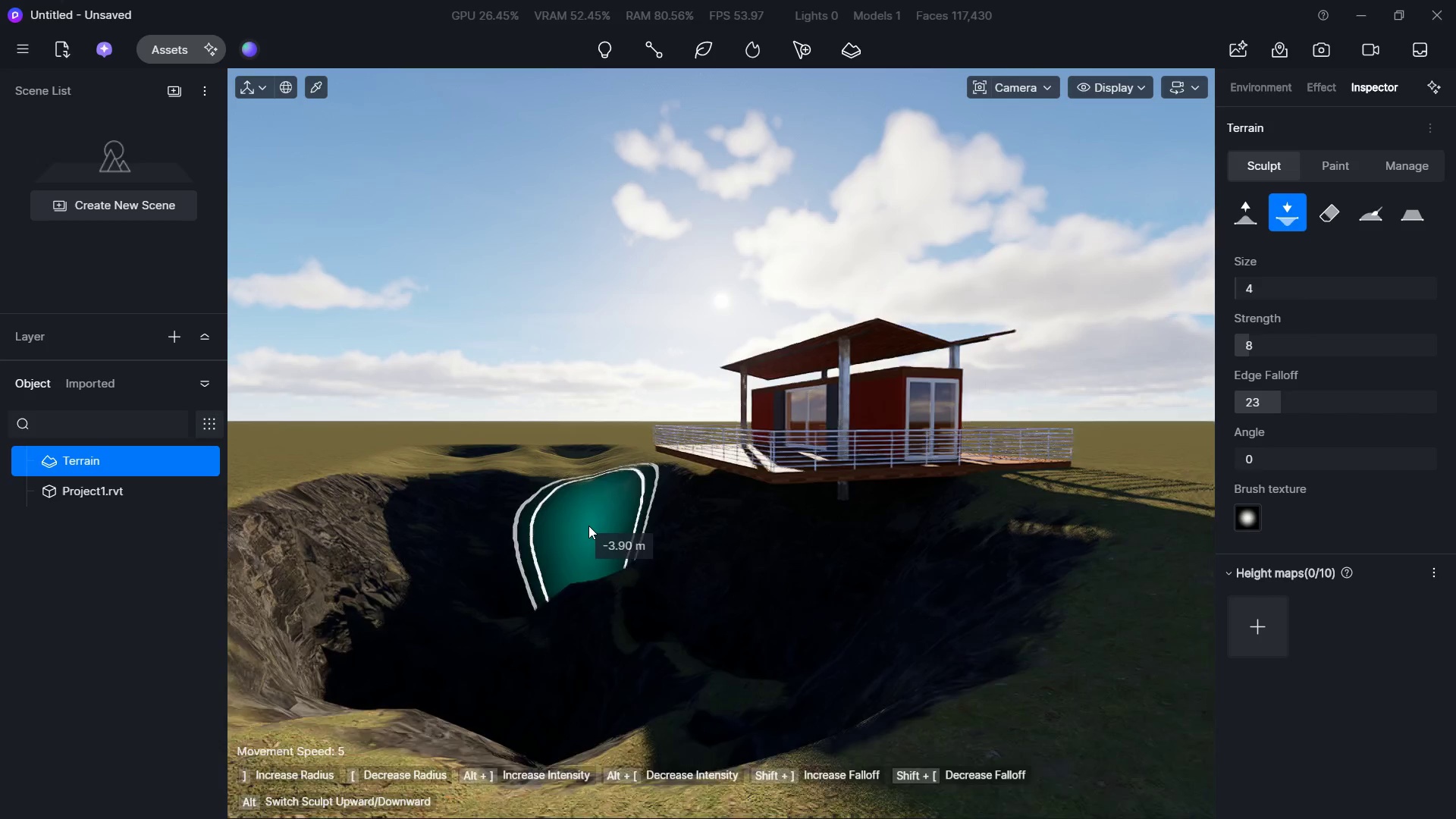 
hold_key(key=S, duration=0.78)
 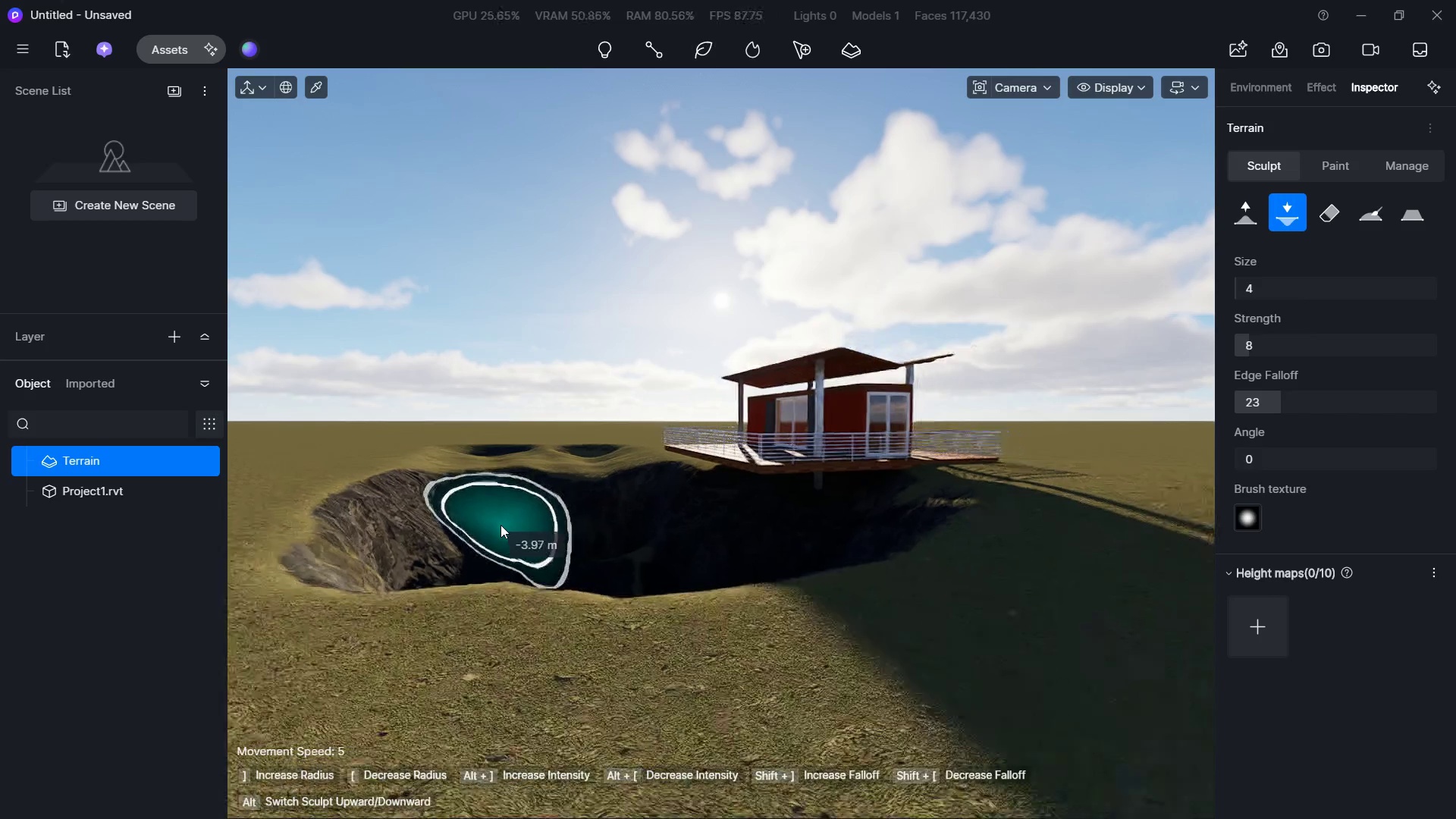 
key(Shift+ShiftLeft)
 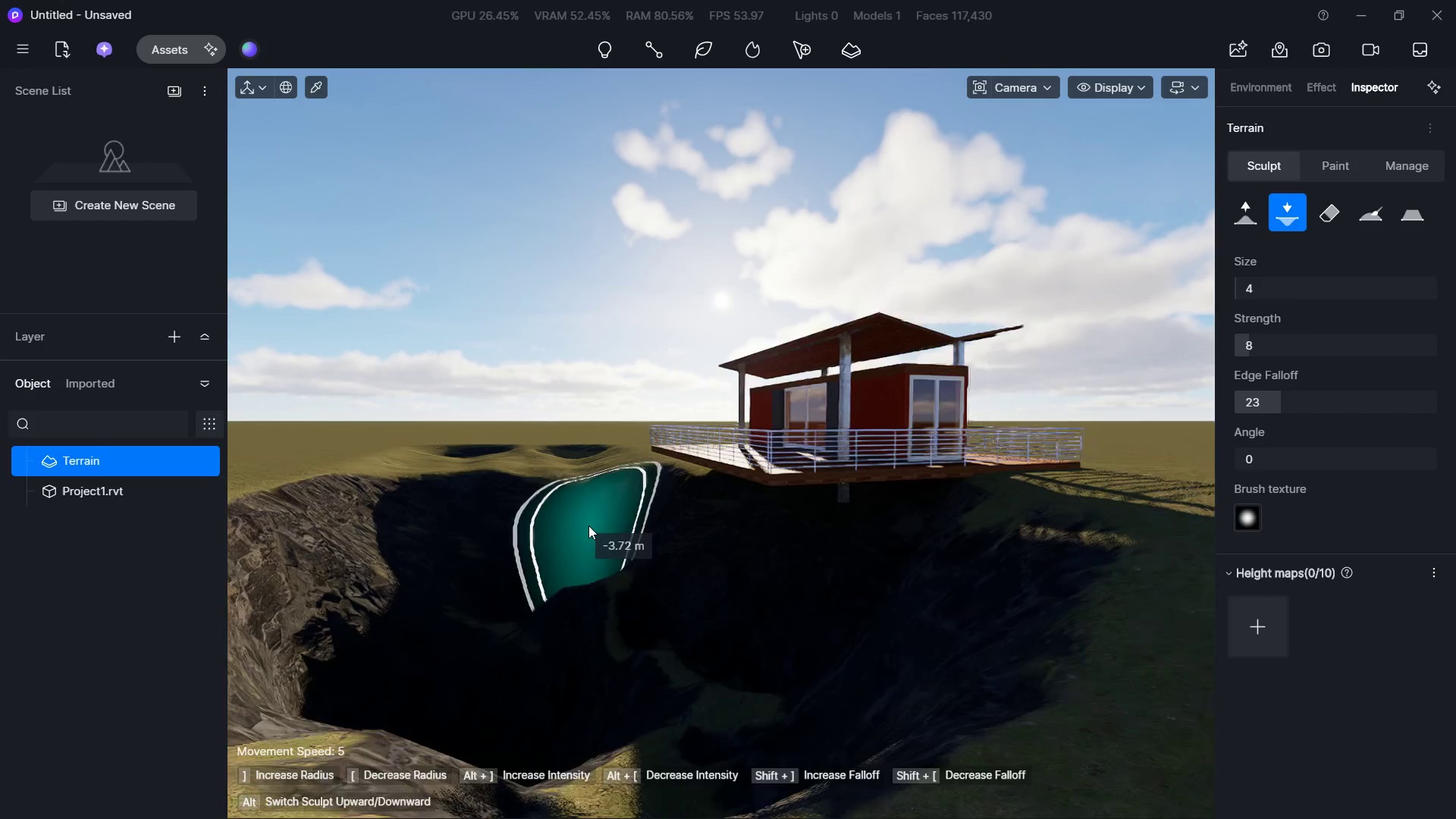 
key(A)
 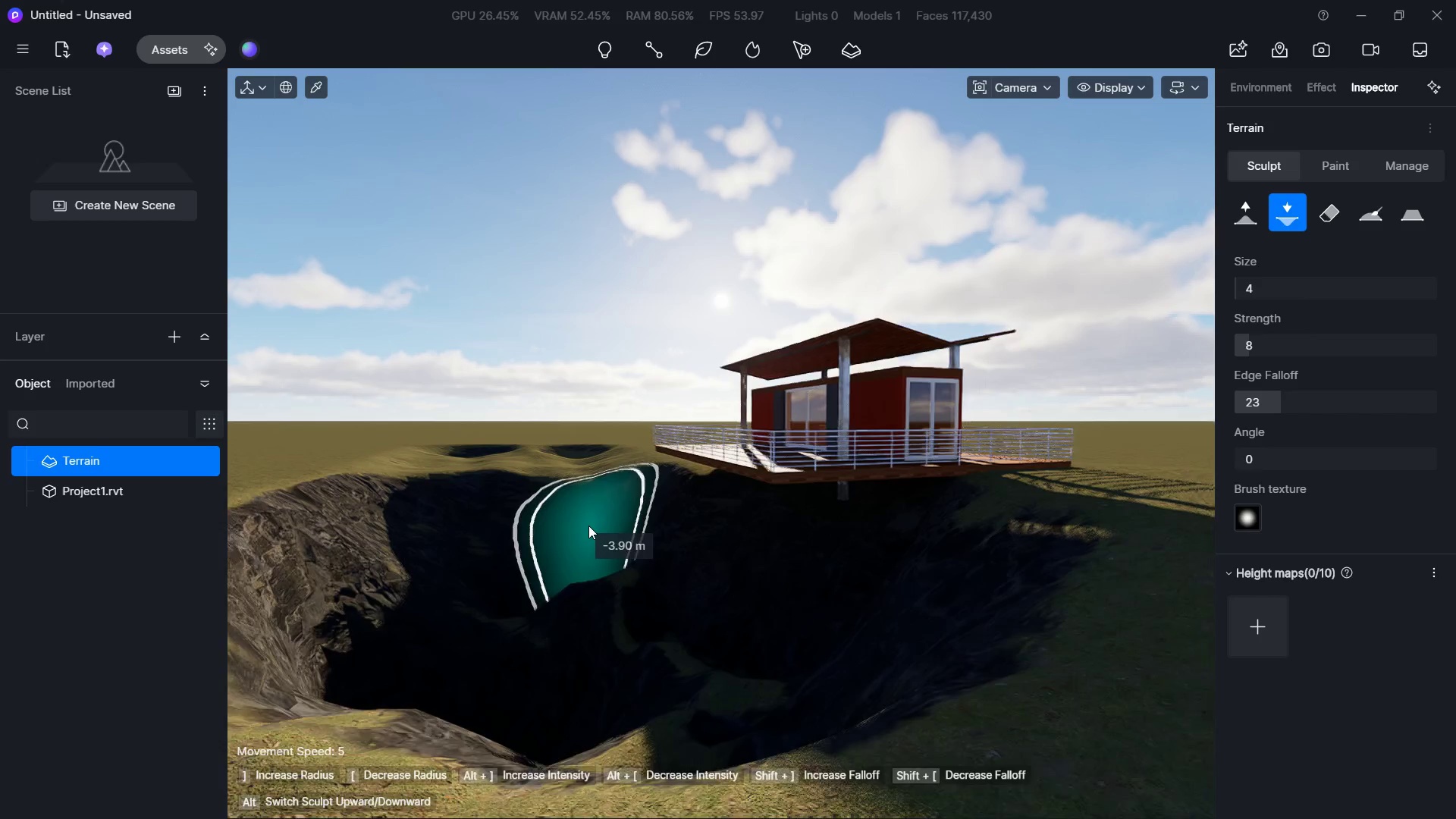 
hold_key(key=ShiftLeft, duration=1.06)
 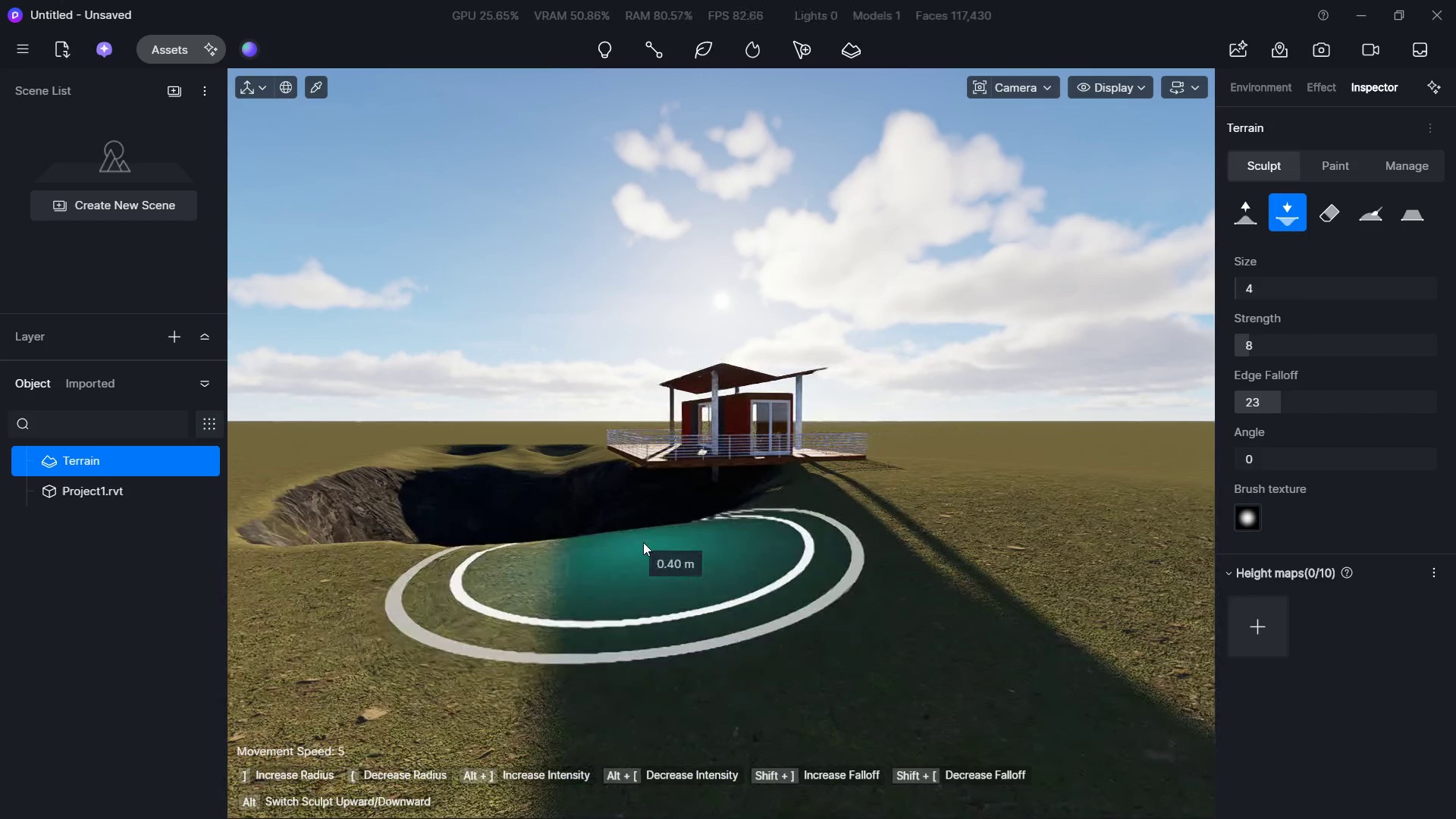 
hold_key(key=S, duration=0.52)
 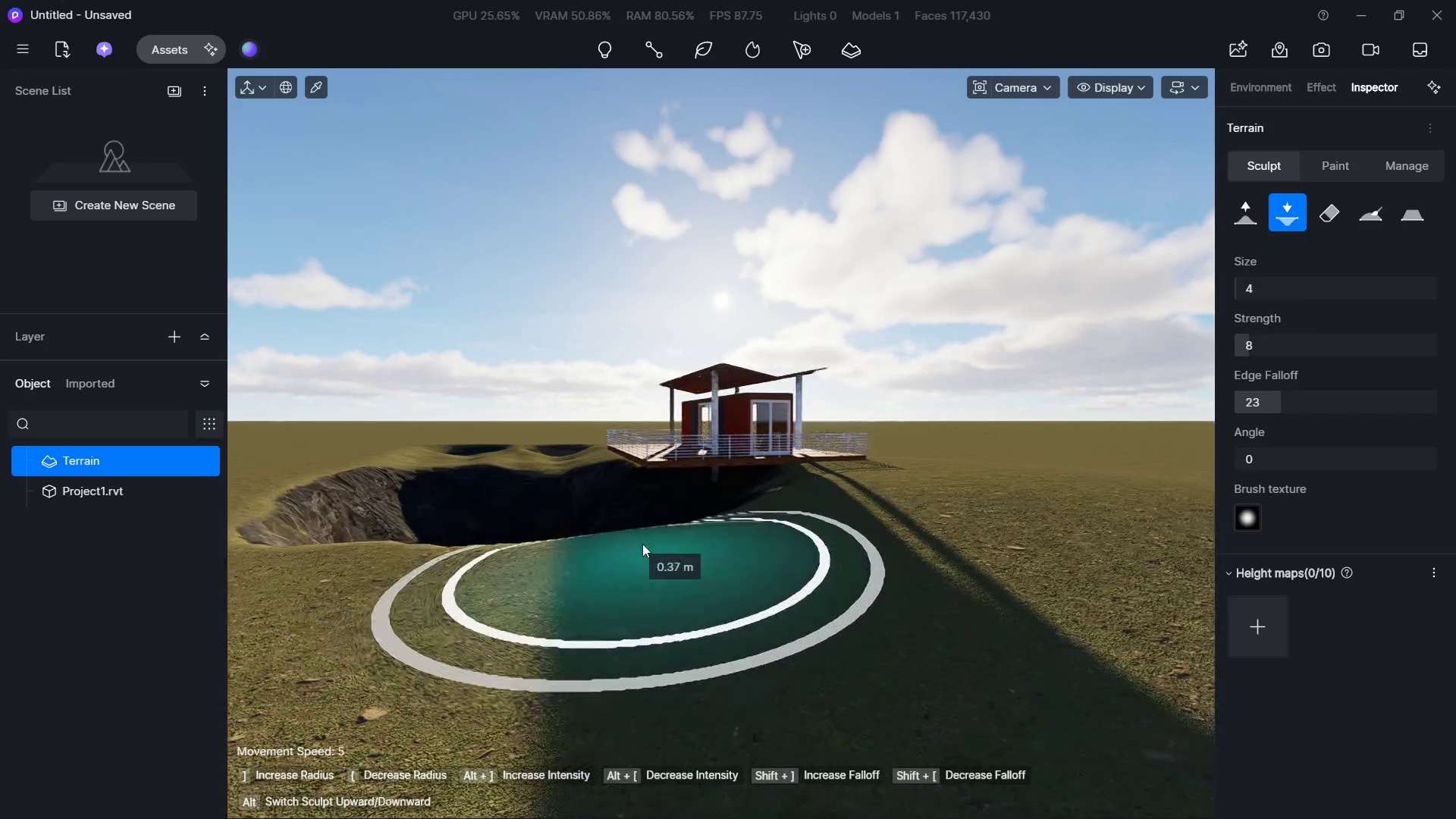 
hold_key(key=D, duration=0.56)
 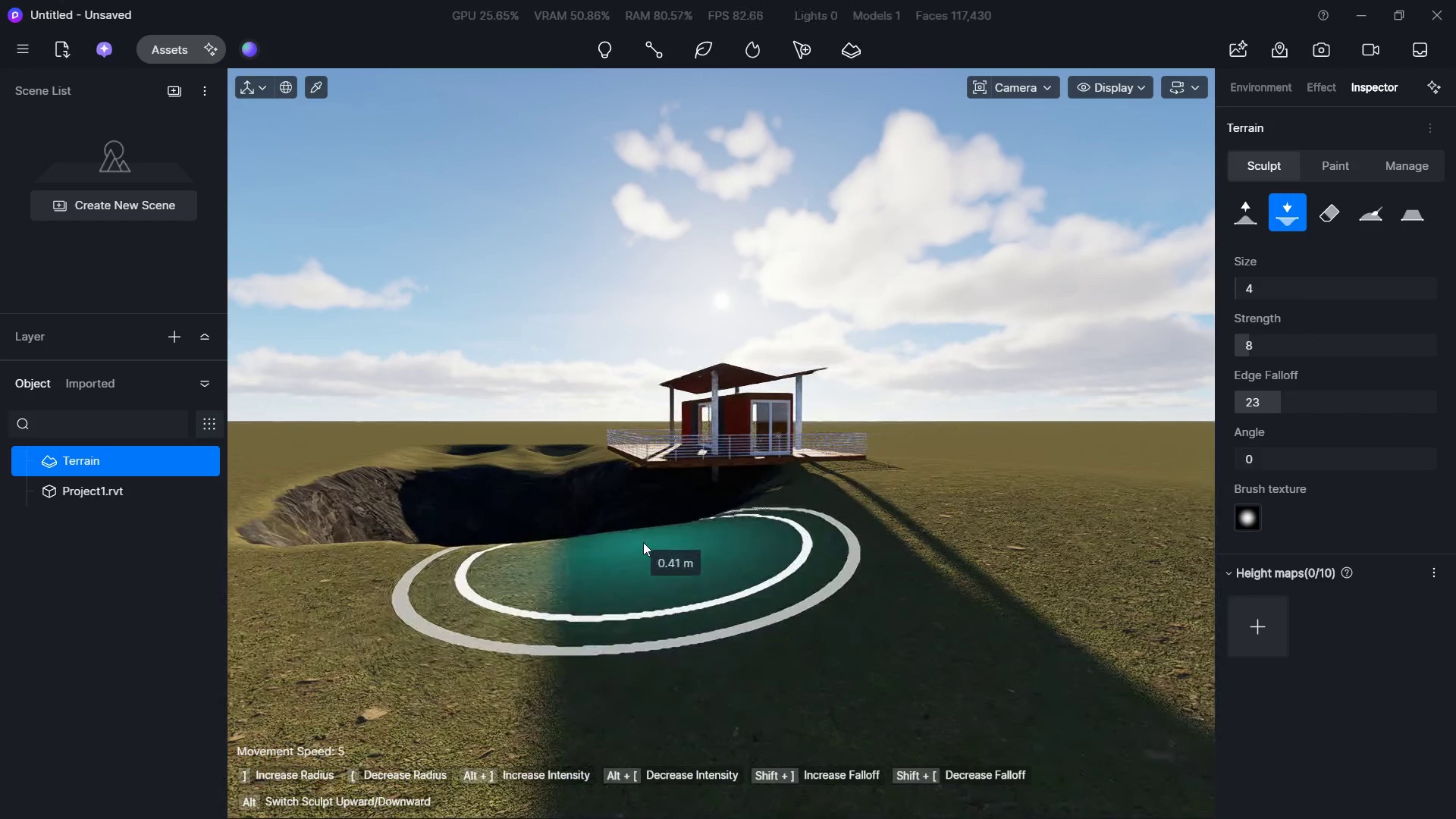 
left_click_drag(start_coordinate=[643, 542], to_coordinate=[399, 557])
 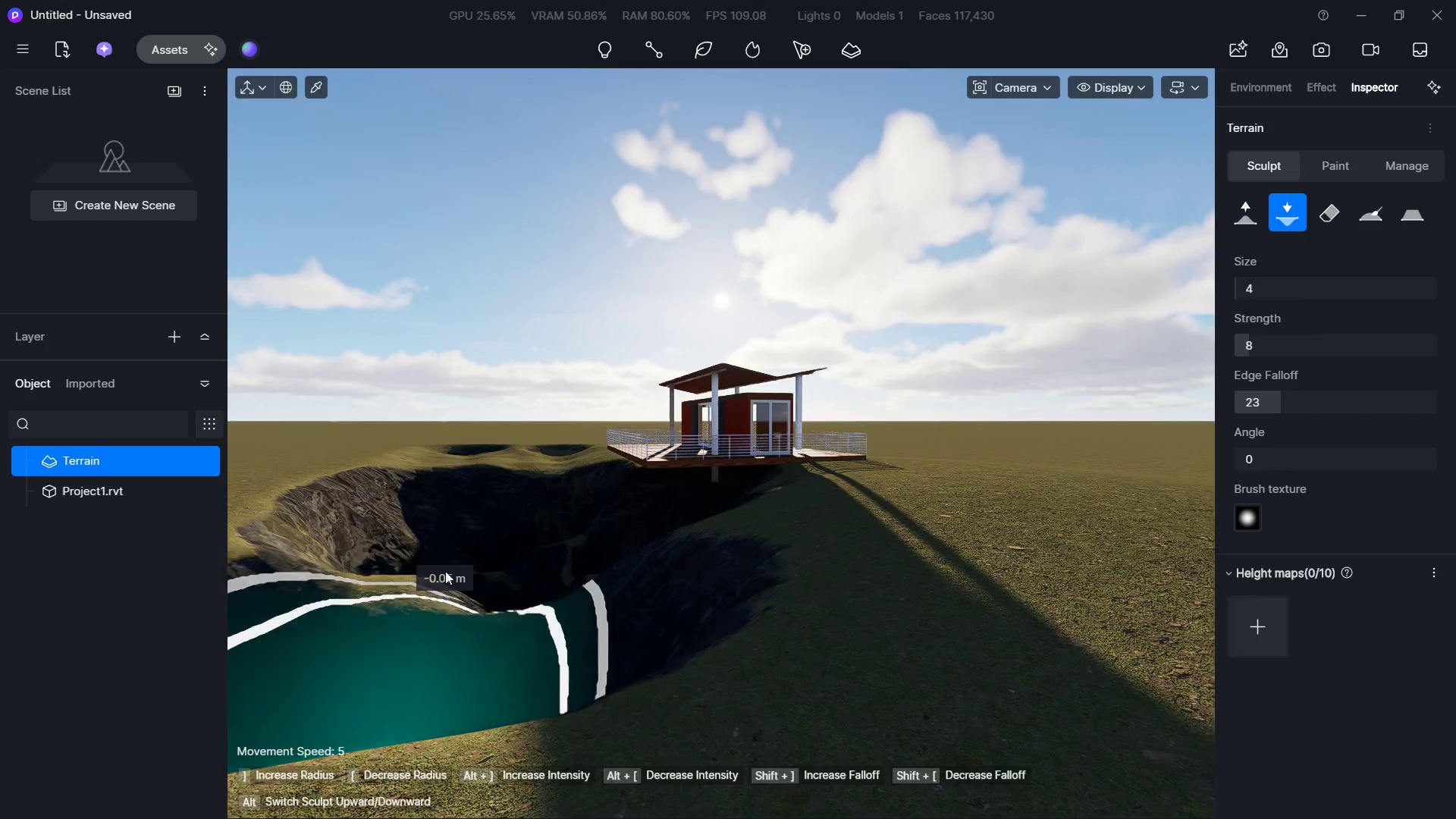 
type(dswaswdda)
 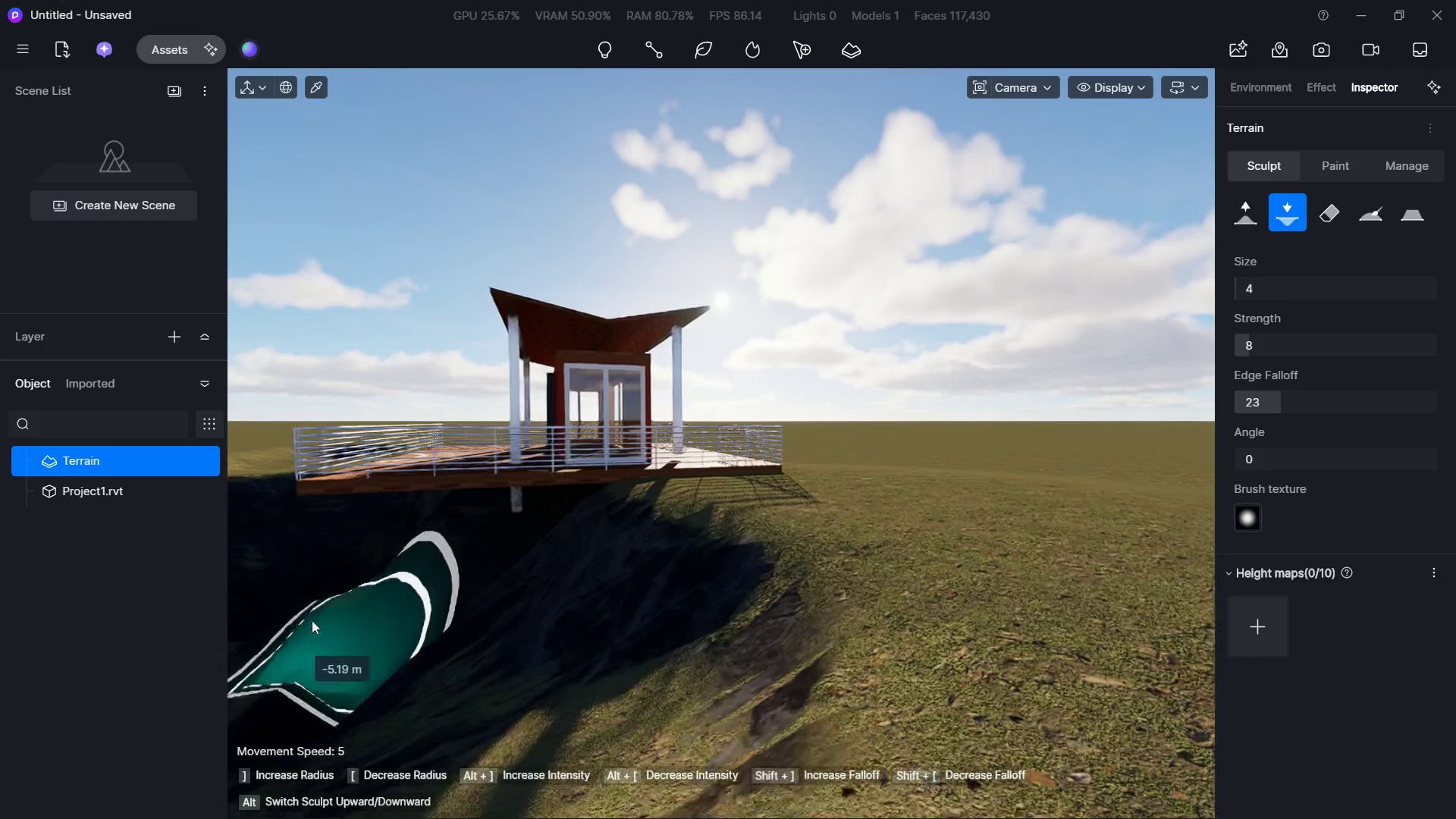 
left_click_drag(start_coordinate=[678, 557], to_coordinate=[645, 567])
 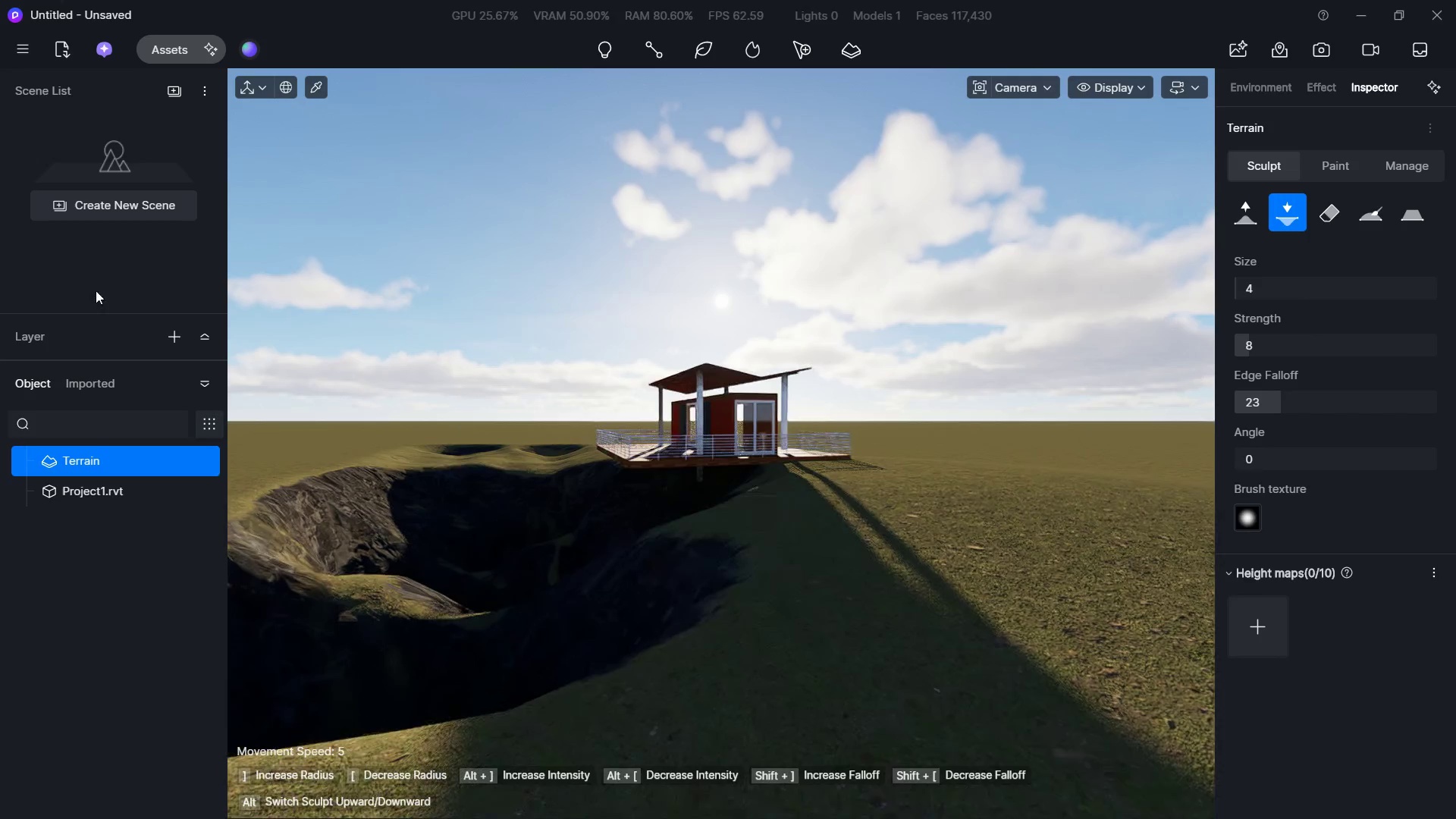 
left_click_drag(start_coordinate=[551, 591], to_coordinate=[503, 638])
 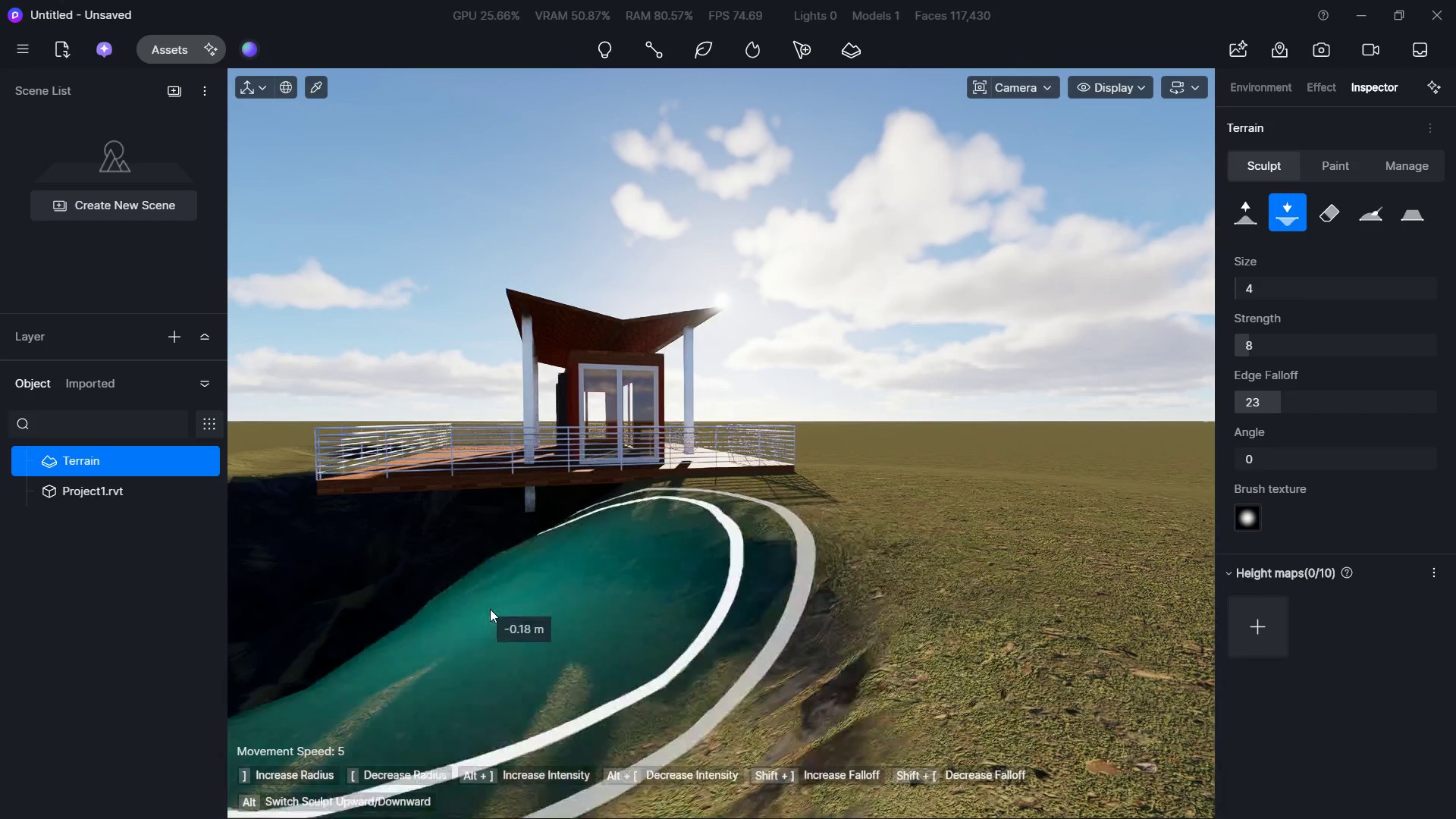 
left_click_drag(start_coordinate=[490, 609], to_coordinate=[428, 648])
 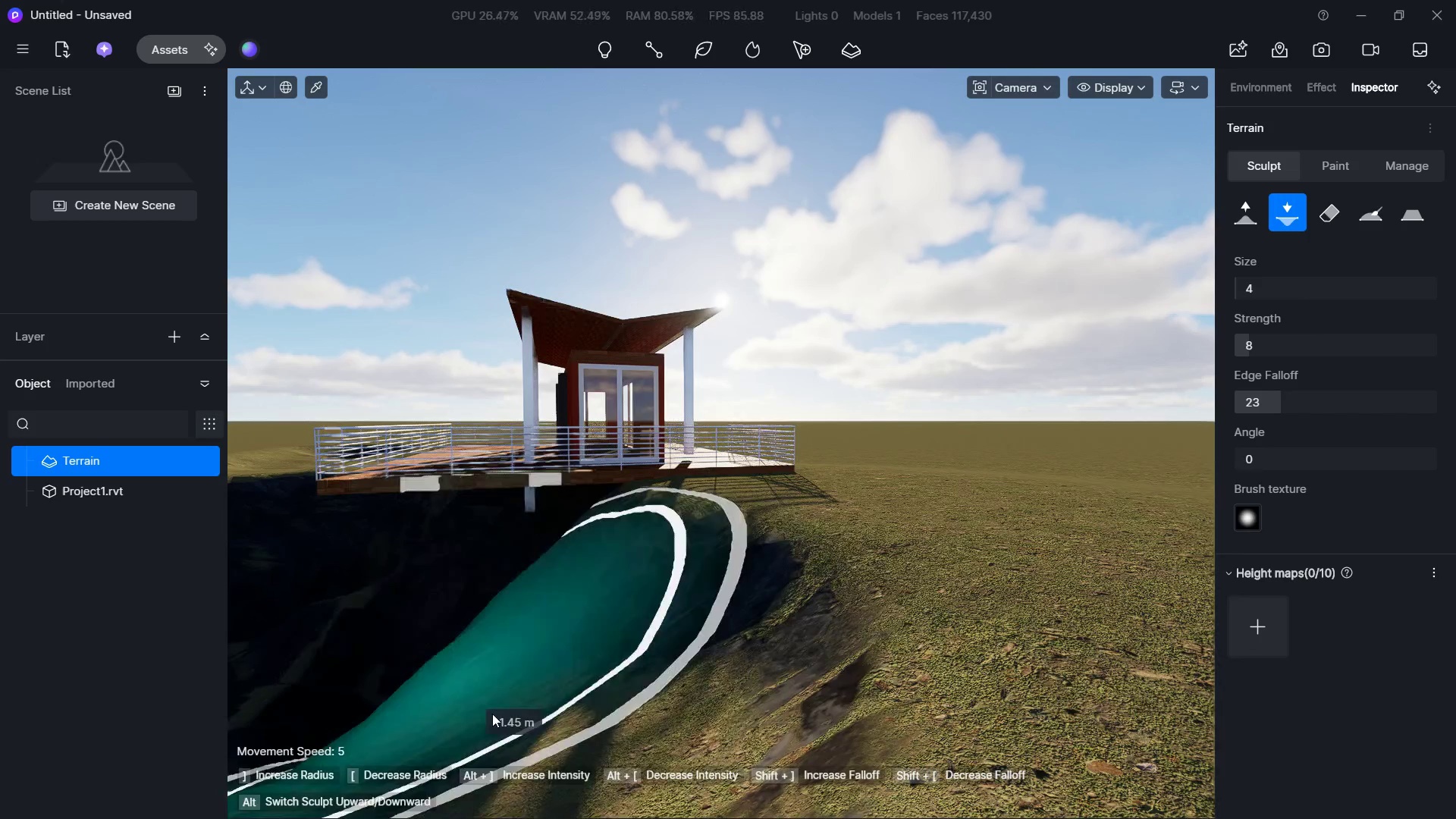 
hold_key(key=W, duration=0.33)
 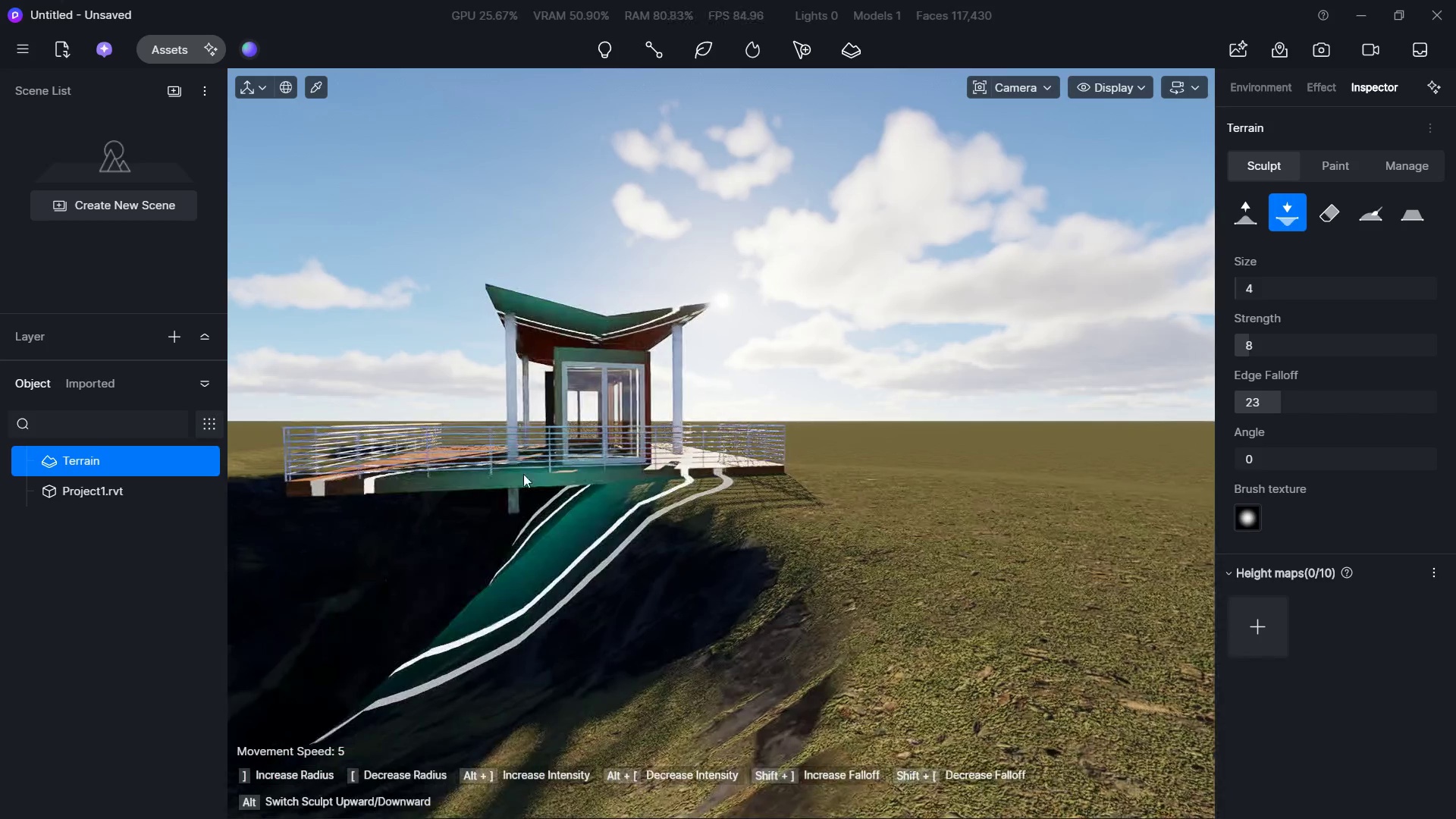 
hold_key(key=W, duration=1.24)
 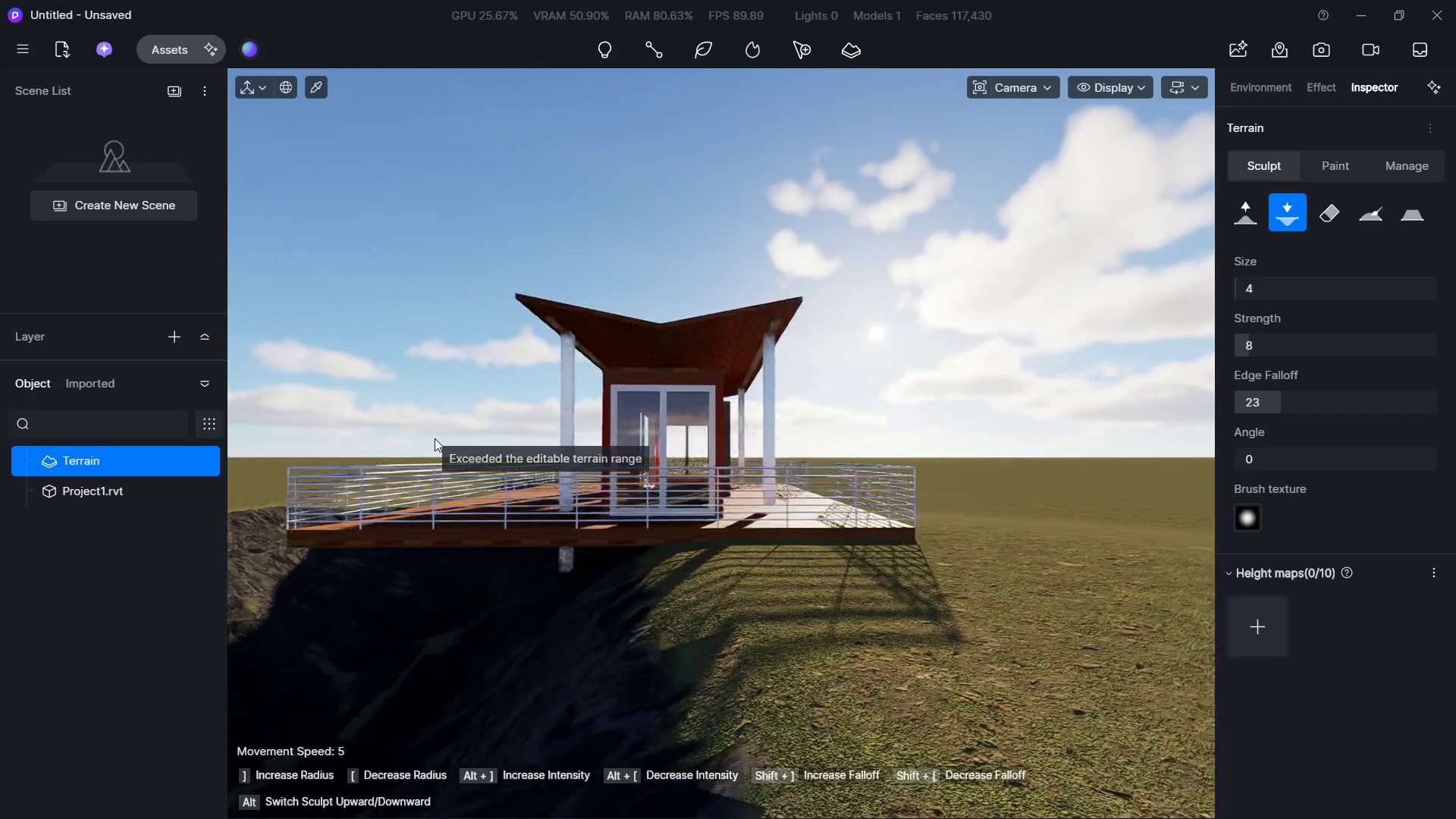 
type(aaa)
 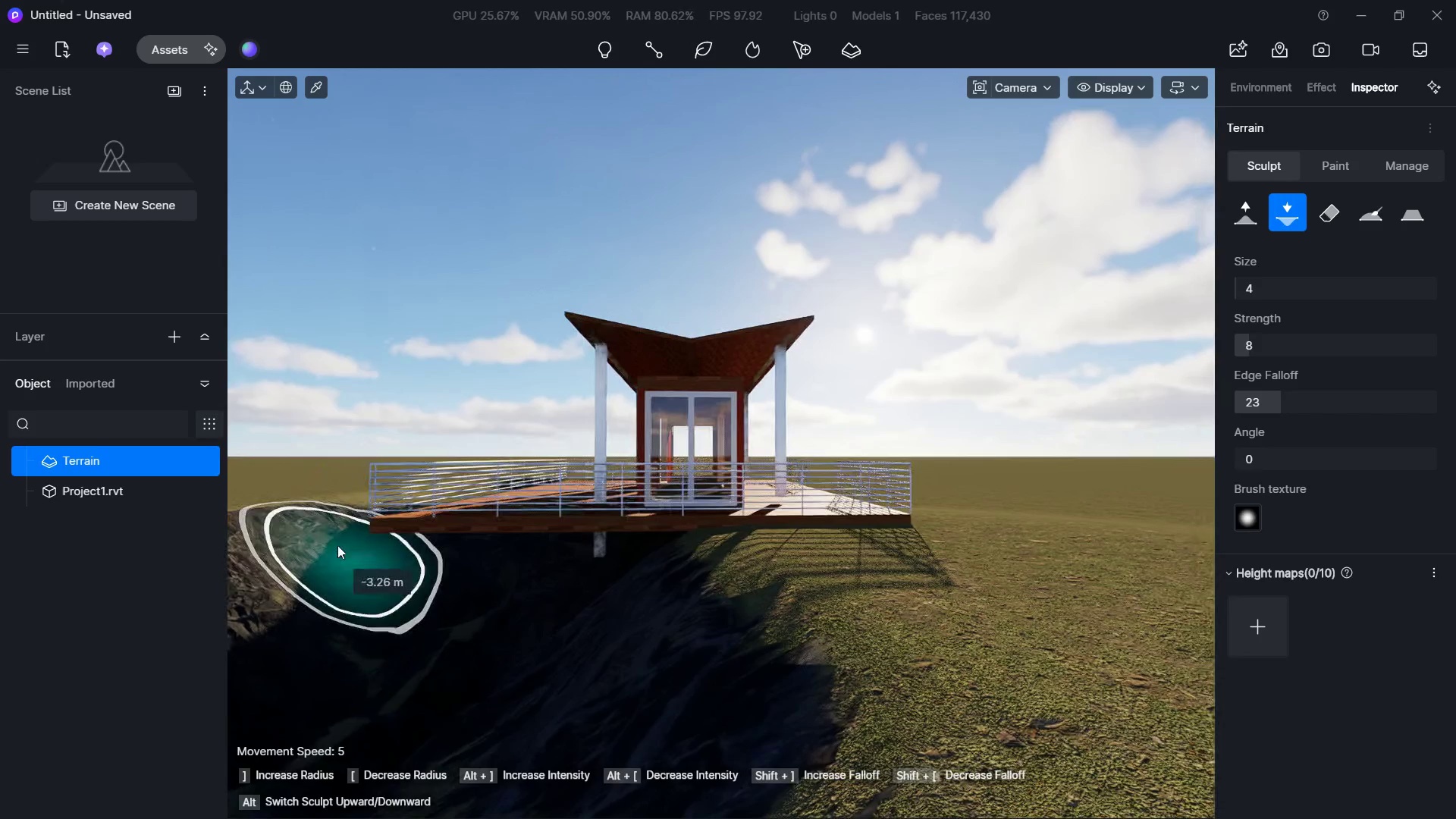 
hold_key(key=D, duration=0.55)
 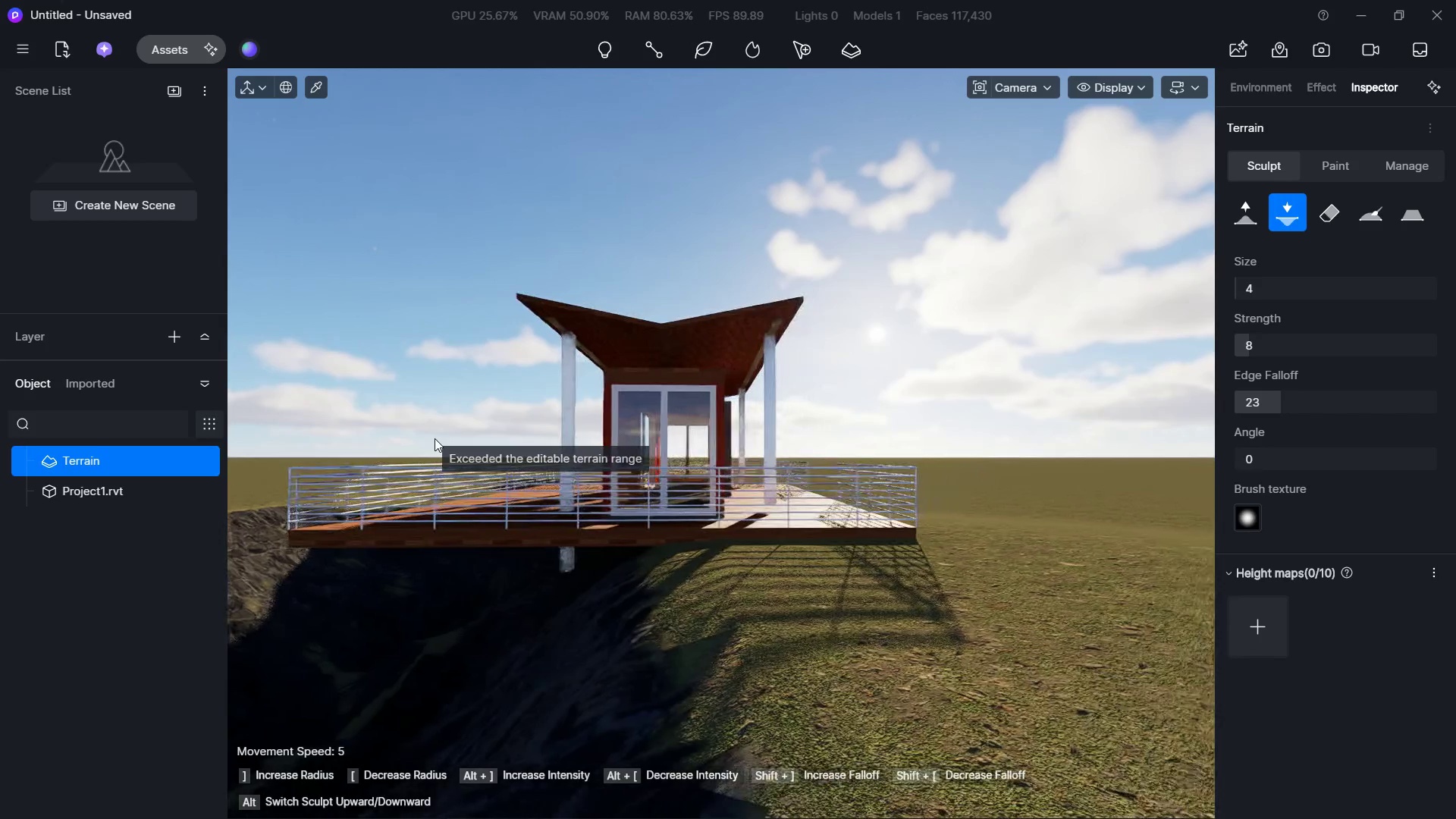 
hold_key(key=S, duration=0.52)
 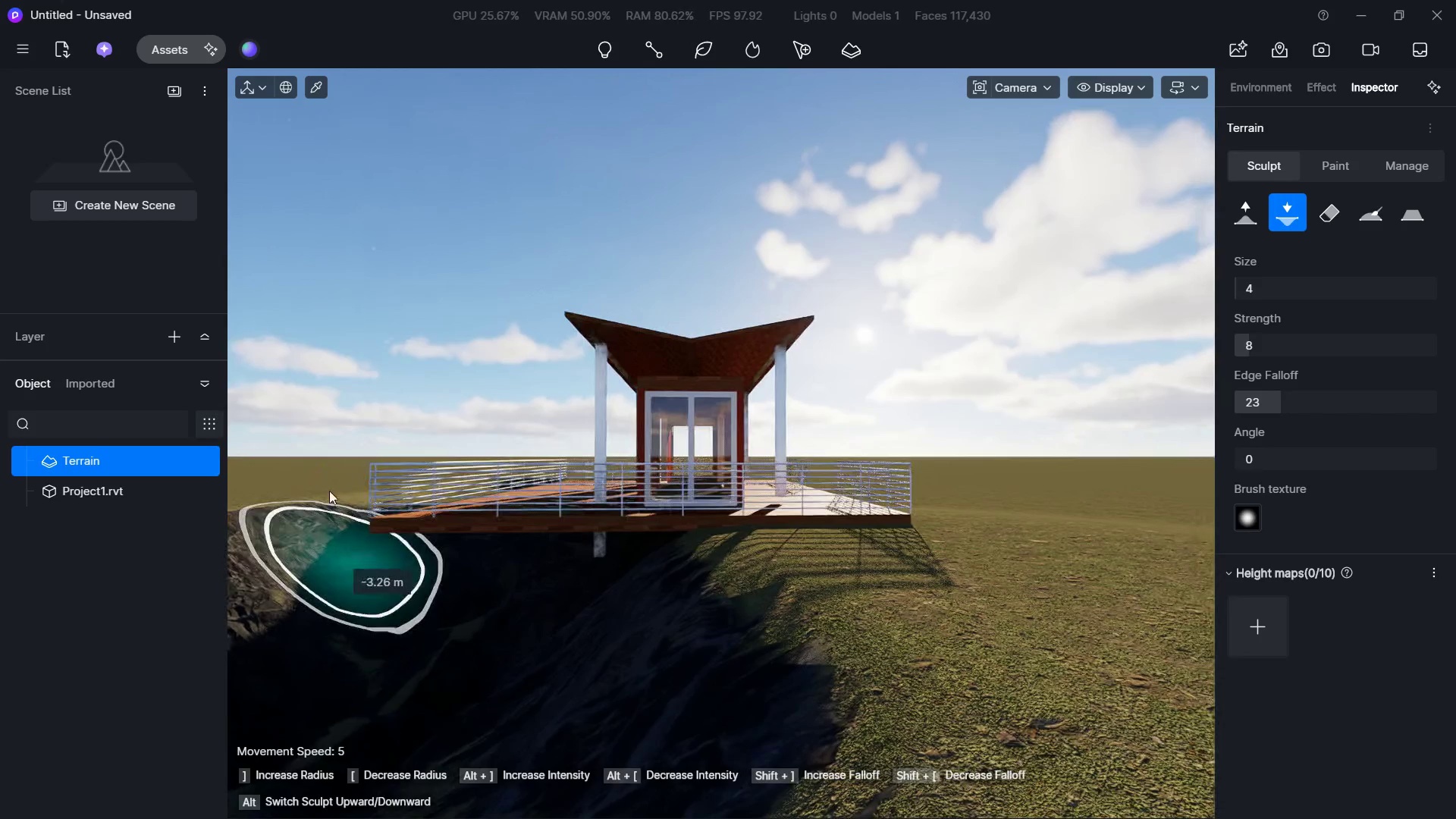 
left_click_drag(start_coordinate=[329, 488], to_coordinate=[316, 541])
 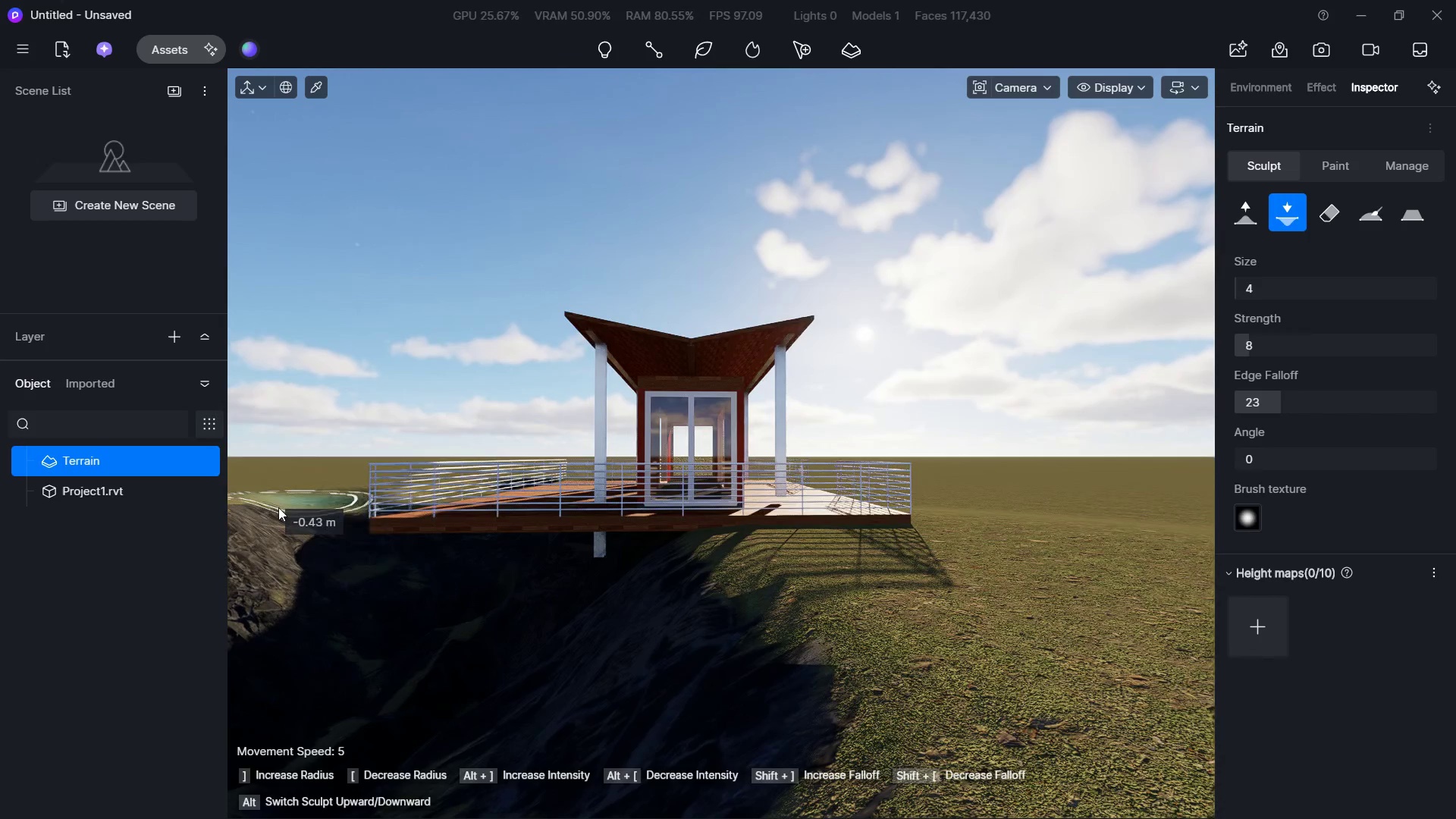 
left_click_drag(start_coordinate=[278, 514], to_coordinate=[279, 567])
 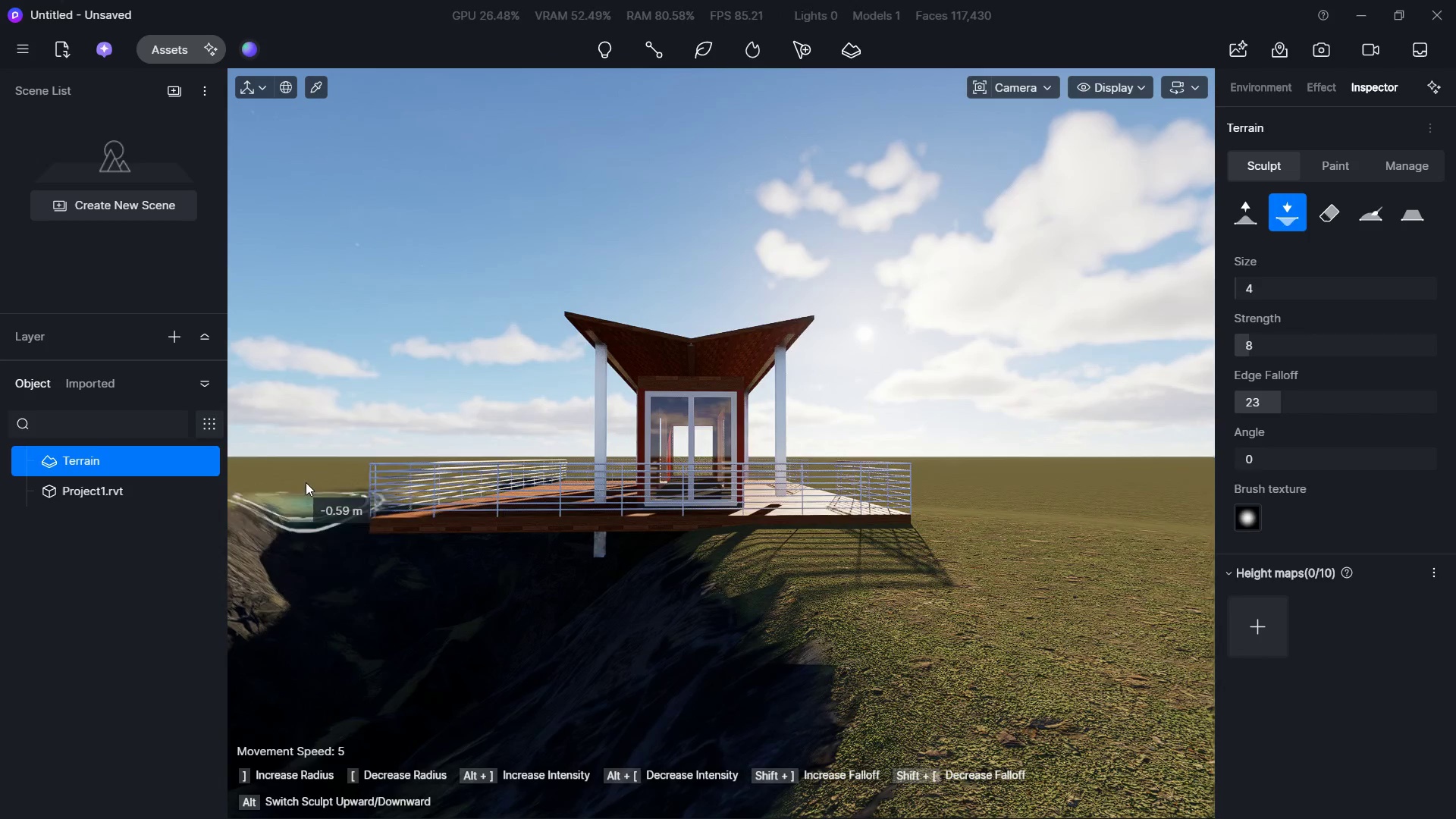 
left_click_drag(start_coordinate=[306, 479], to_coordinate=[354, 523])
 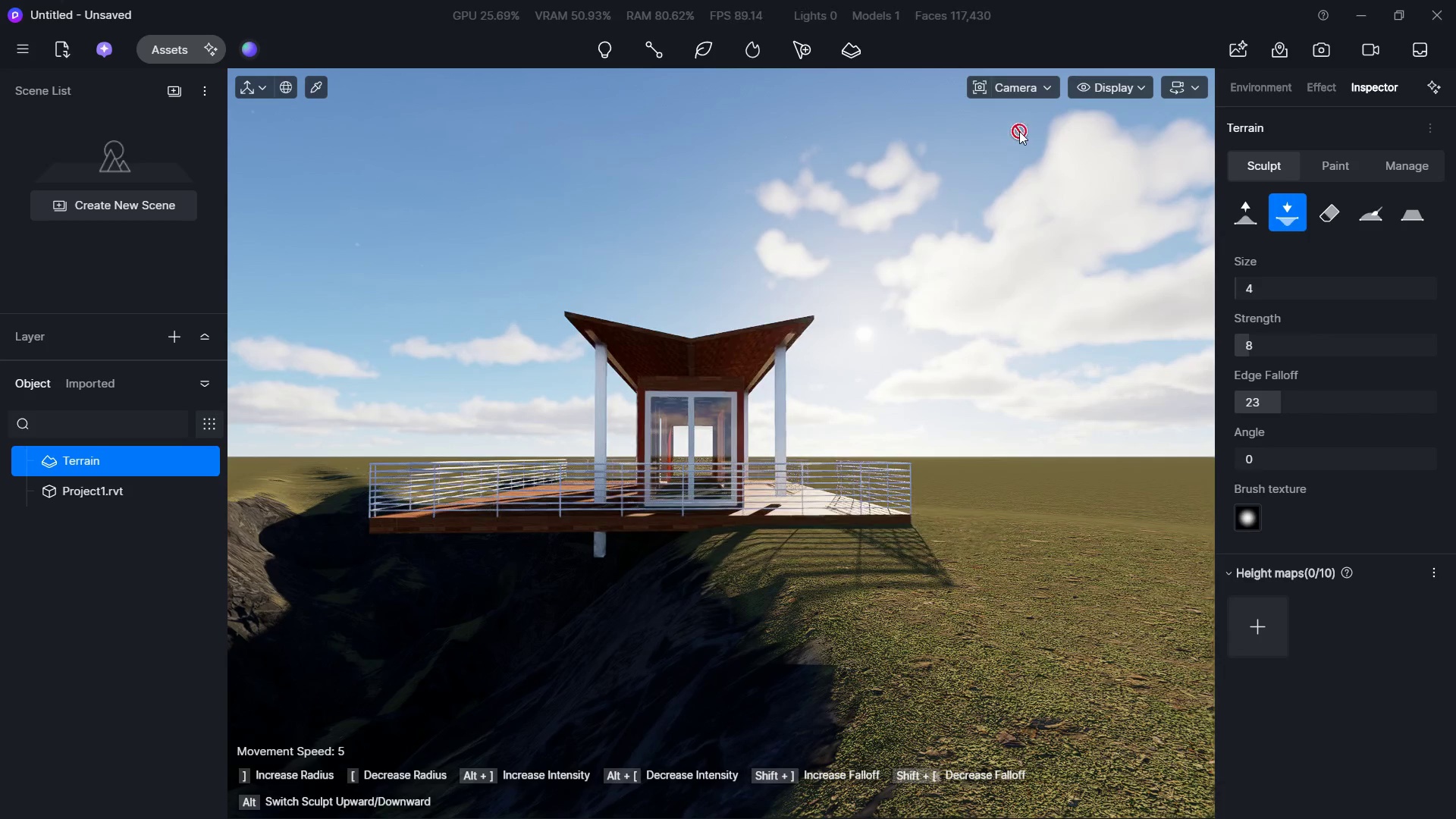 
left_click([993, 86])
 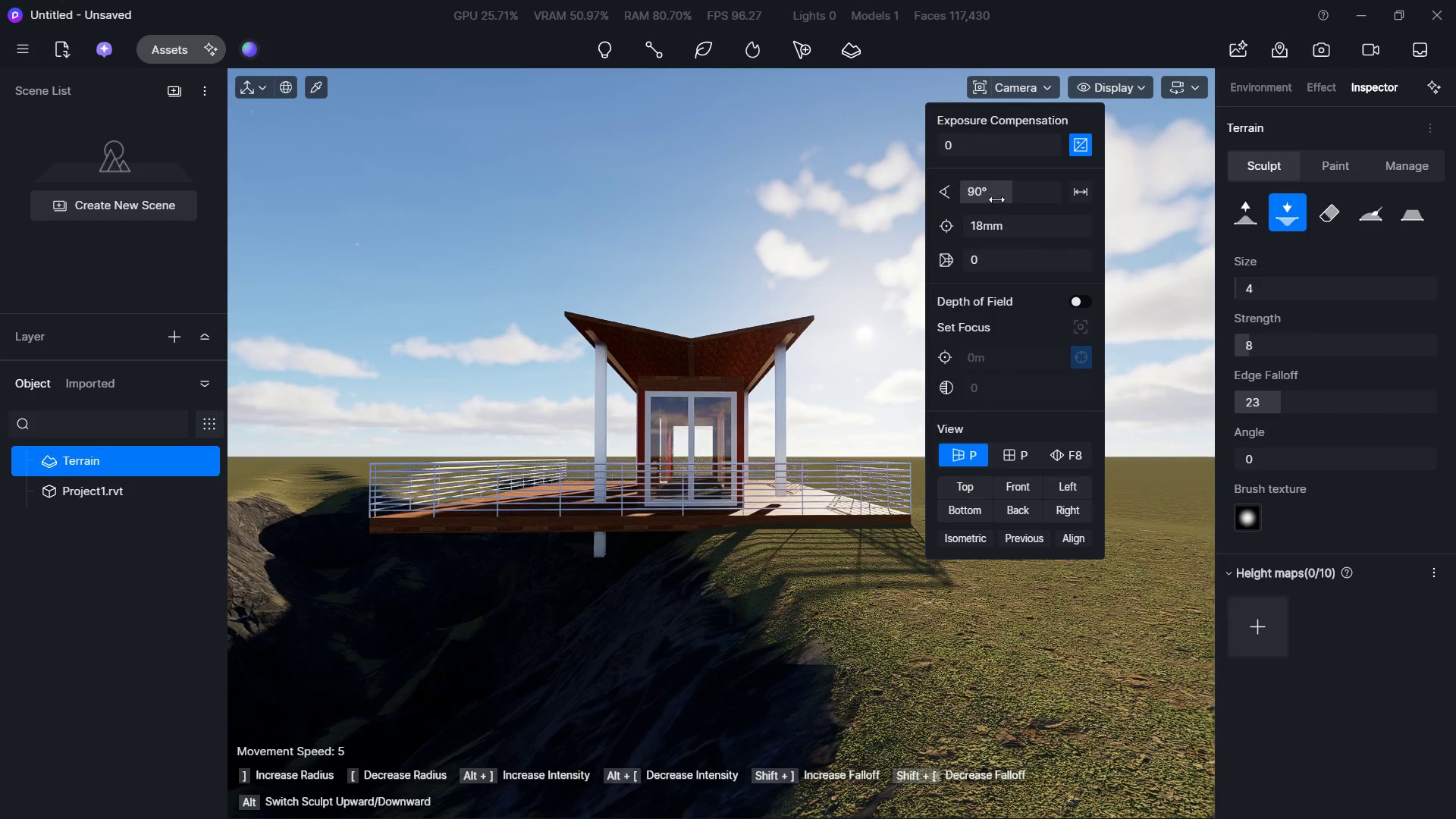 
left_click_drag(start_coordinate=[997, 195], to_coordinate=[983, 195])
 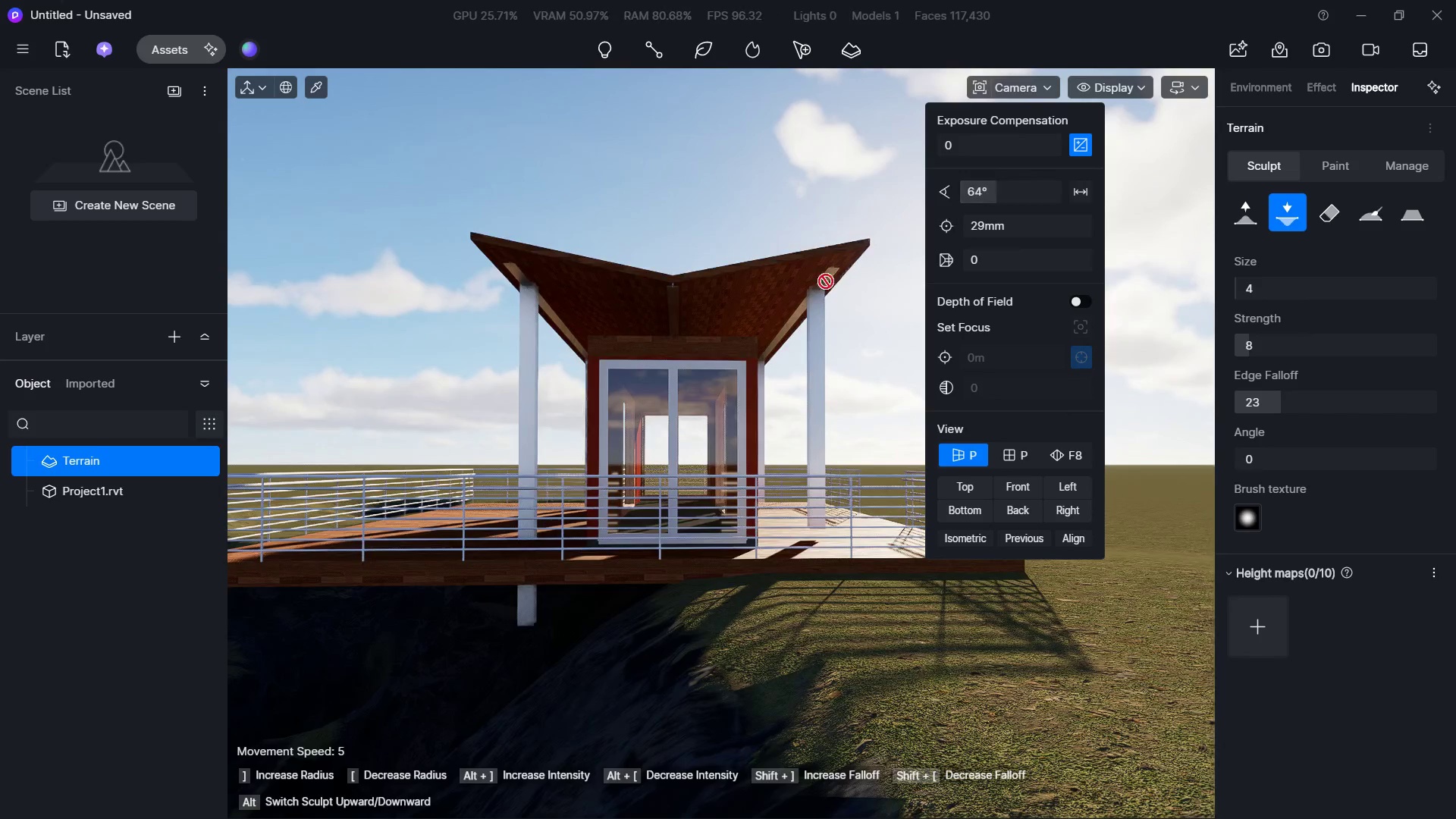 
hold_key(key=S, duration=0.31)
 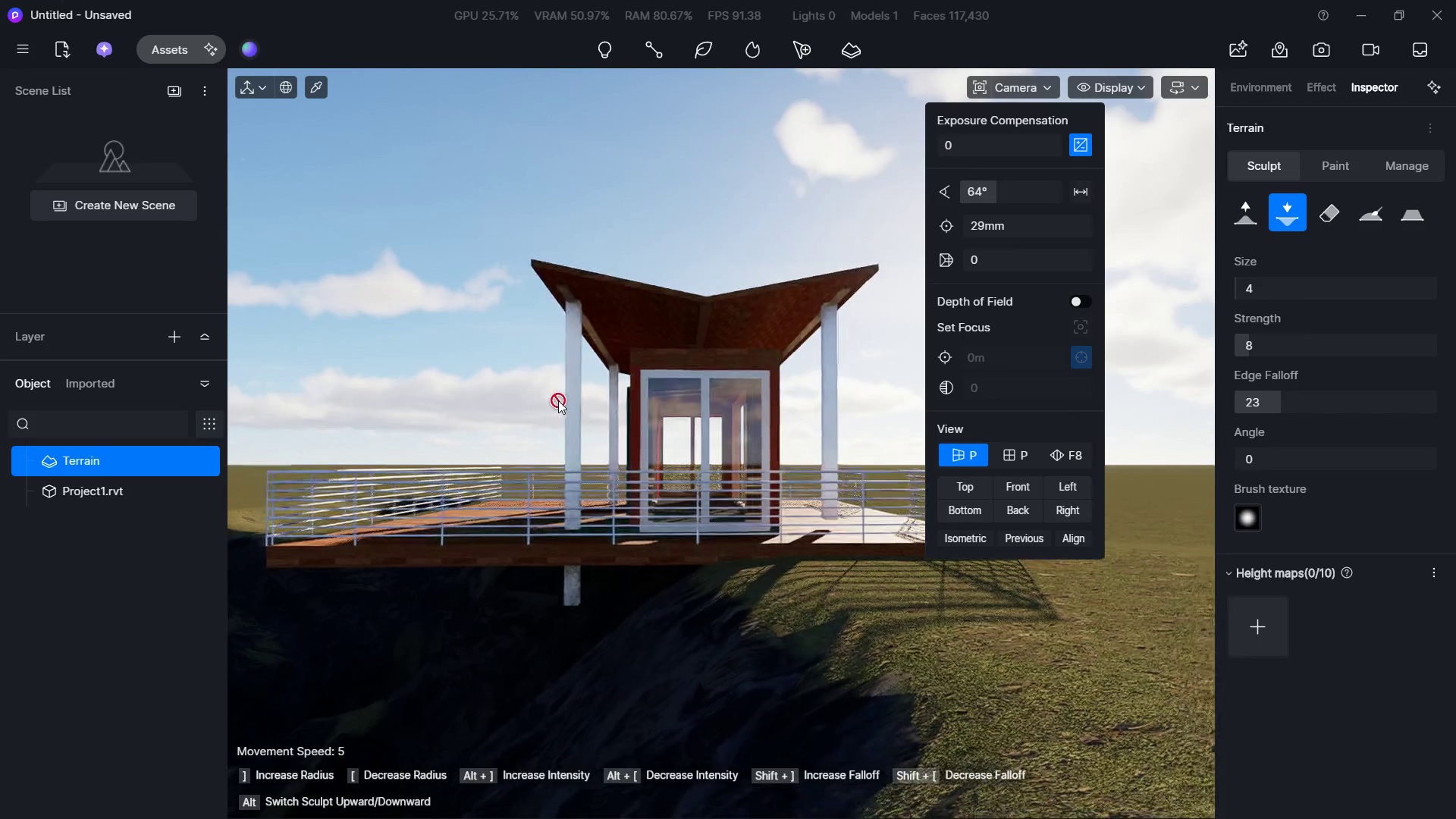 
type(asdsdwawa)
 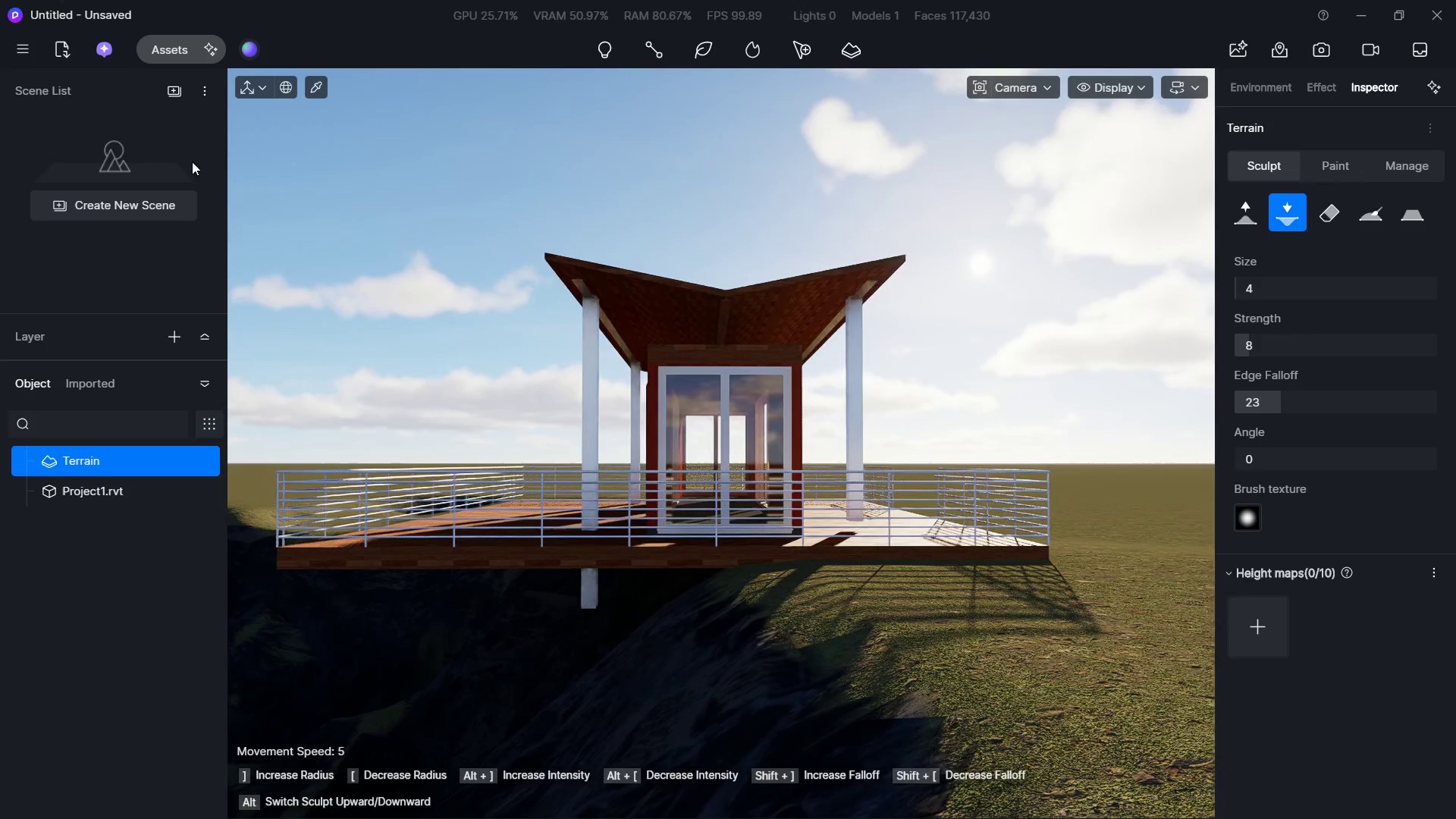 
left_click([176, 101])
 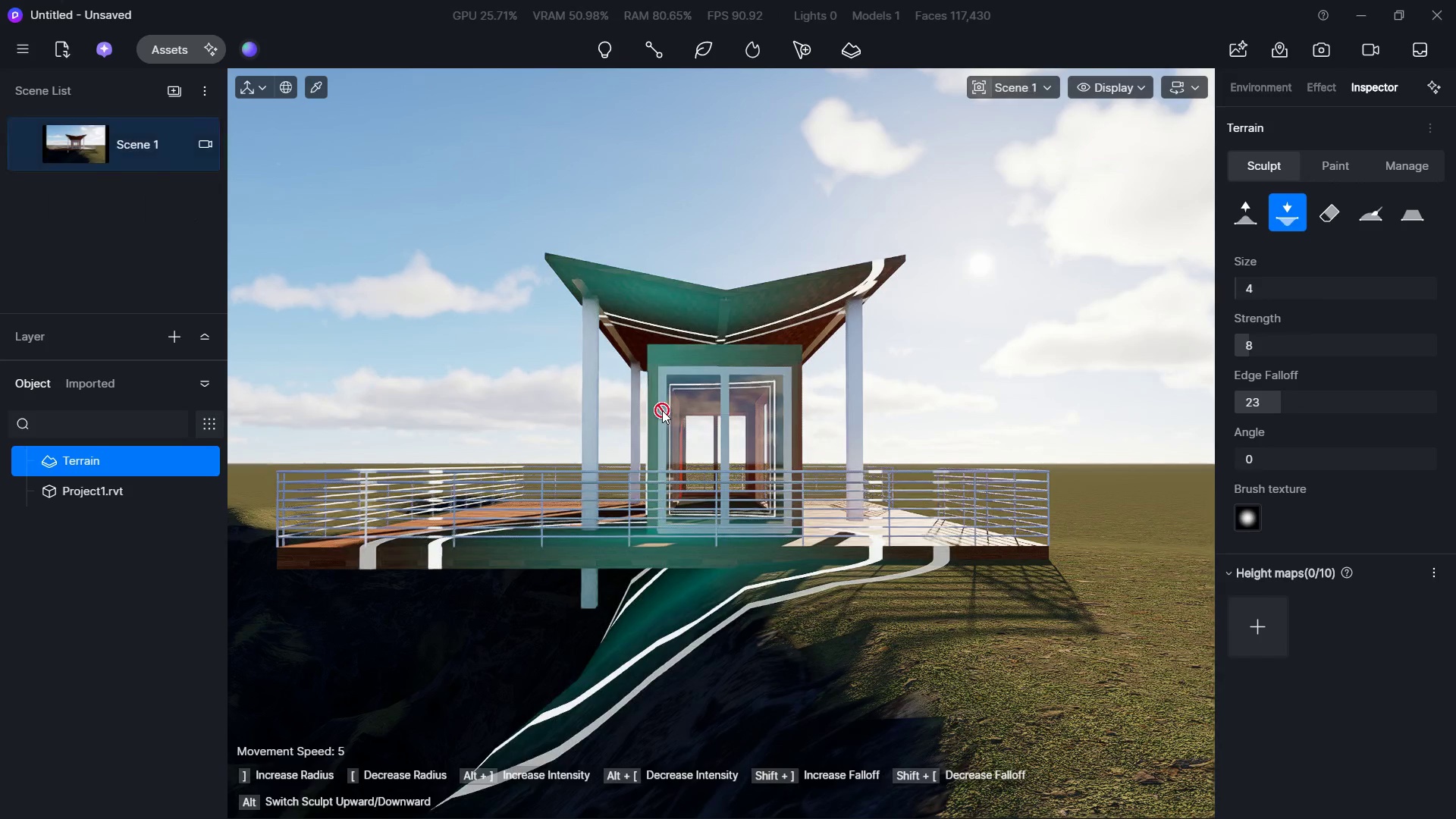 
key(Escape)
 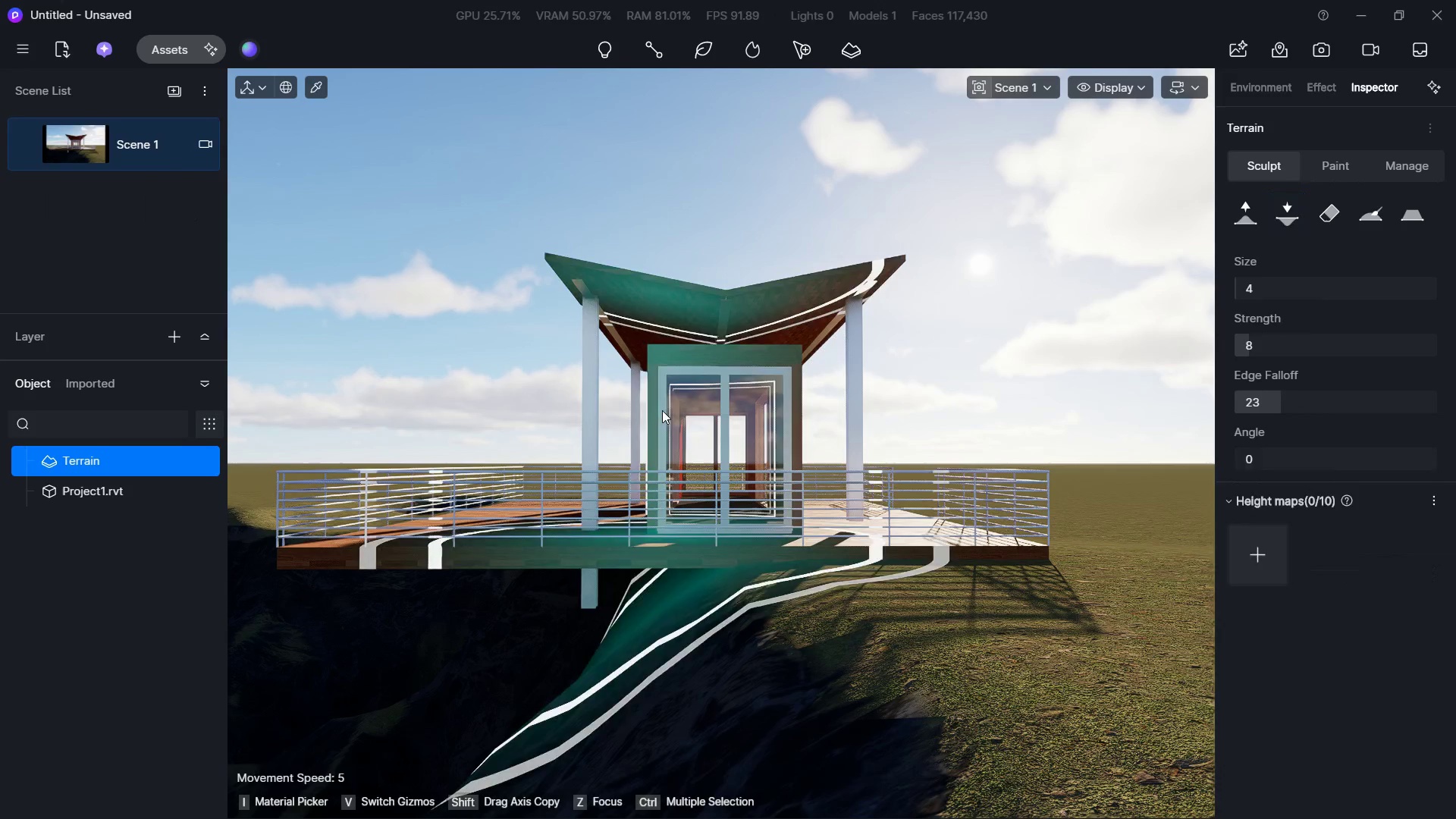 
key(Escape)
 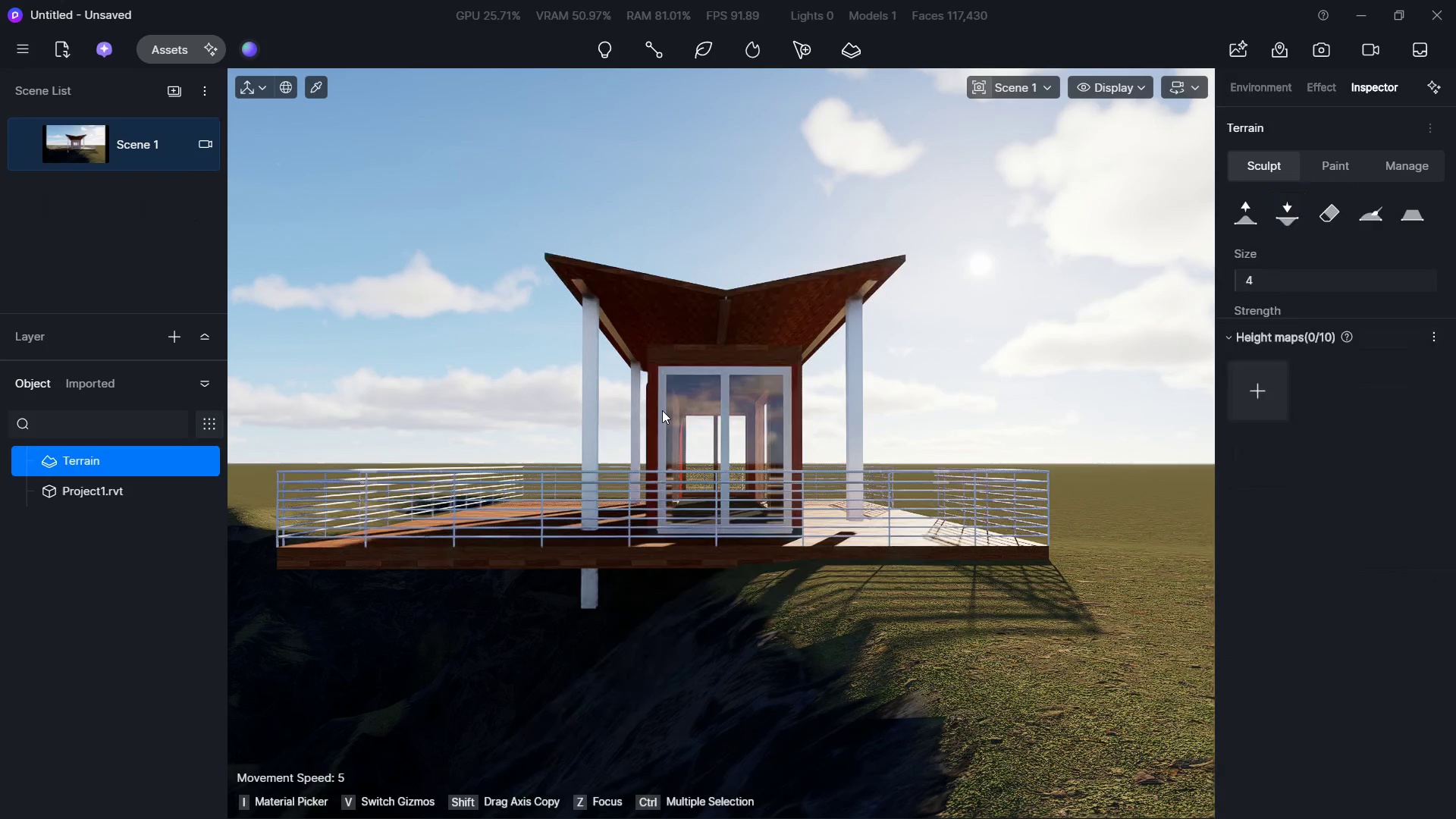 
key(Escape)
 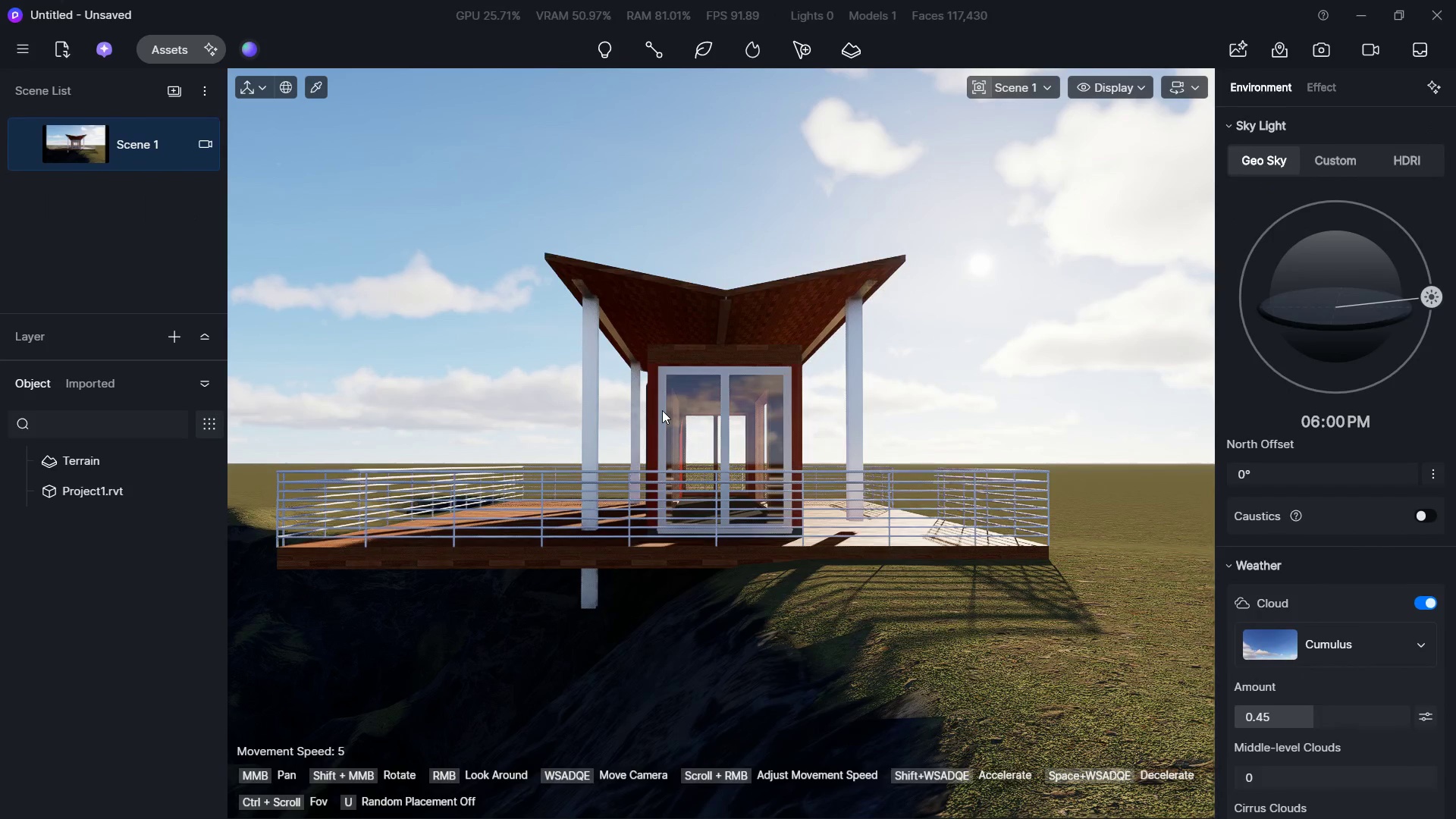 
key(Escape)
 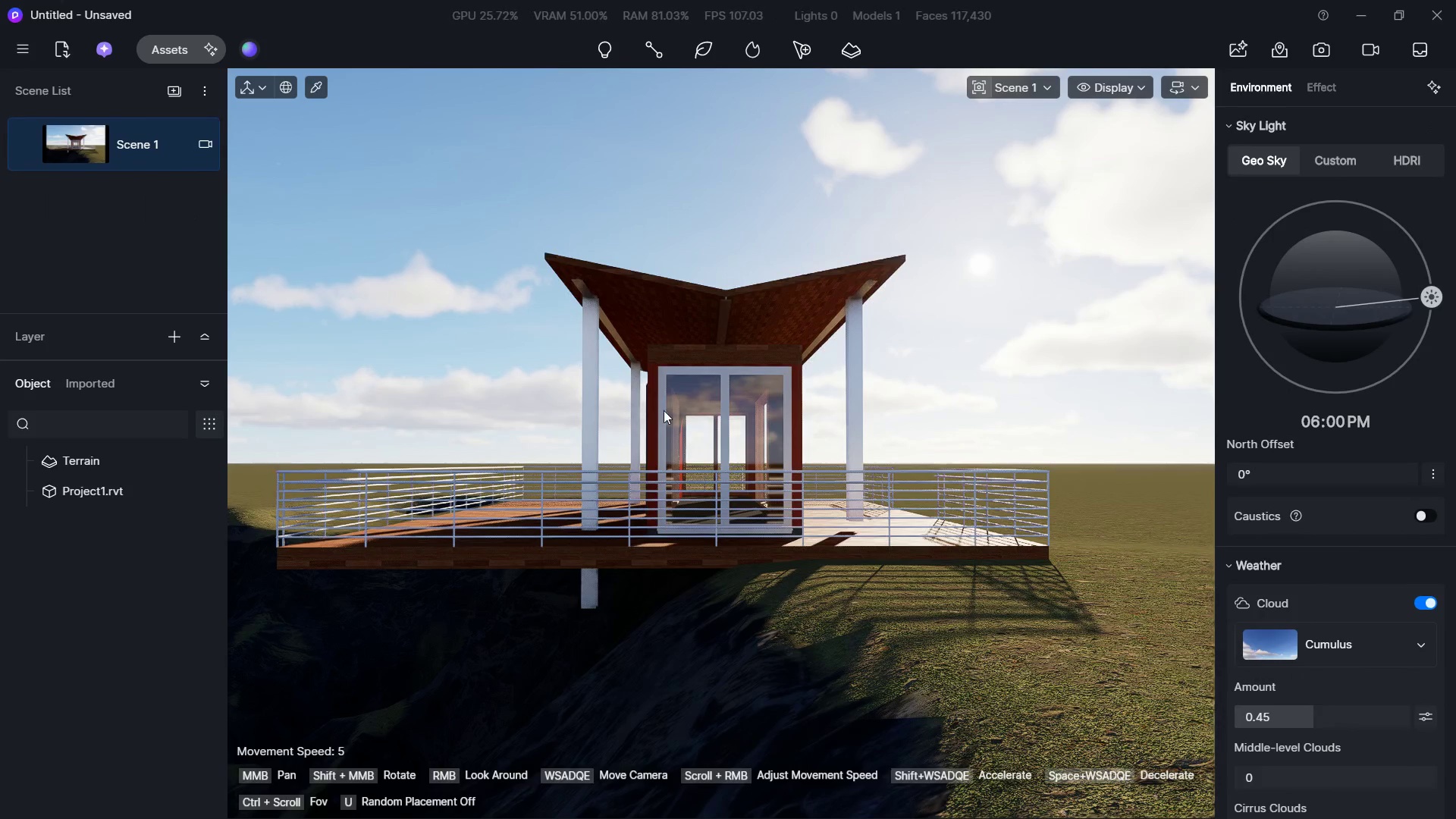 
key(Escape)
 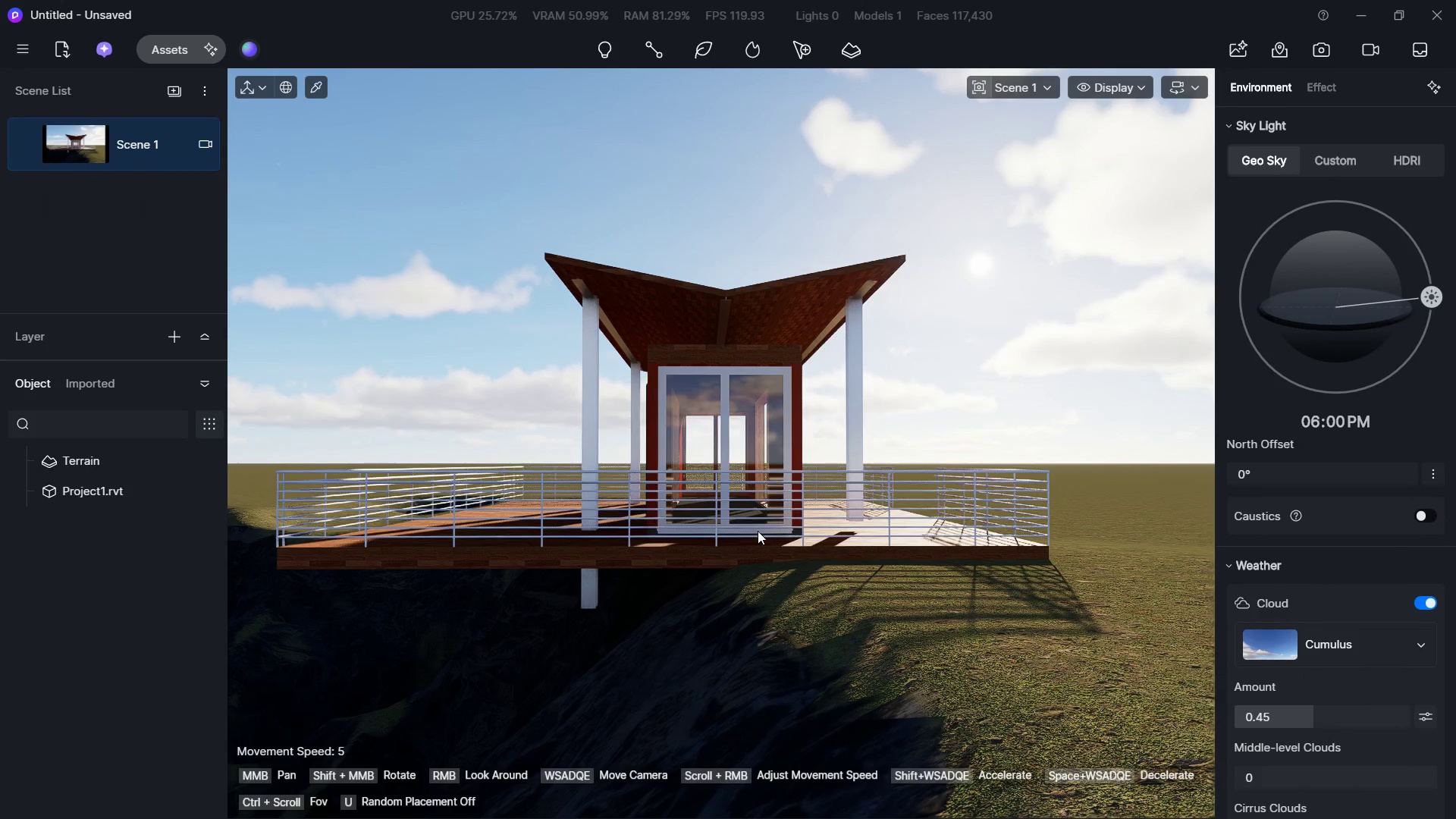 
key(Alt+Tab)
 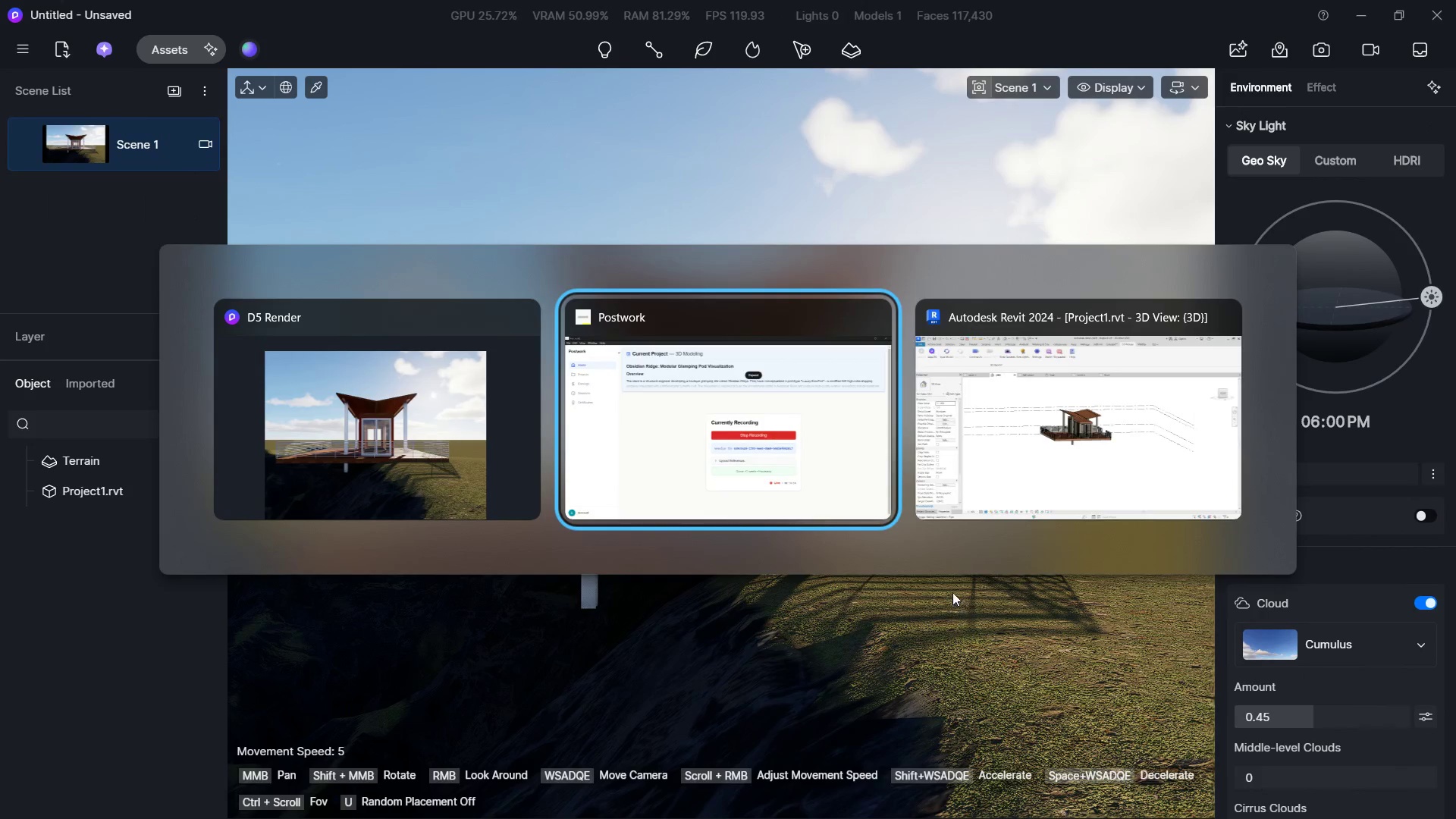 
key(Alt+Tab)
 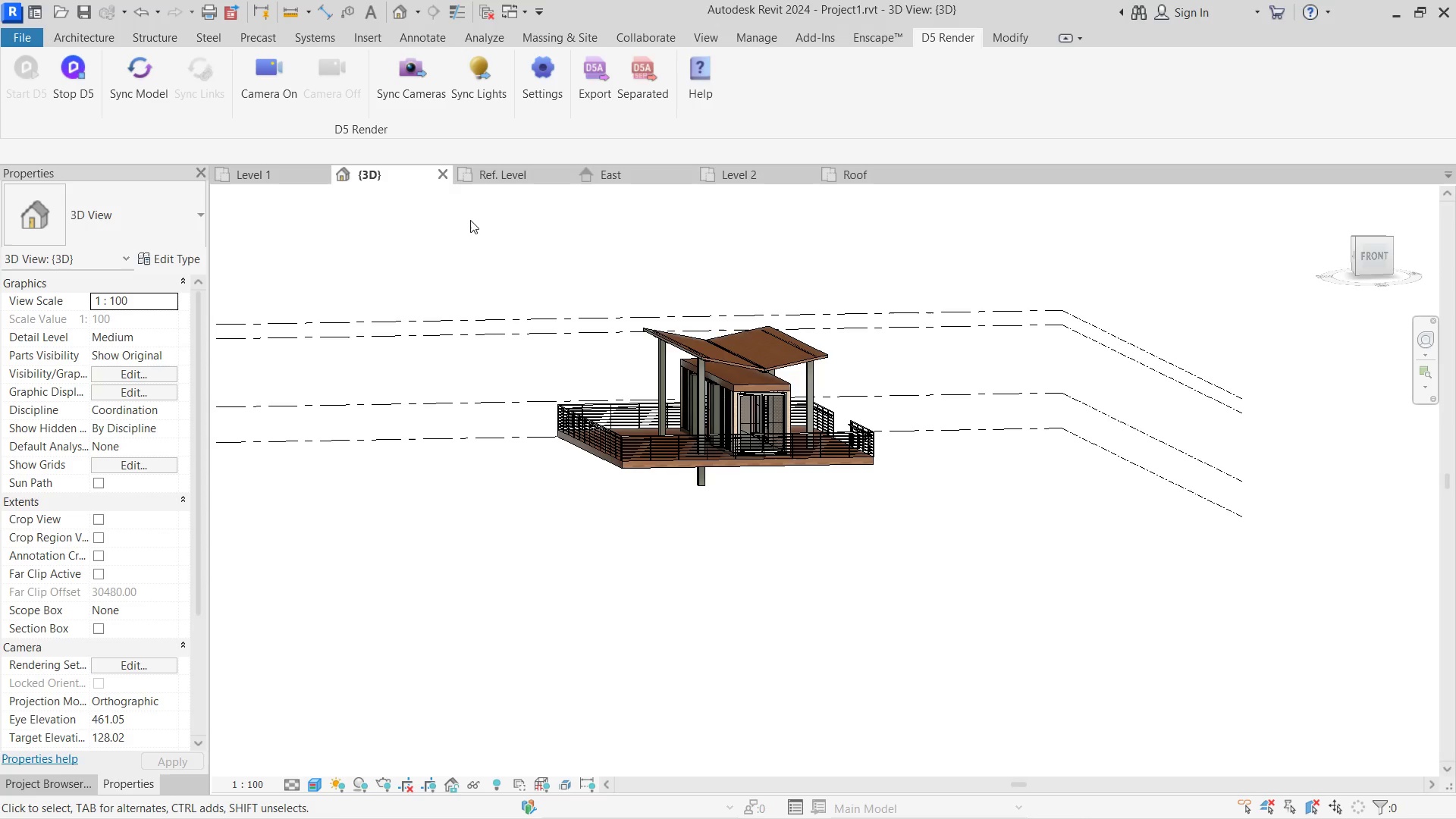 
left_click([589, 183])
 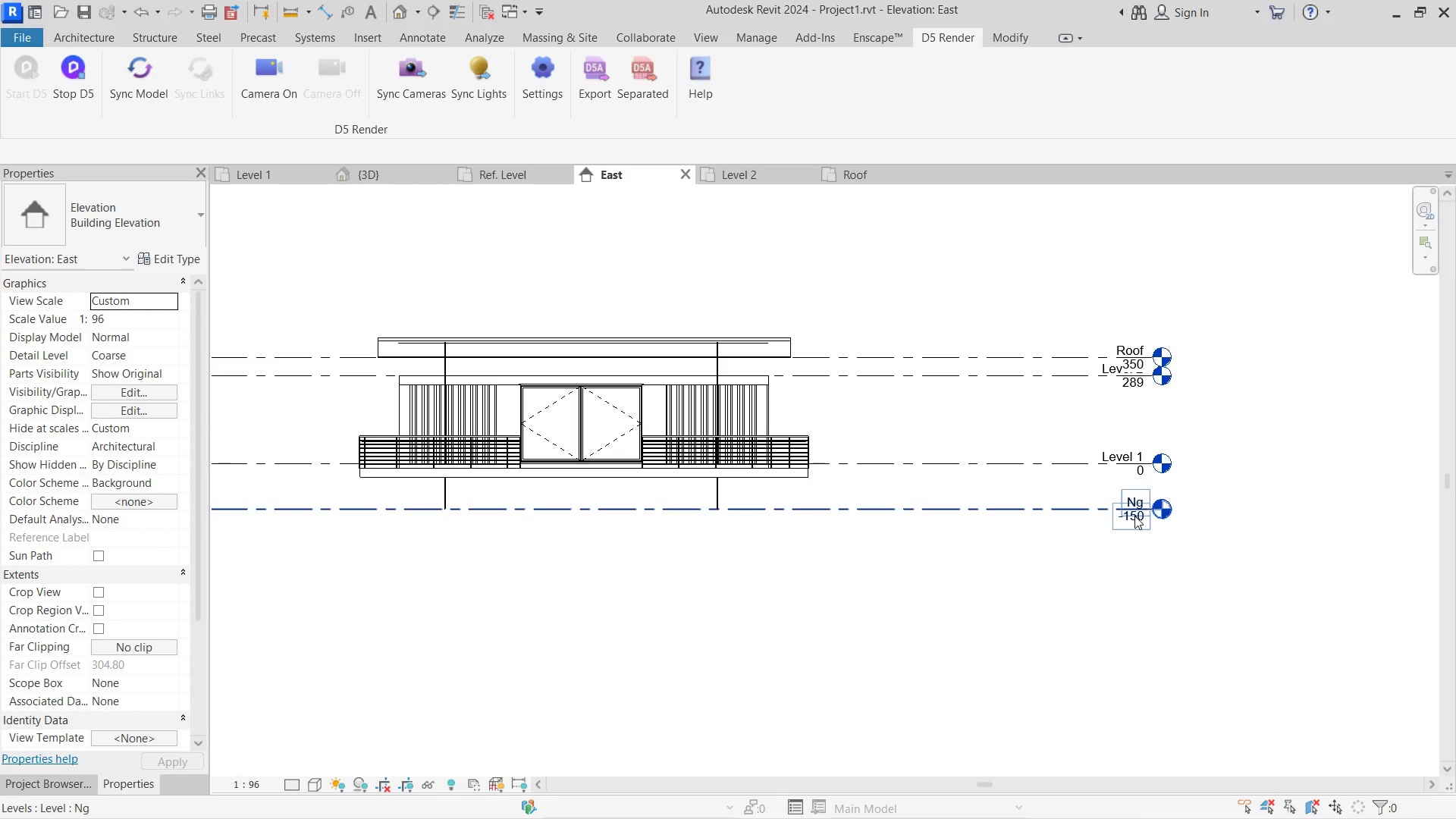 
left_click_drag(start_coordinate=[1125, 526], to_coordinate=[1133, 517])
 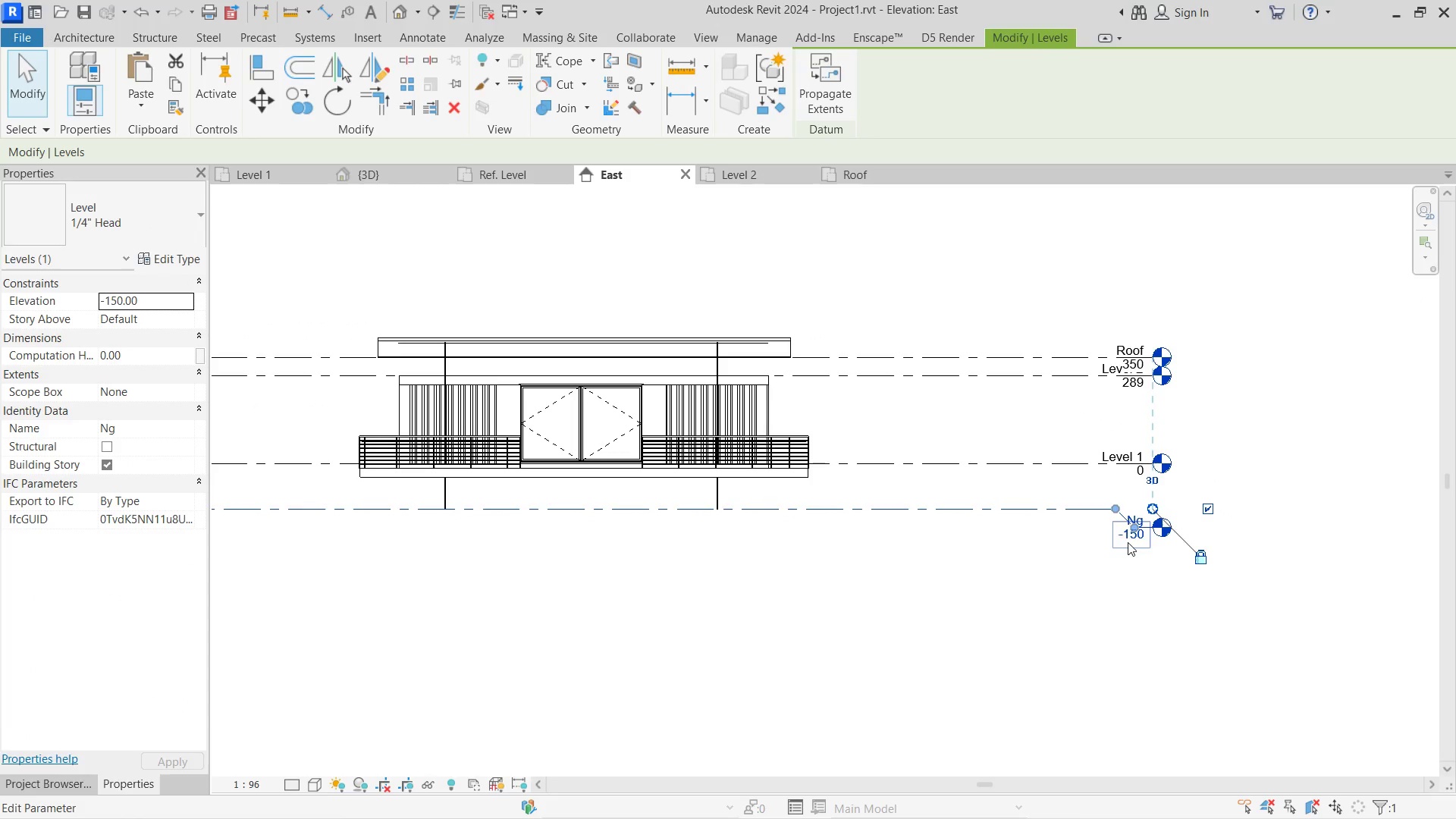 
double_click([1133, 517])
 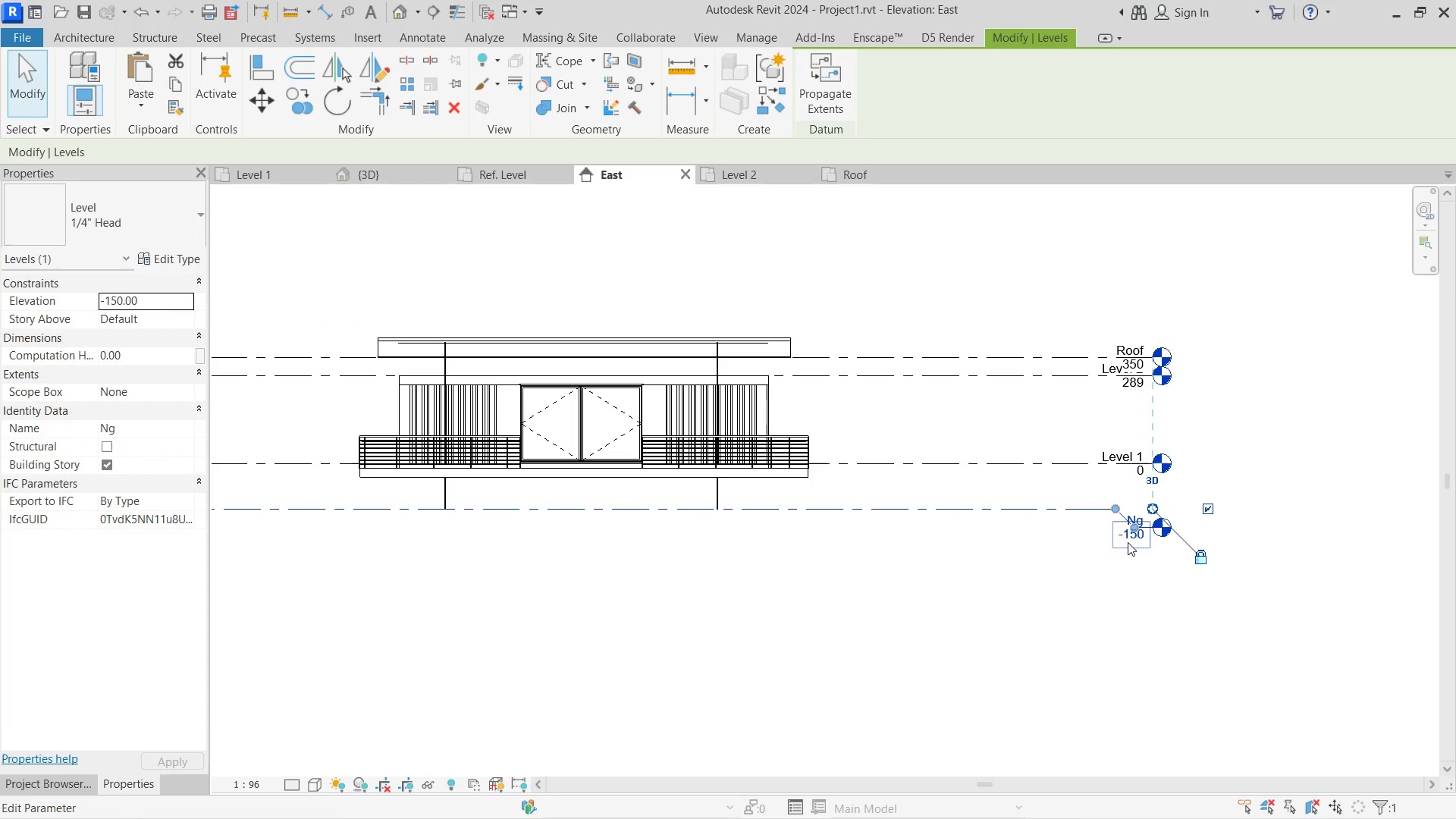 
key(Control+Z)
 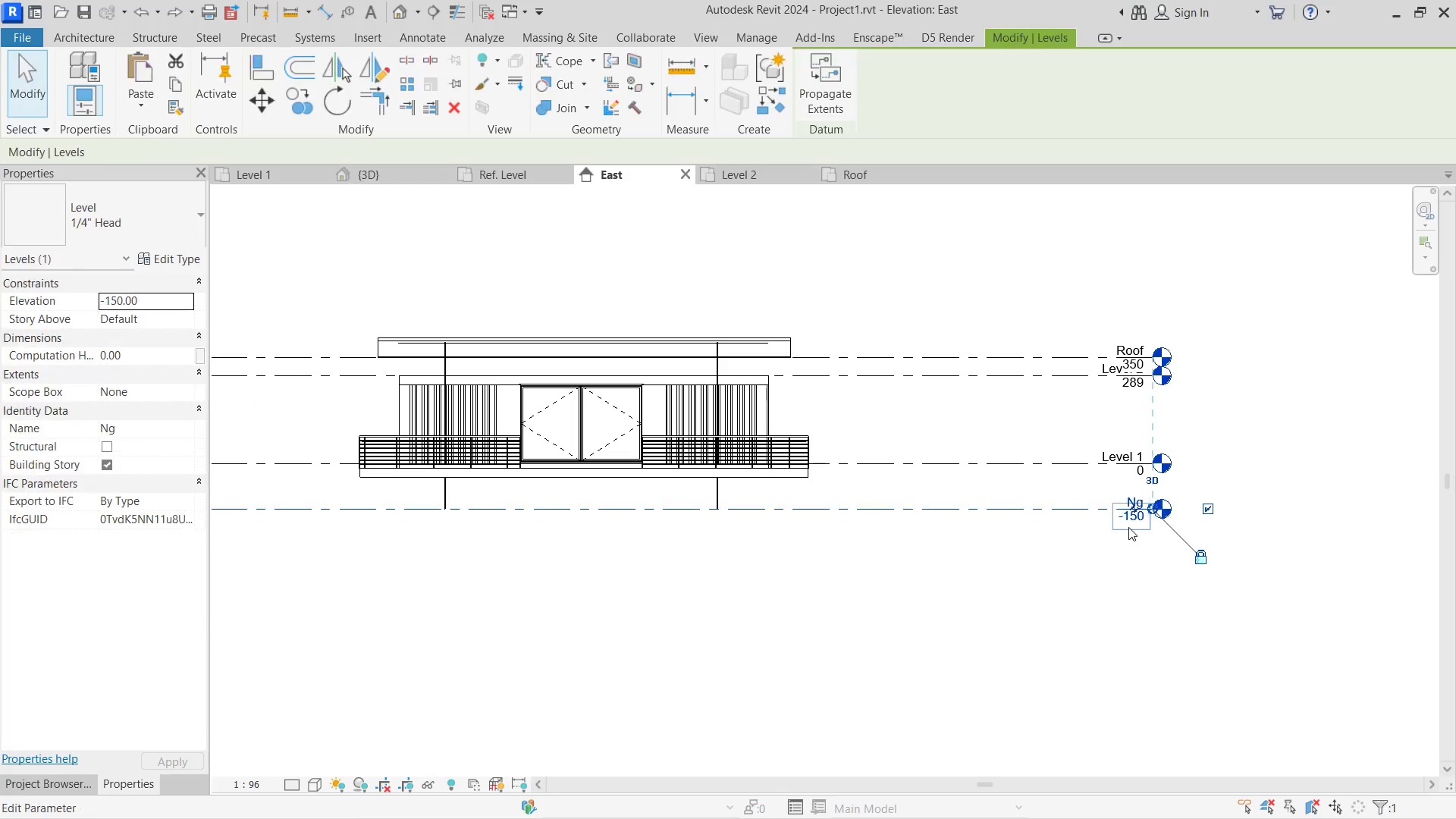 
double_click([1126, 522])
 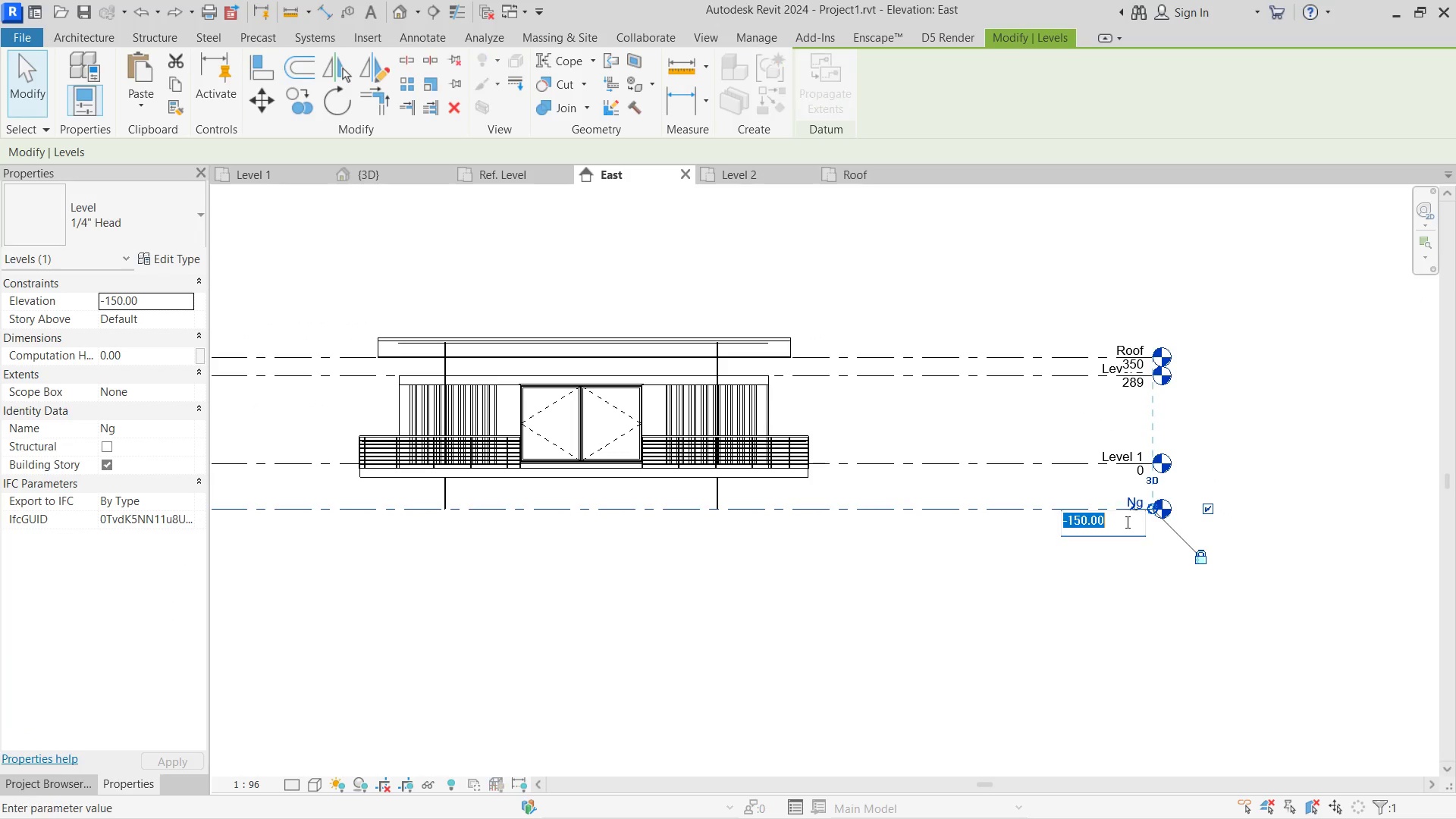 
triple_click([1126, 522])
 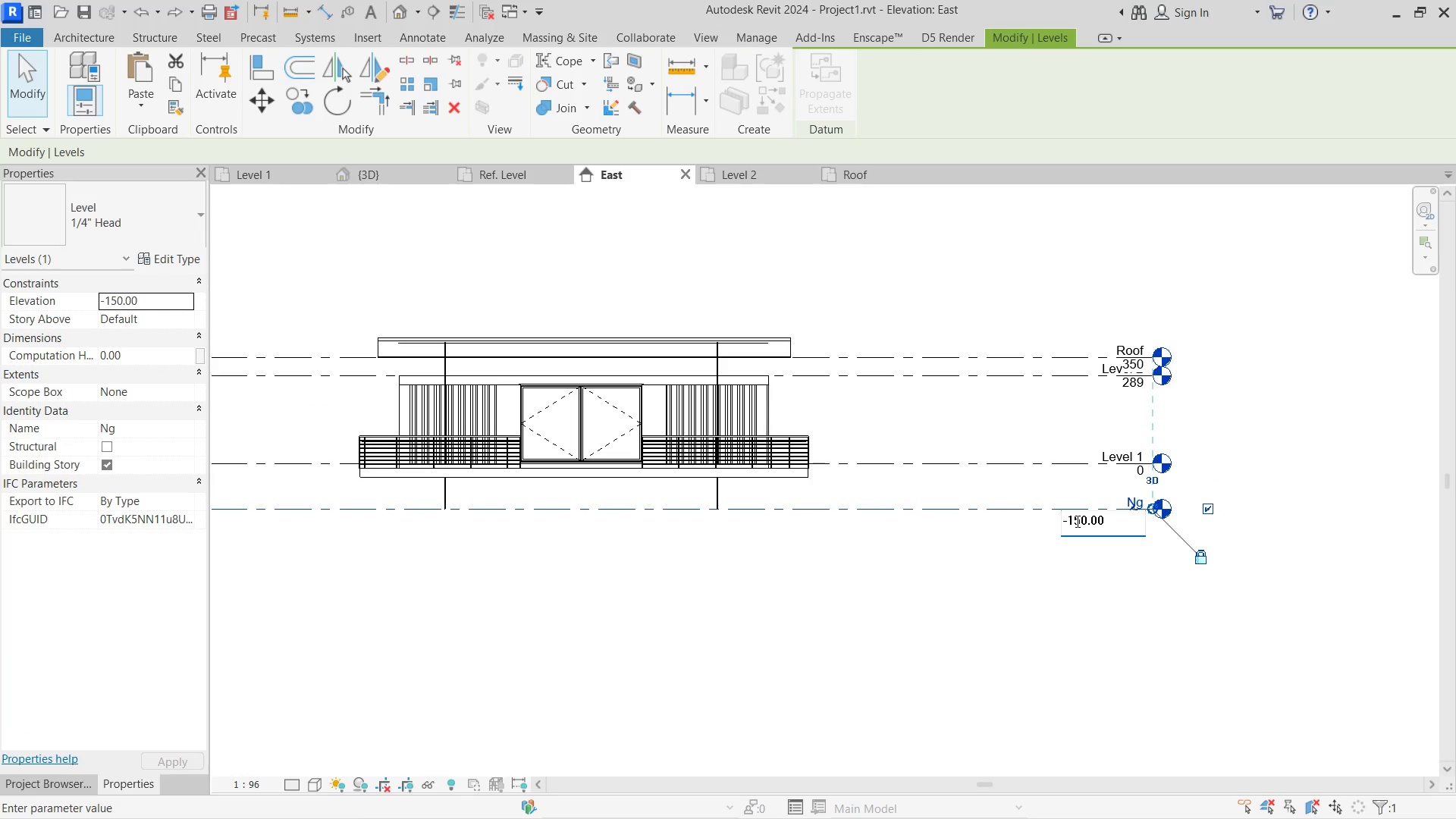 
left_click([1074, 521])
 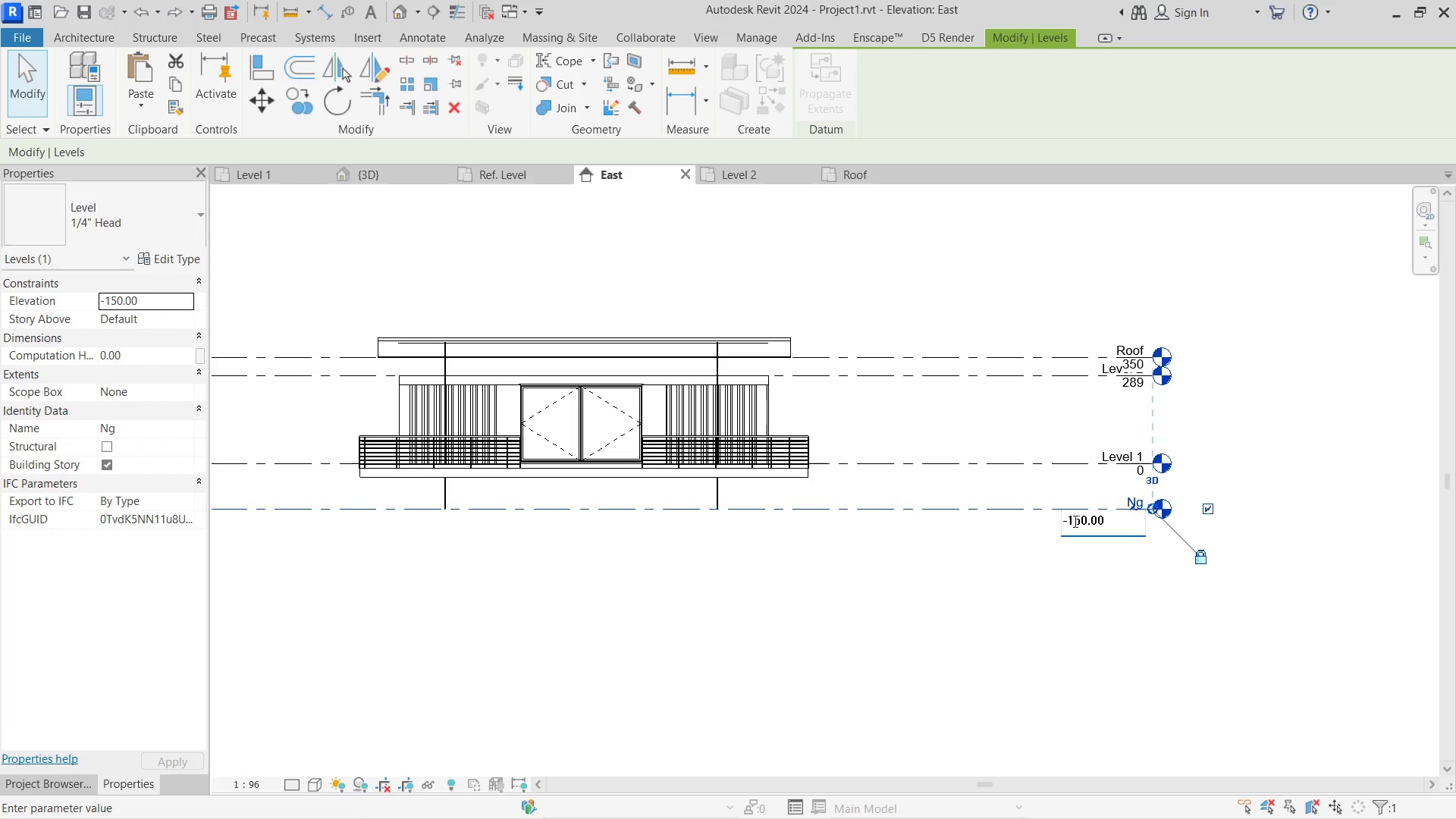 
key(Backspace)
 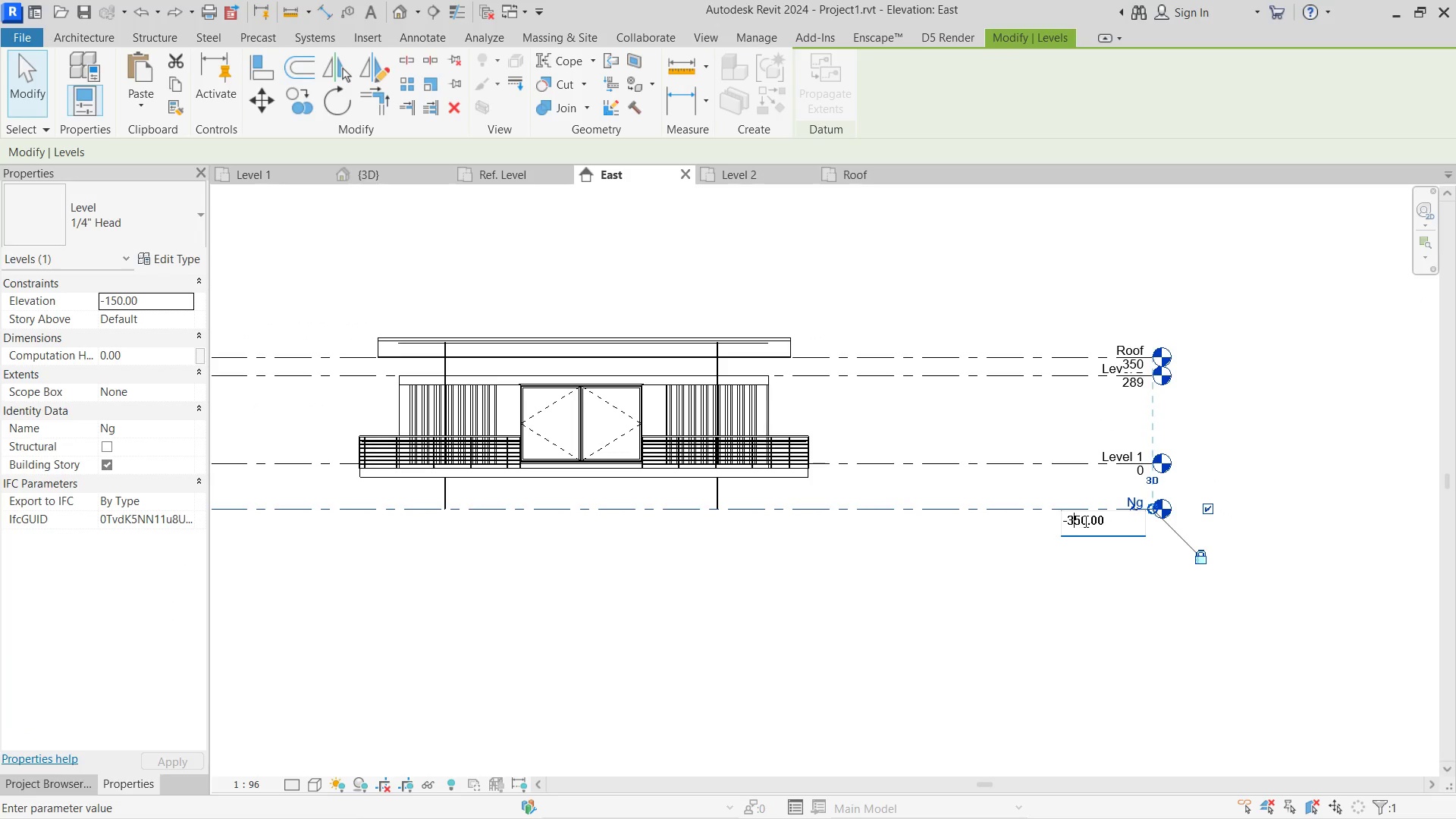 
key(Numpad3)
 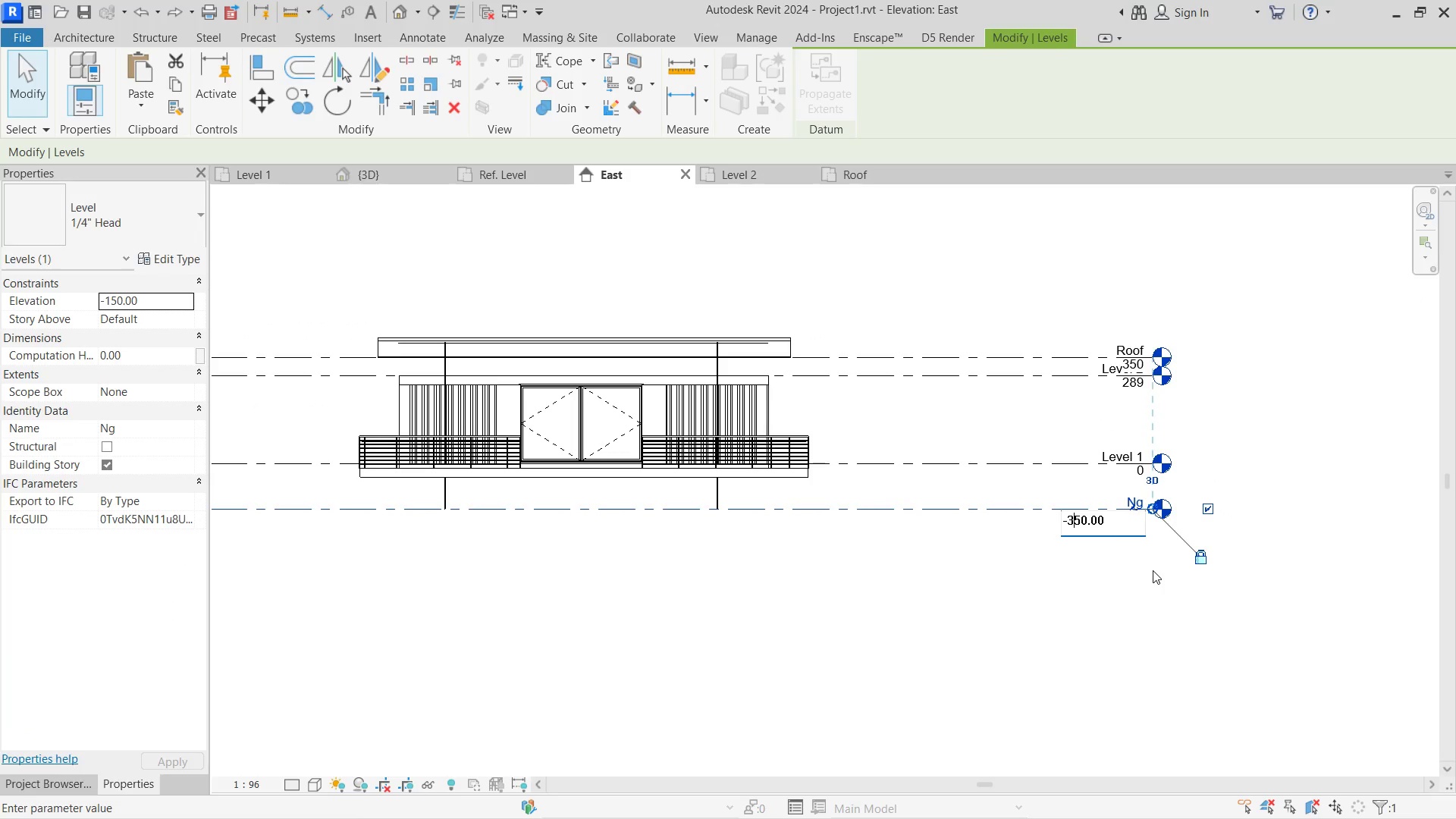 
key(NumpadEnter)
 